 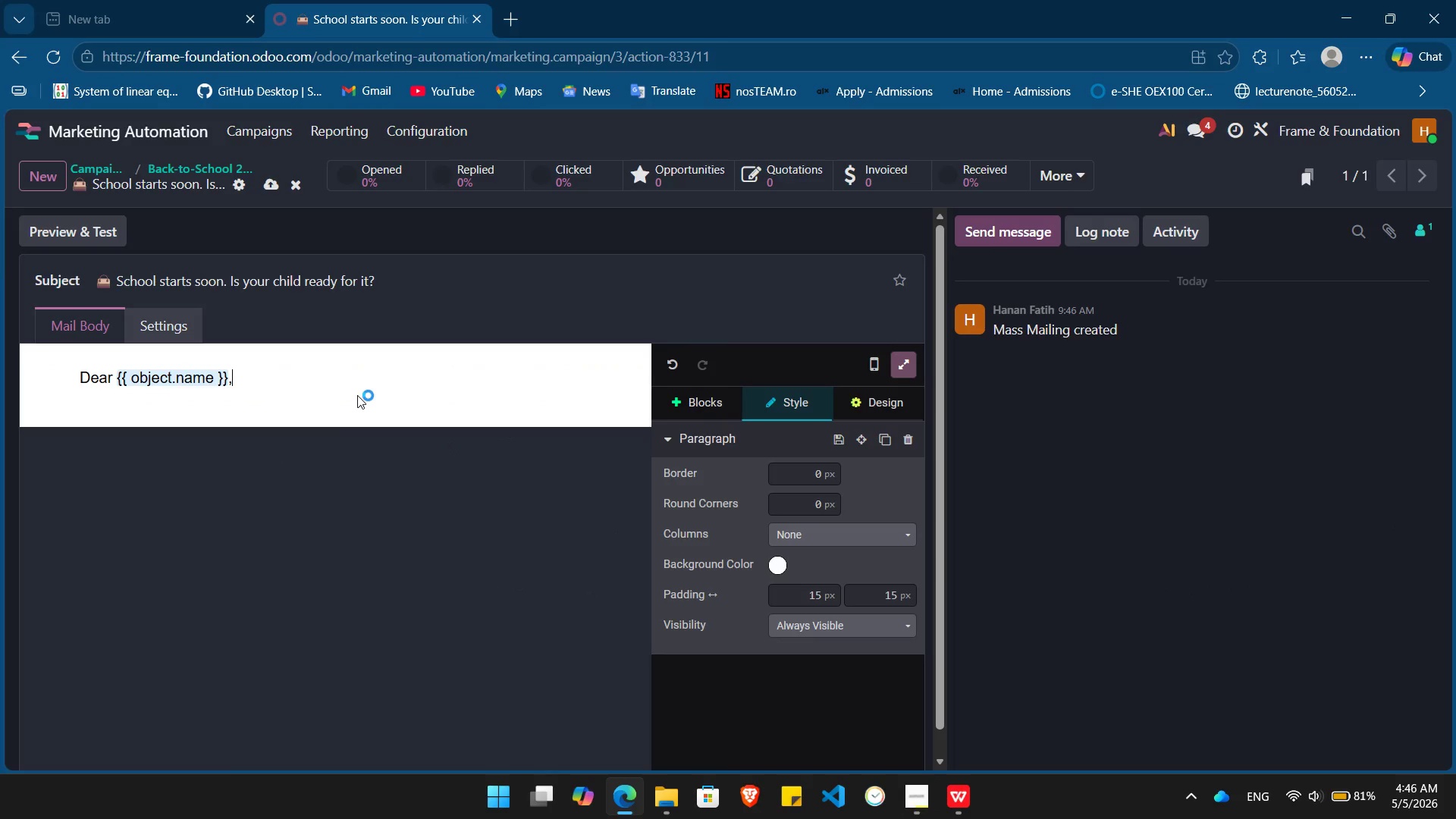 
key(Enter)
 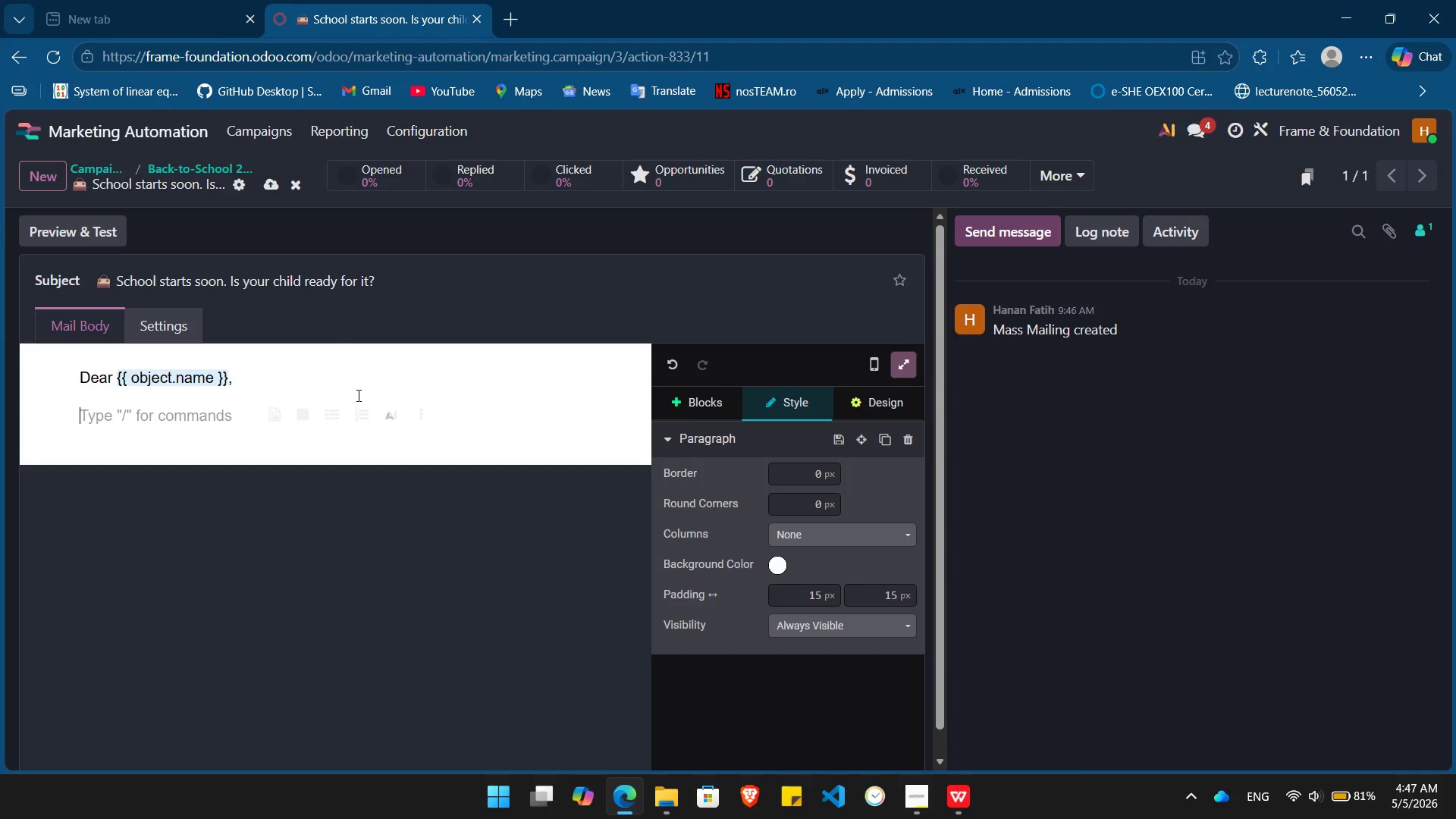 
type(Back to shcoo;)
key(Backspace)
type(l sessopn is just around the corner)
 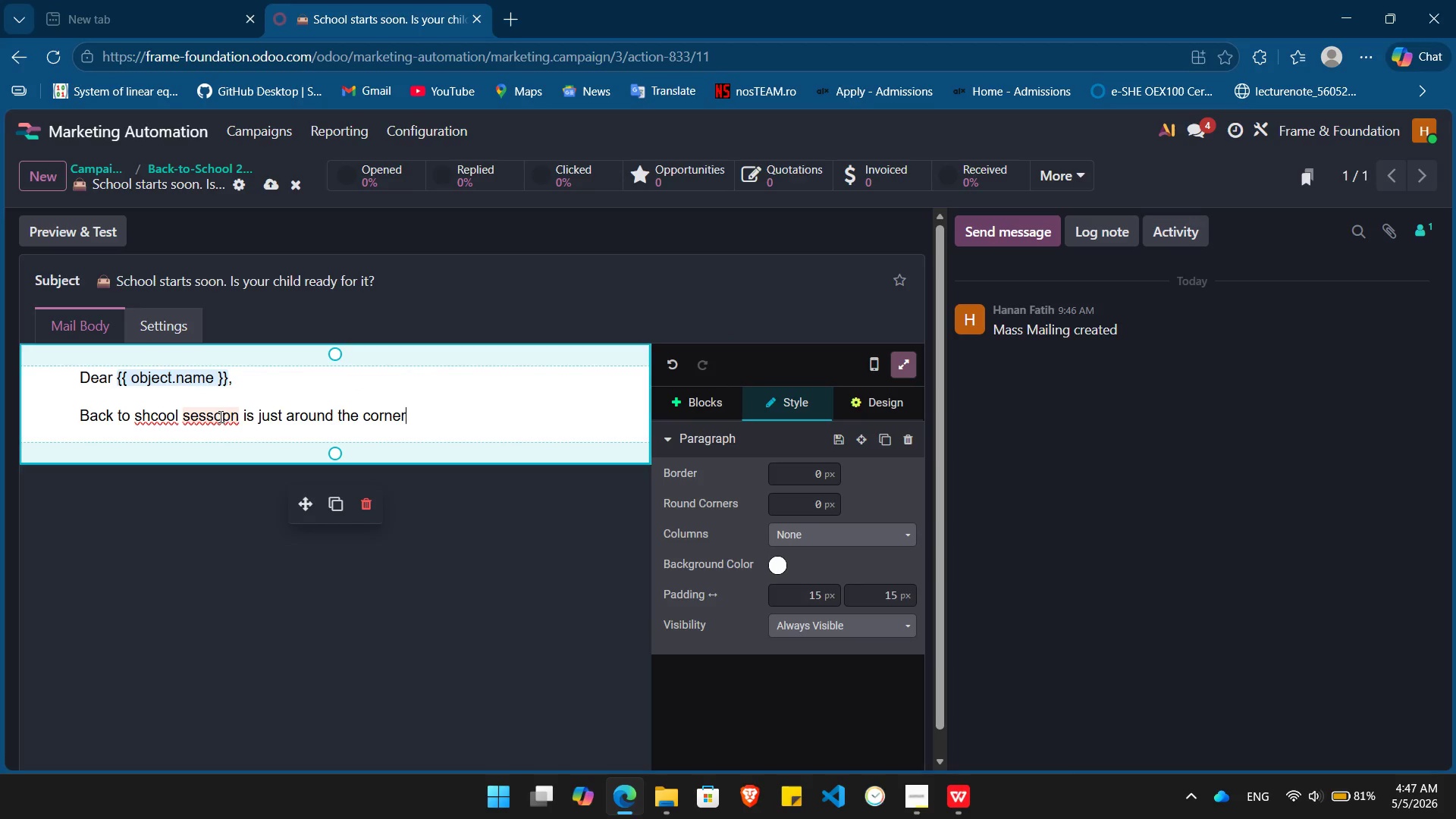 
left_click([219, 416])
 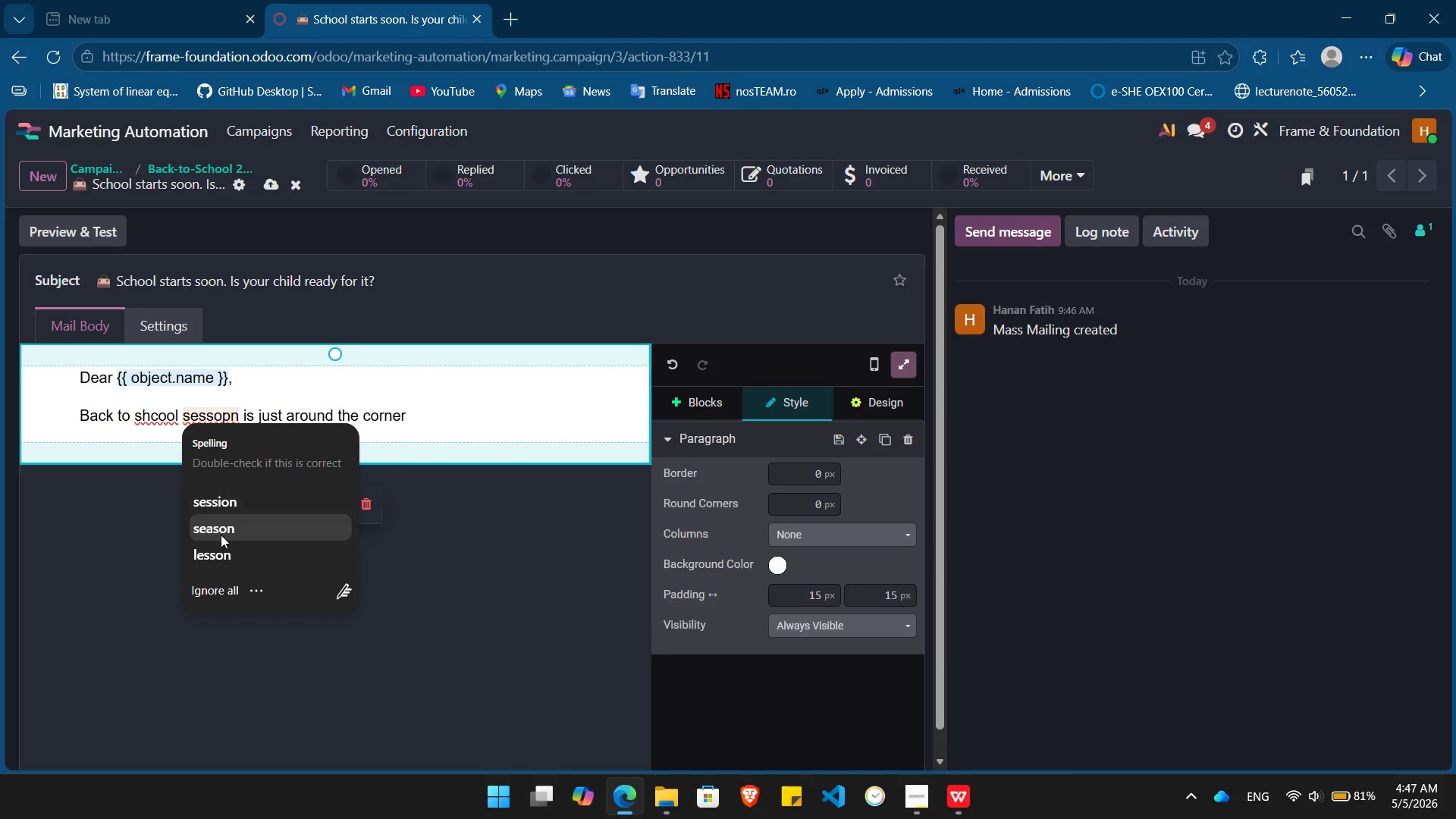 
left_click([221, 535])
 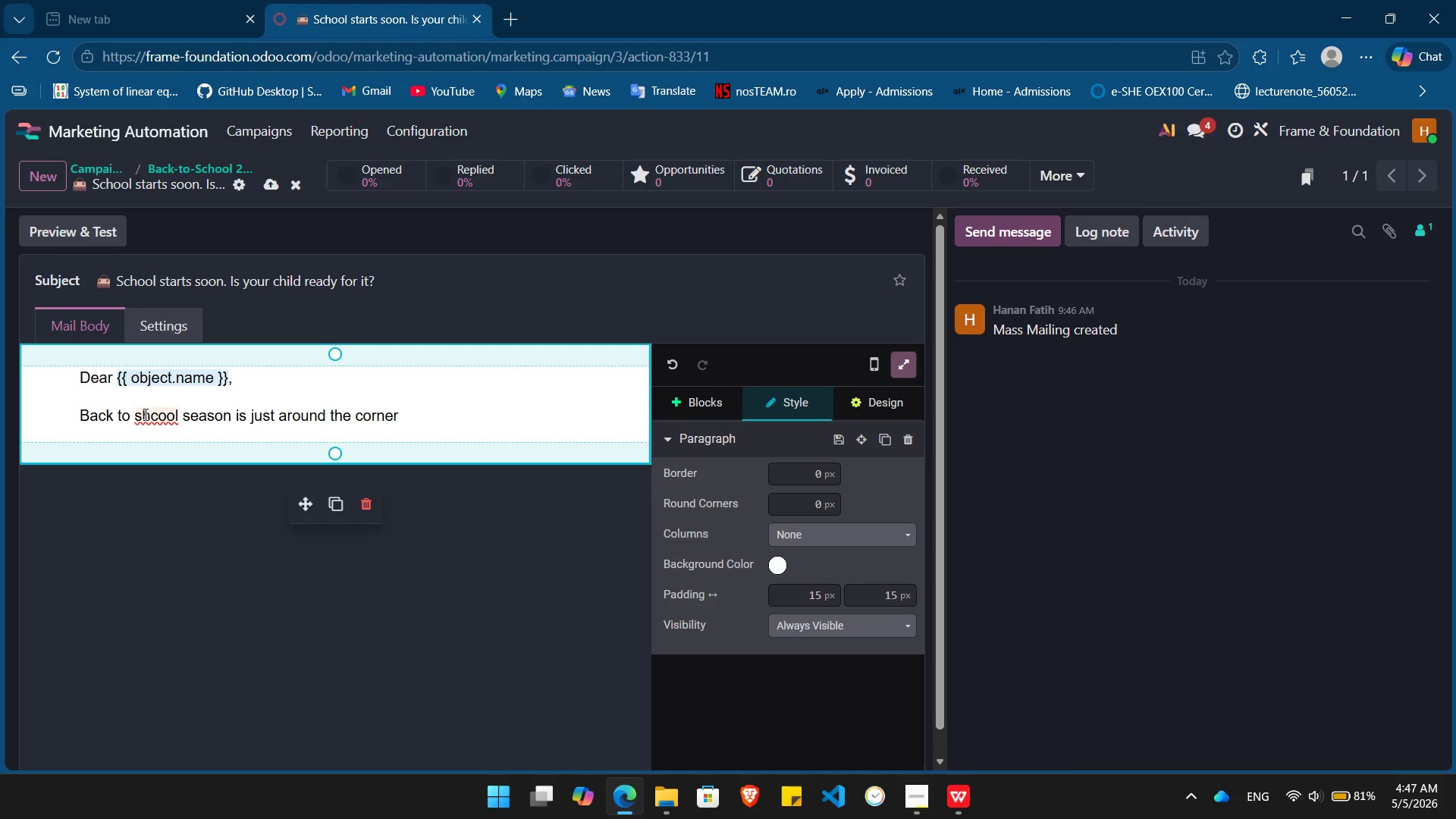 
left_click([146, 418])
 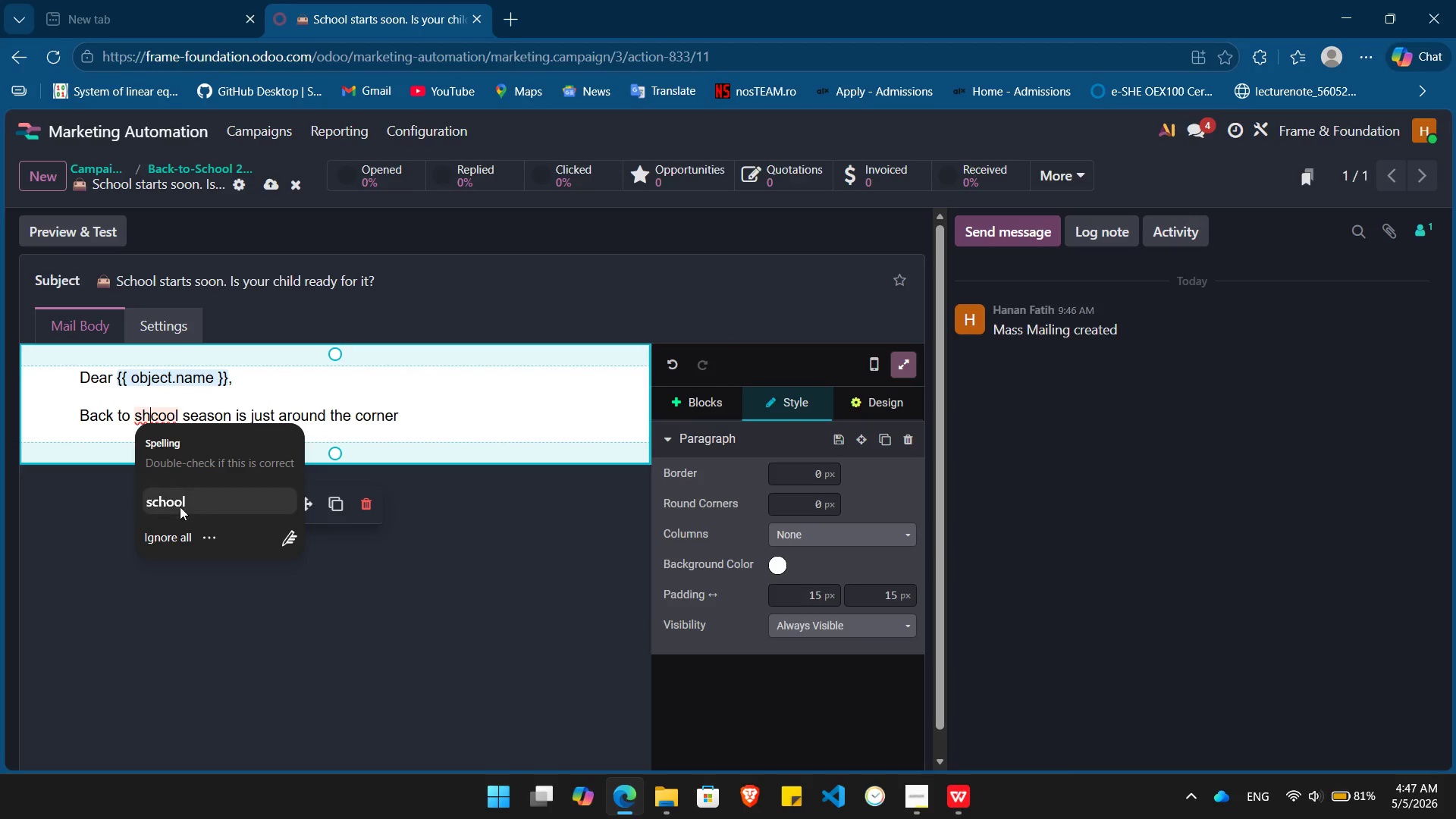 
left_click([180, 507])
 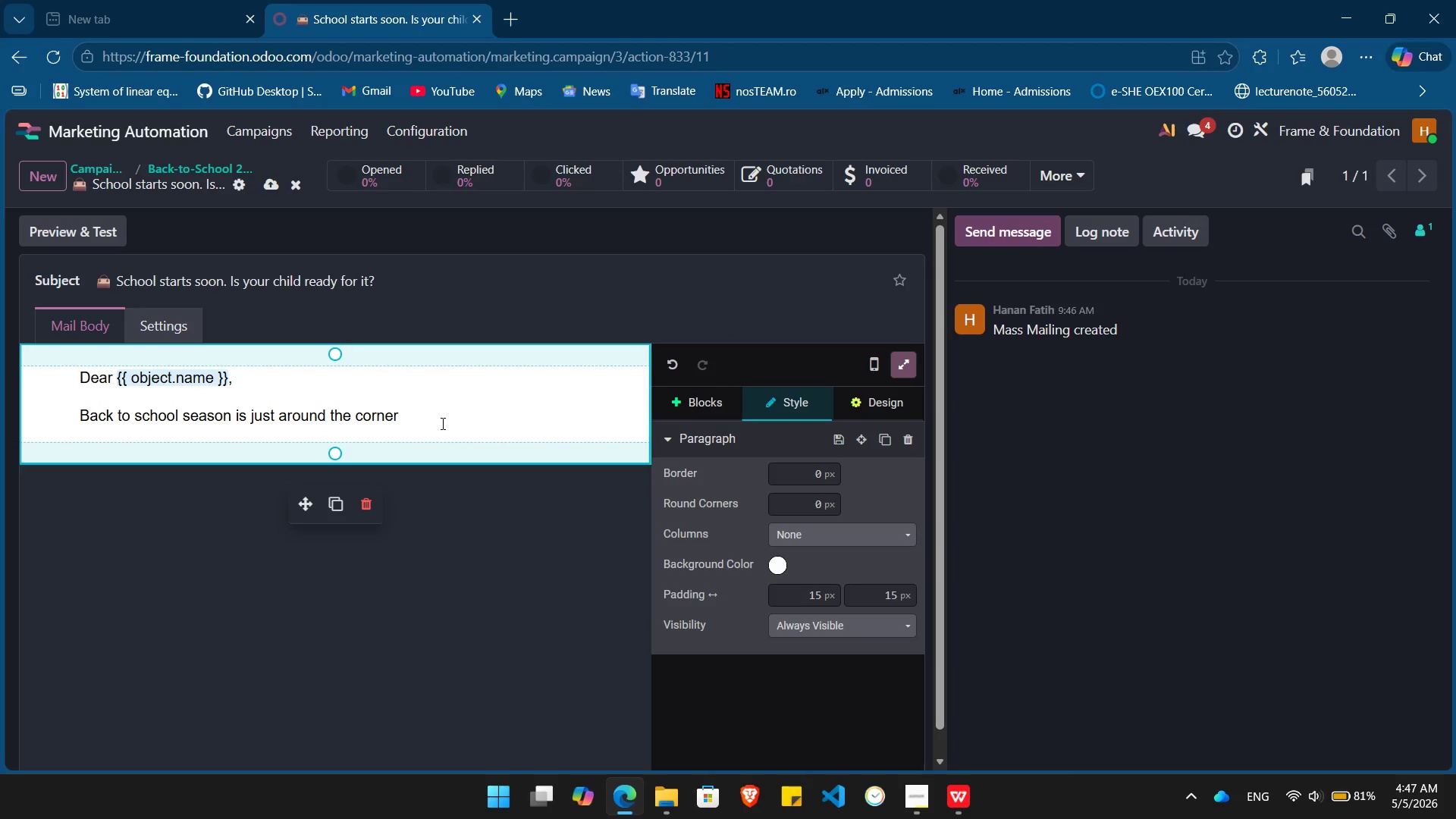 
left_click([441, 423])
 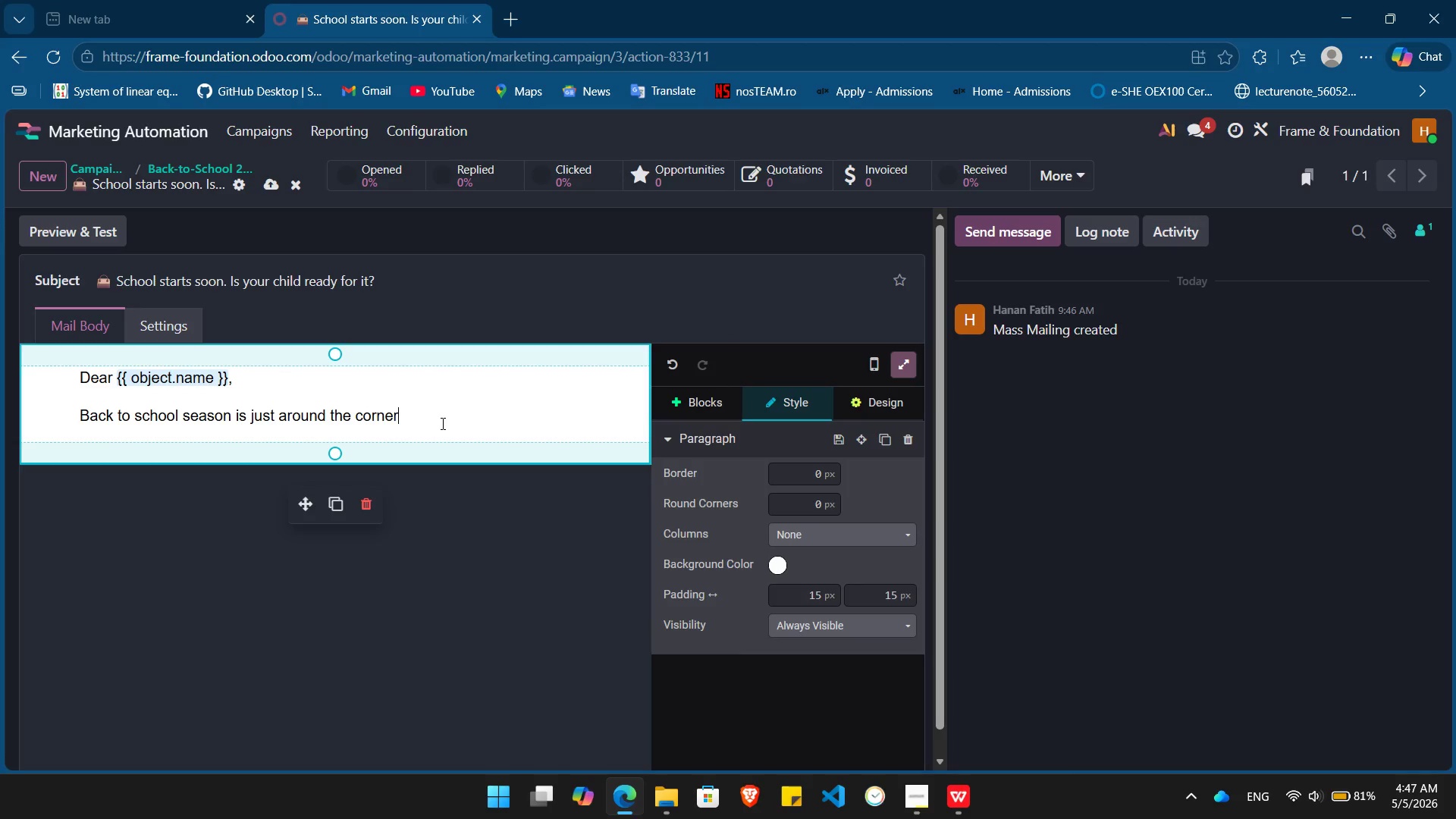 
type(! To ensure a smooth transition into the new schoo; year, most schoo;s require an update physical examination and health record for chi;dren in the 5-11 age group.)
 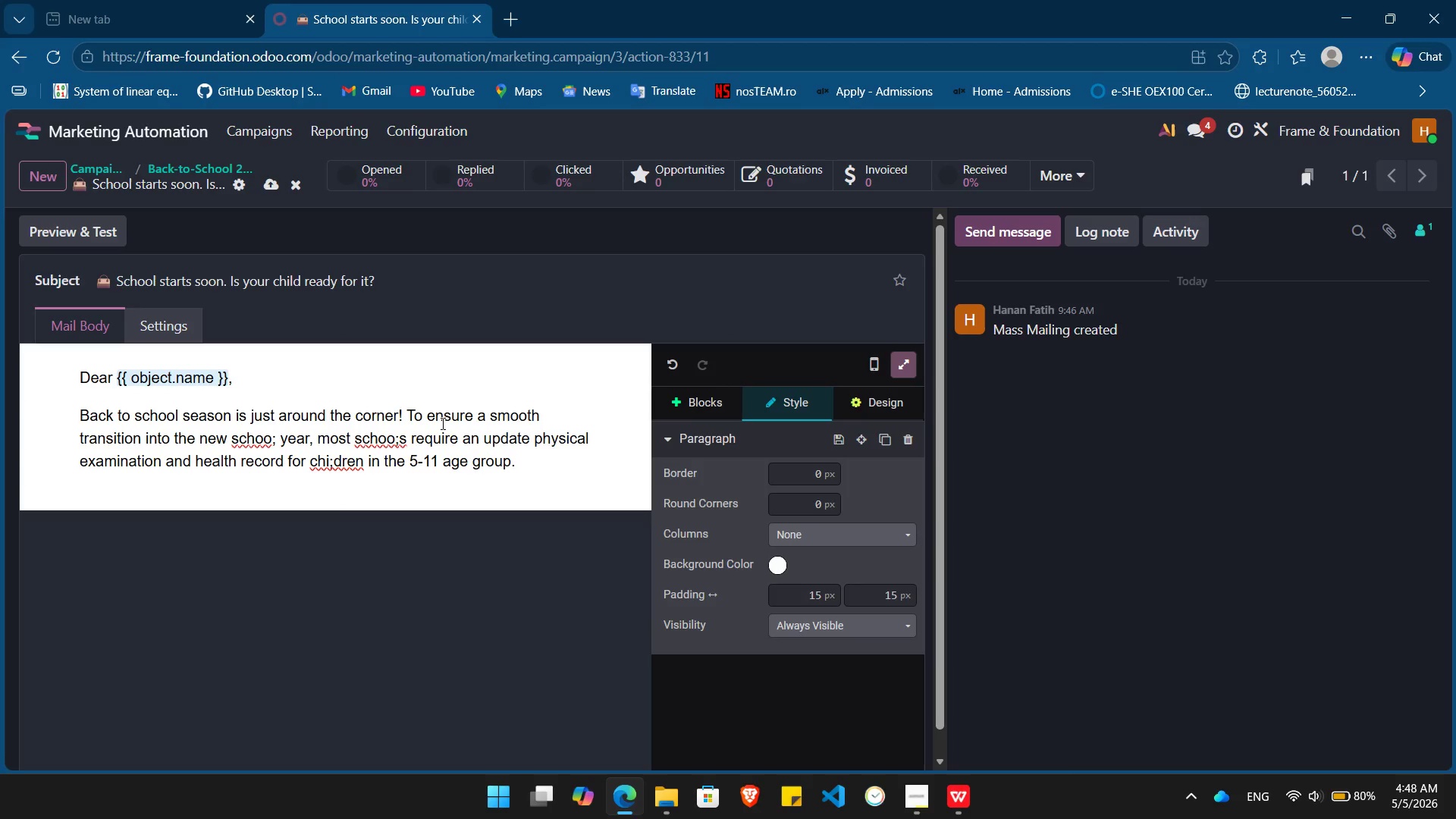 
left_click([257, 438])
 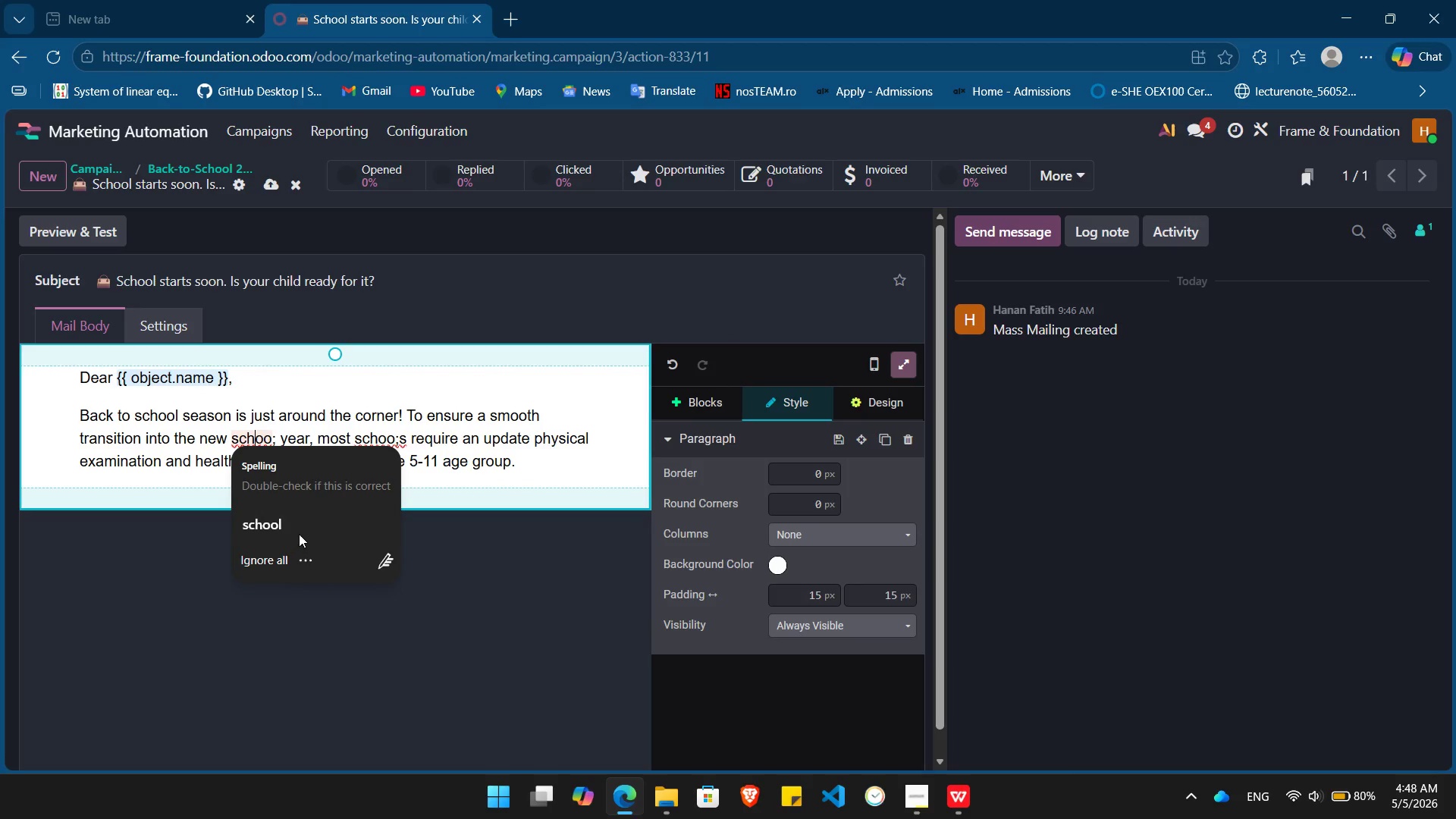 
left_click([303, 529])
 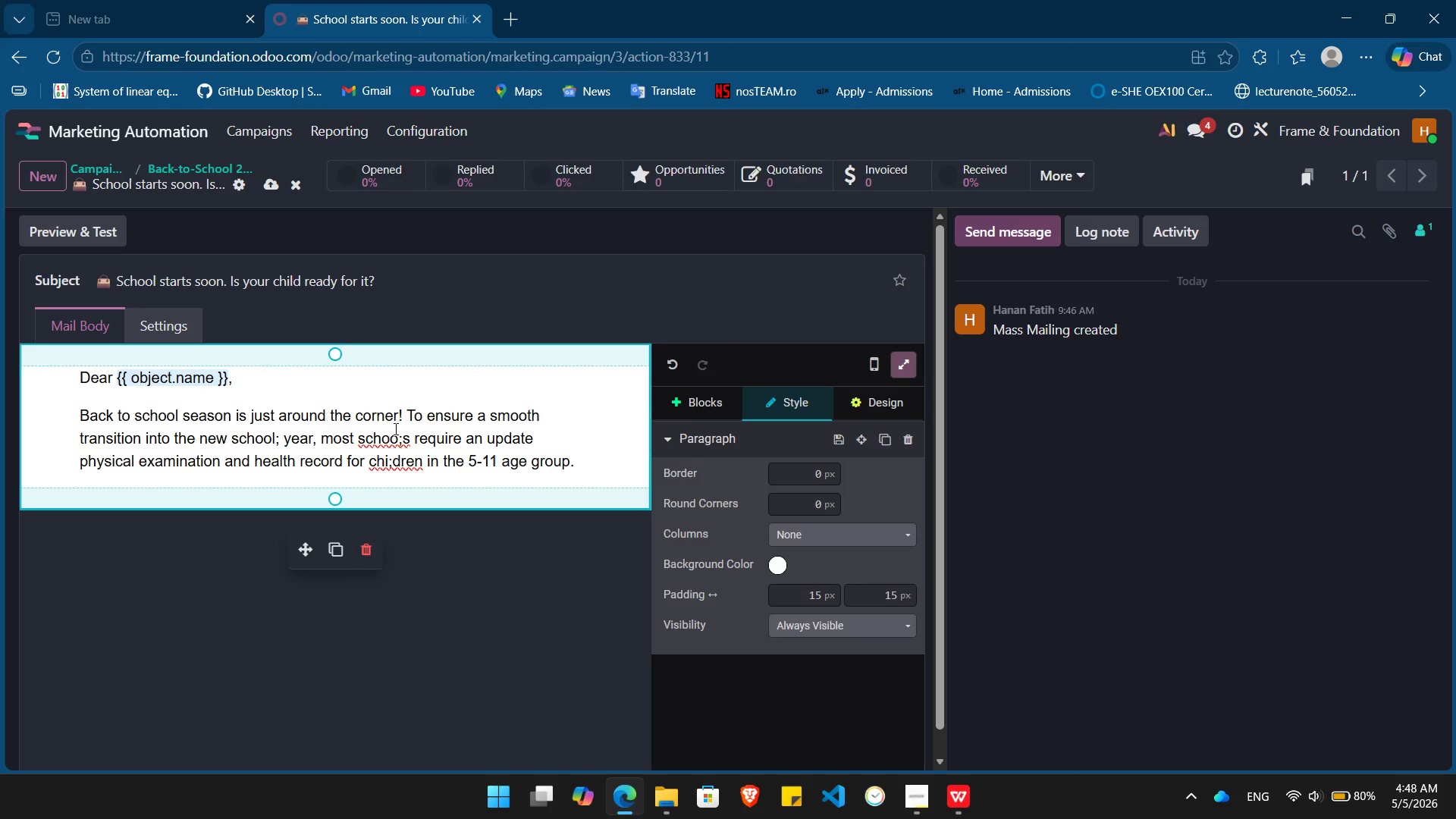 
left_click([393, 428])
 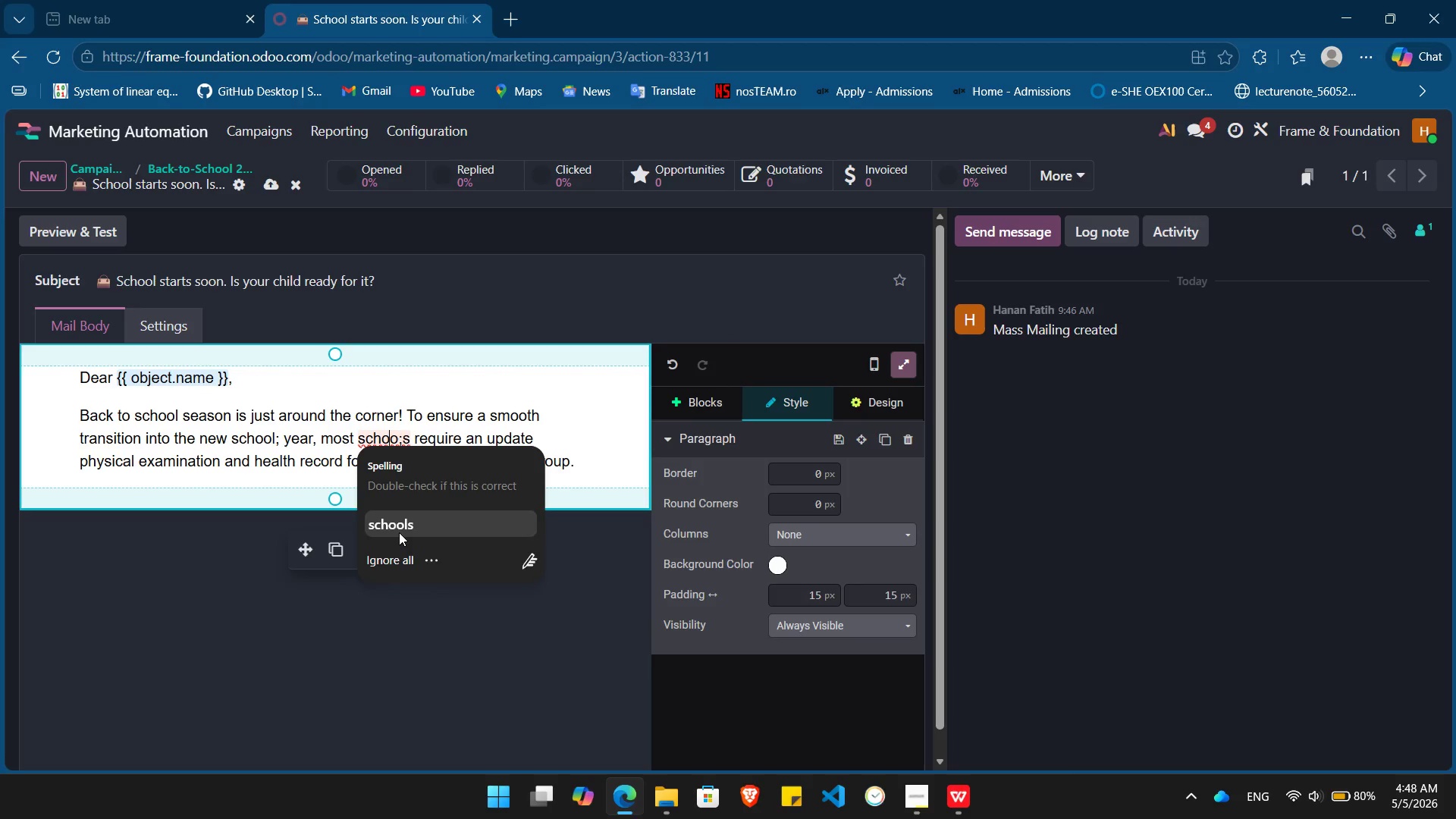 
left_click([399, 532])
 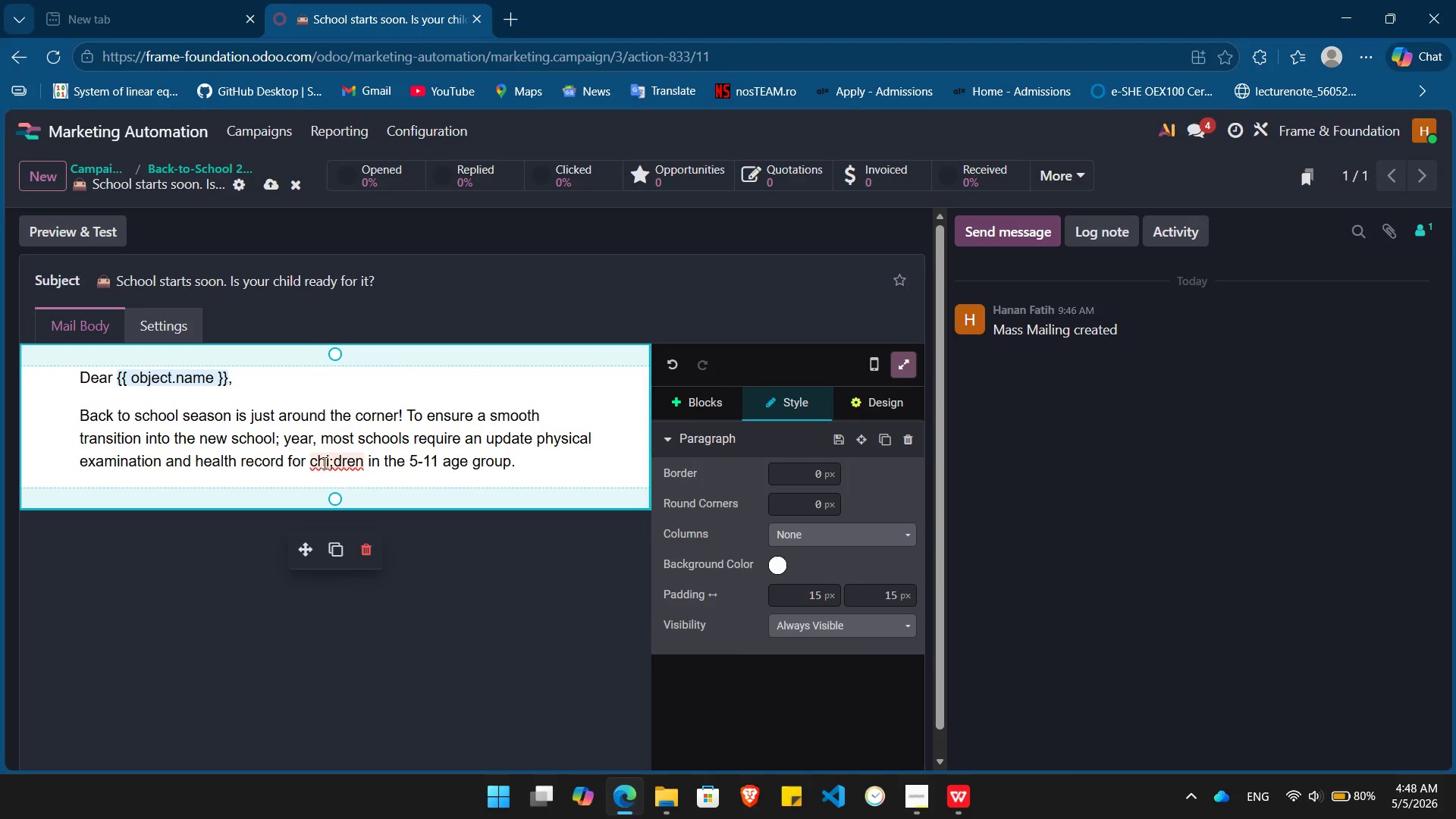 
left_click([325, 463])
 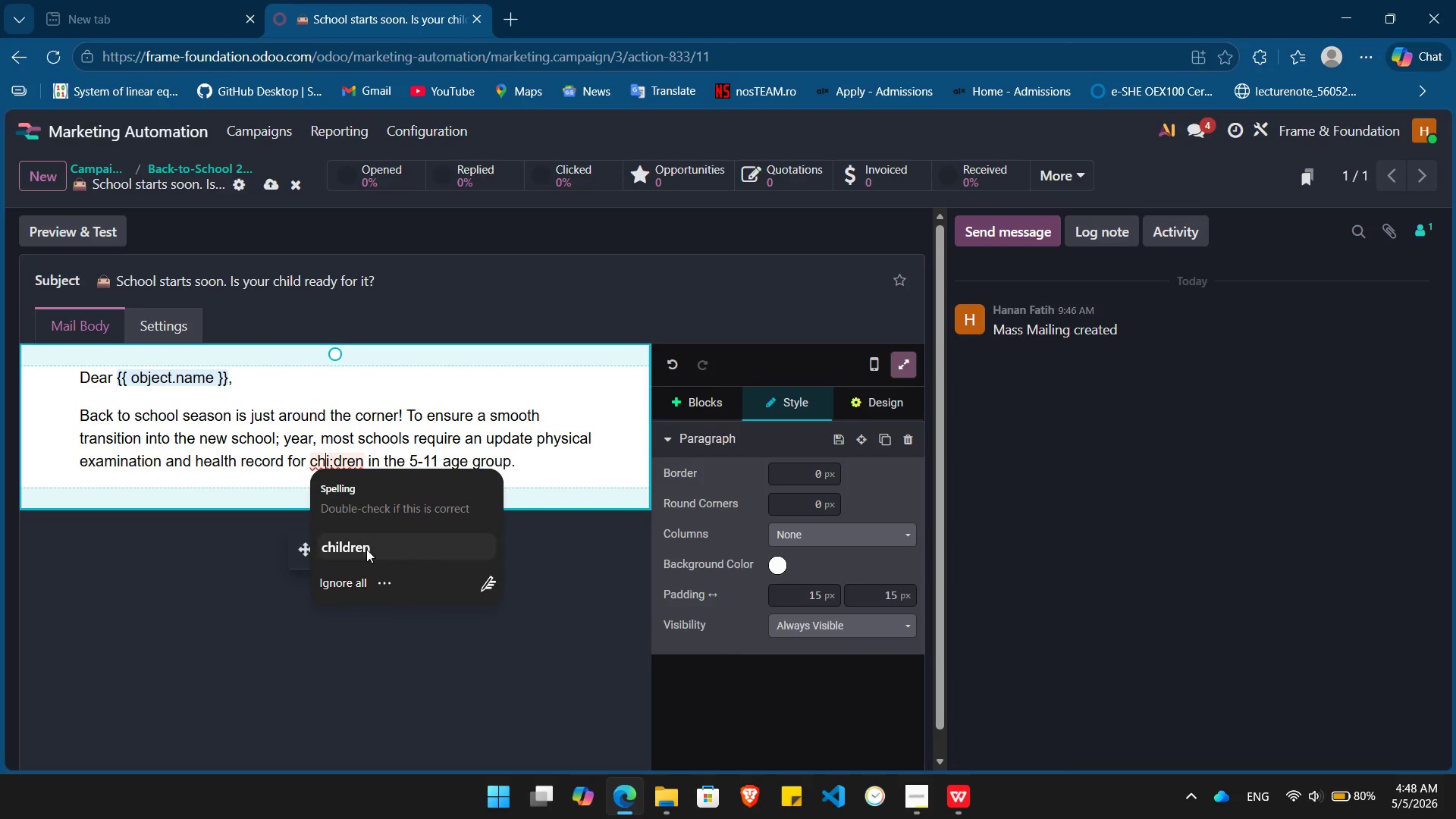 
left_click([366, 552])
 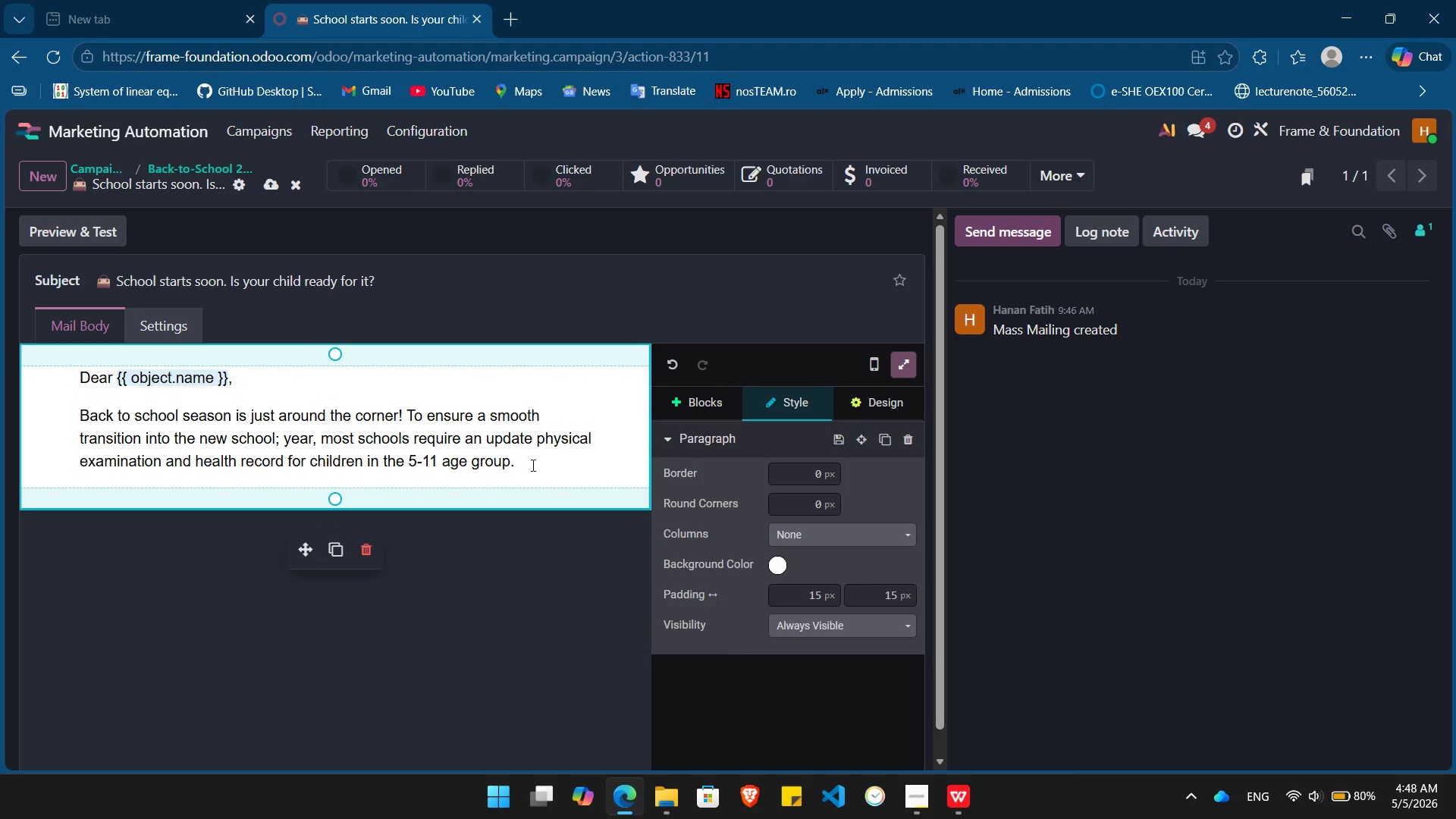 
left_click([532, 465])
 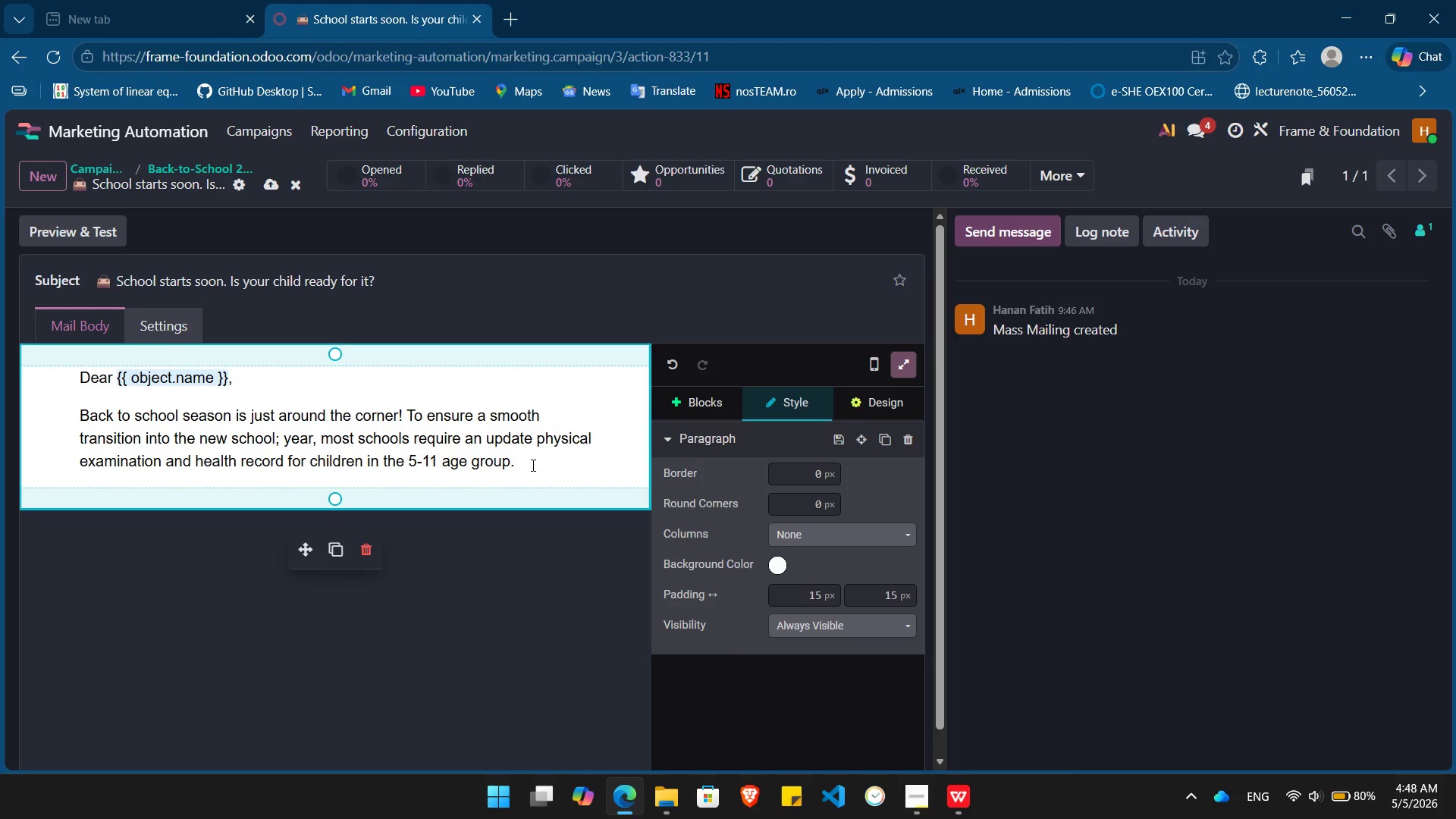 
key(Enter)
 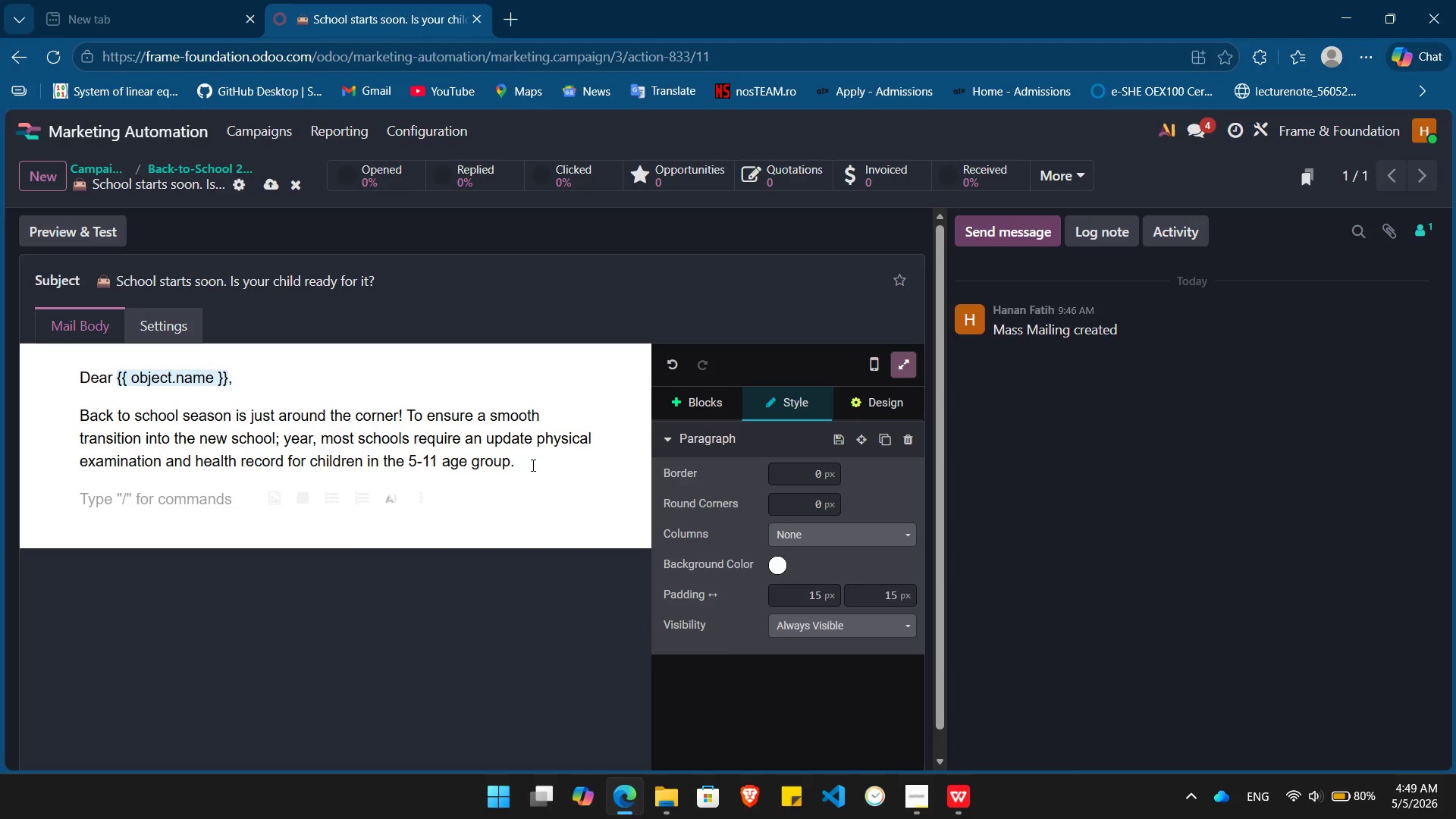 
type(We noticed it has been over six months since your last visit)
 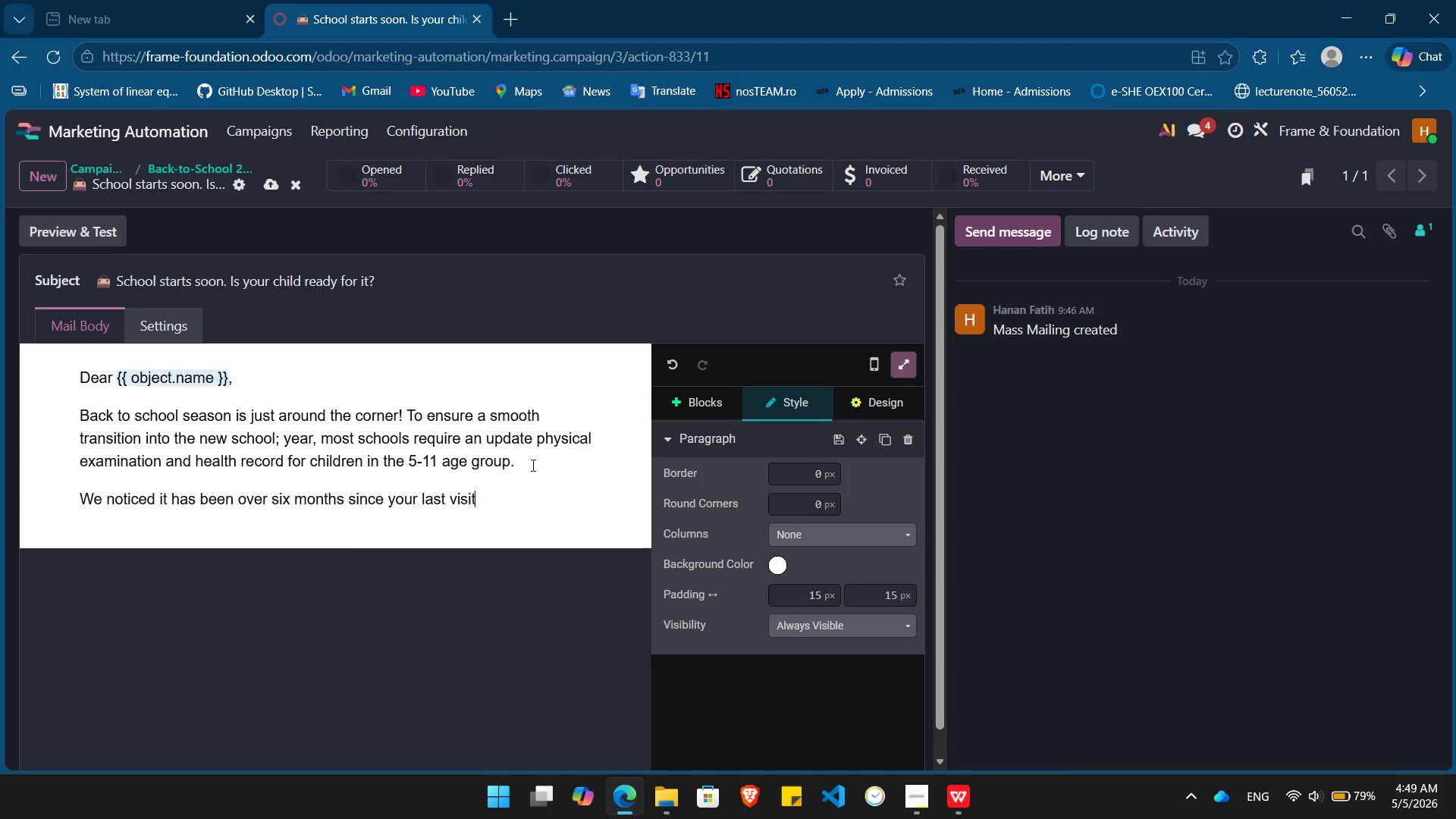 
wait(6.09)
 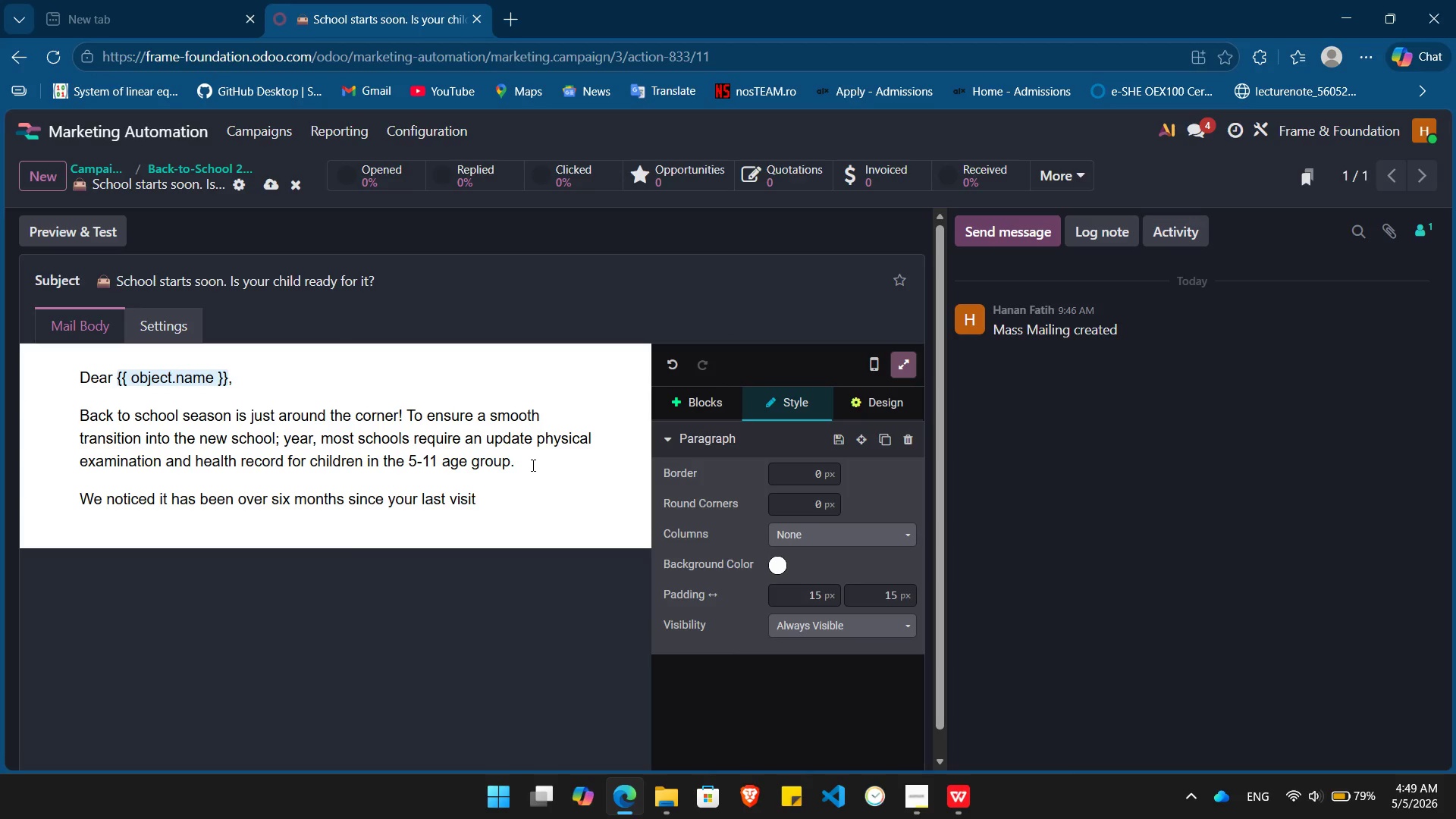 
type( to BrightPath Pediac)
key(Backspace)
type(trics. We'd love to help you check thiss )
 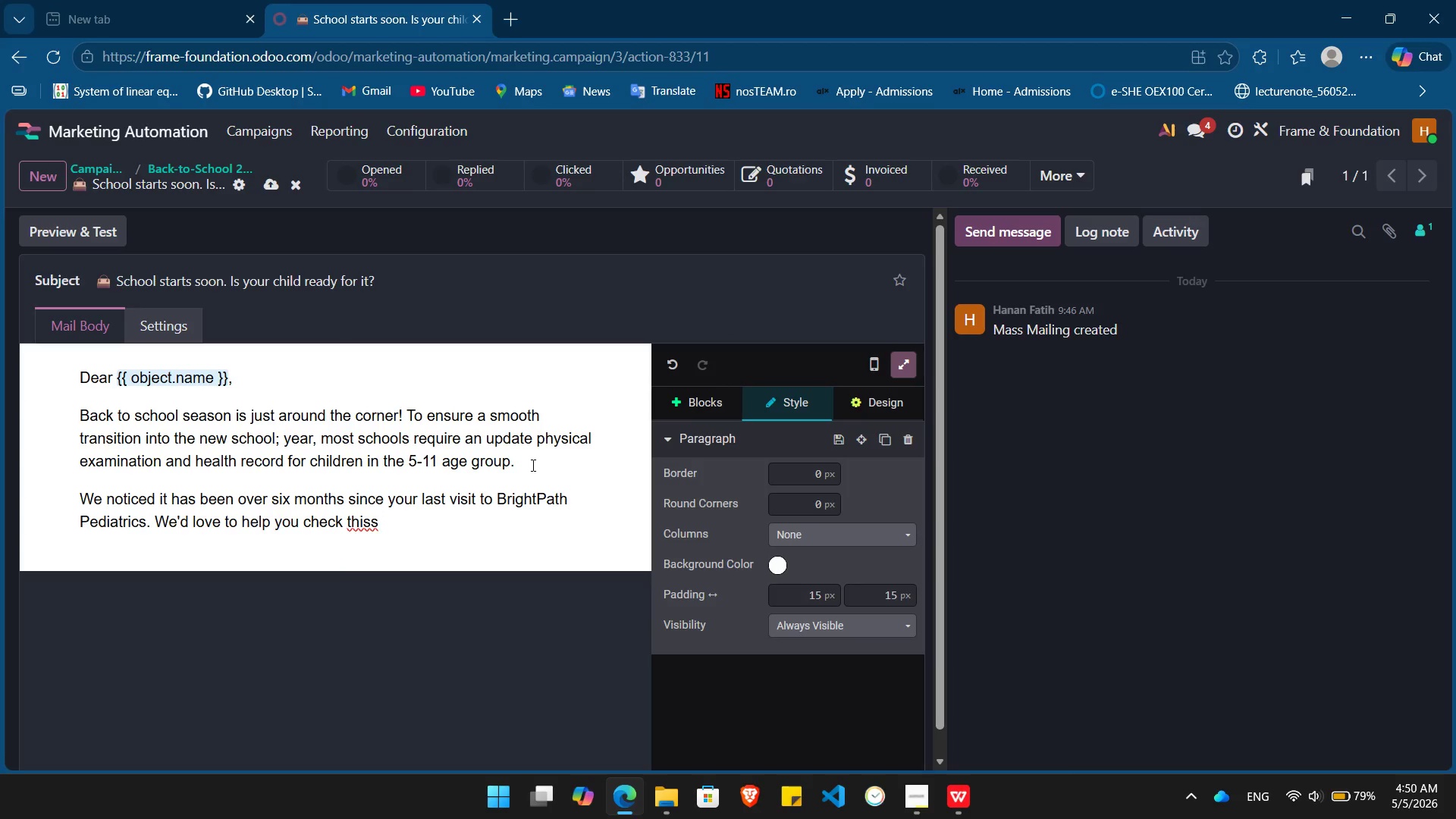 
wait(5.67)
 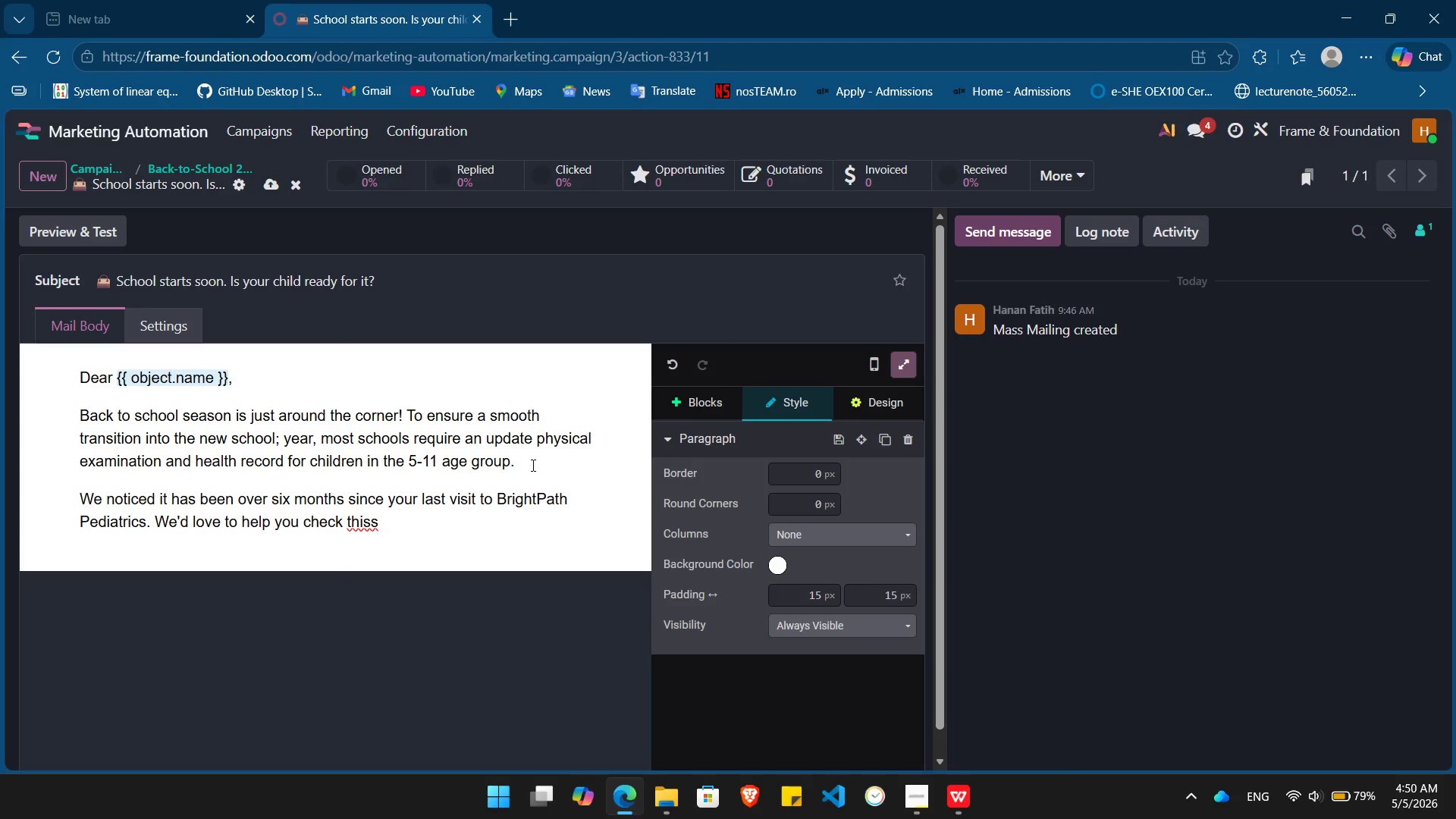 
key(Backspace)
key(Backspace)
type( off your to do list early so yu can enjoy the rest of your summer stress free.)
 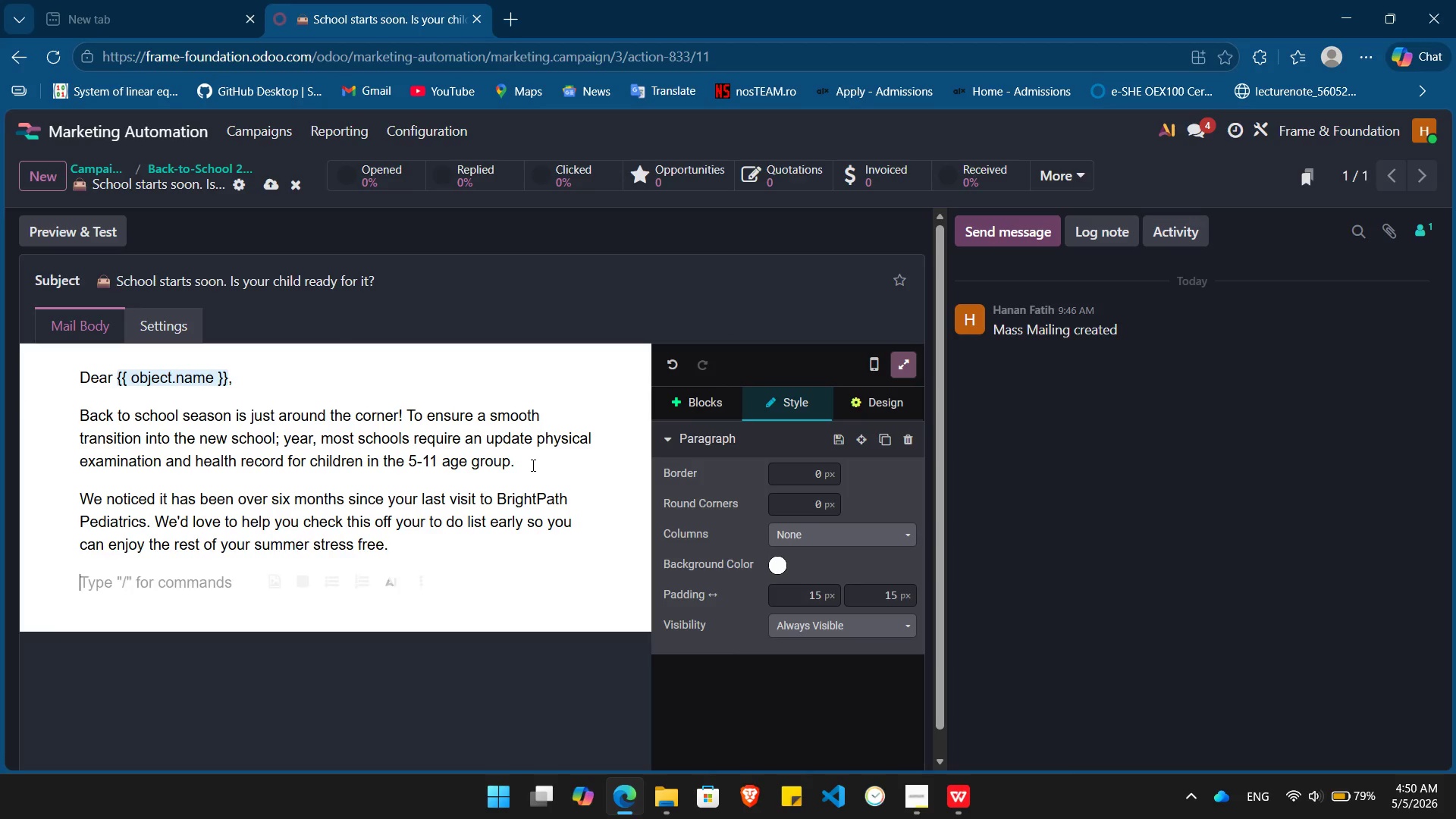 
key(Enter)
 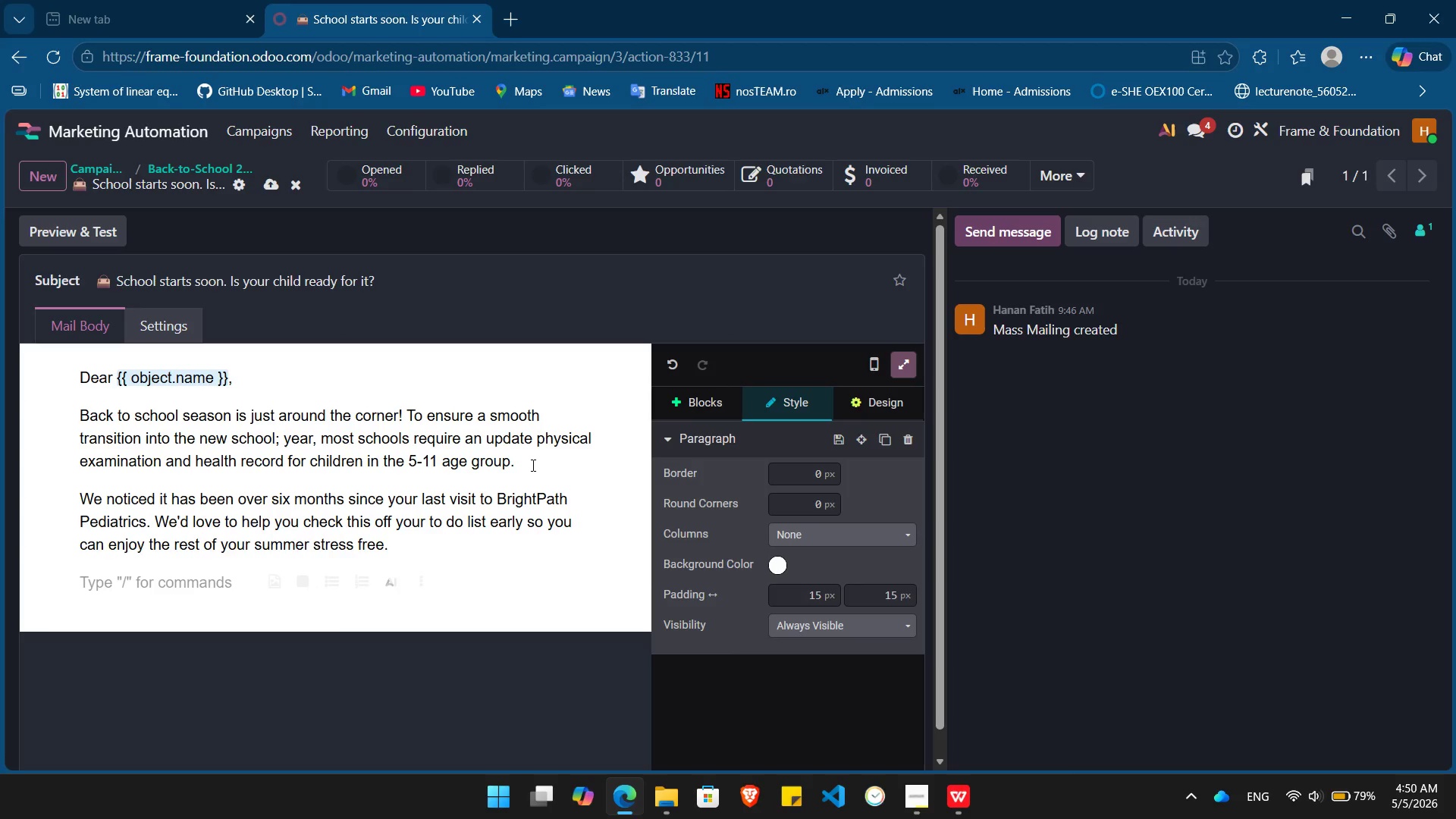 
type(Our Back to school Physicals incude:)
 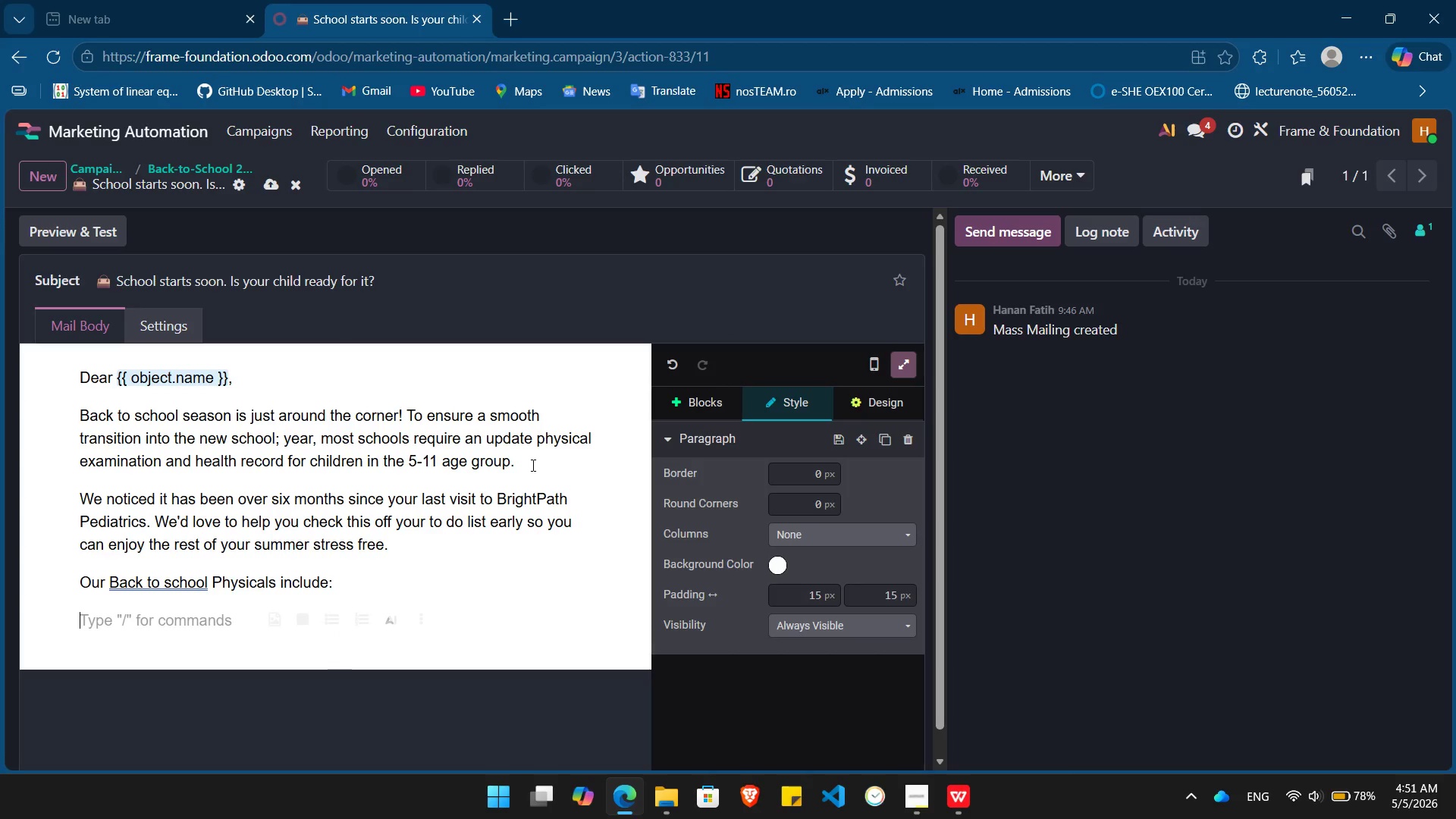 
 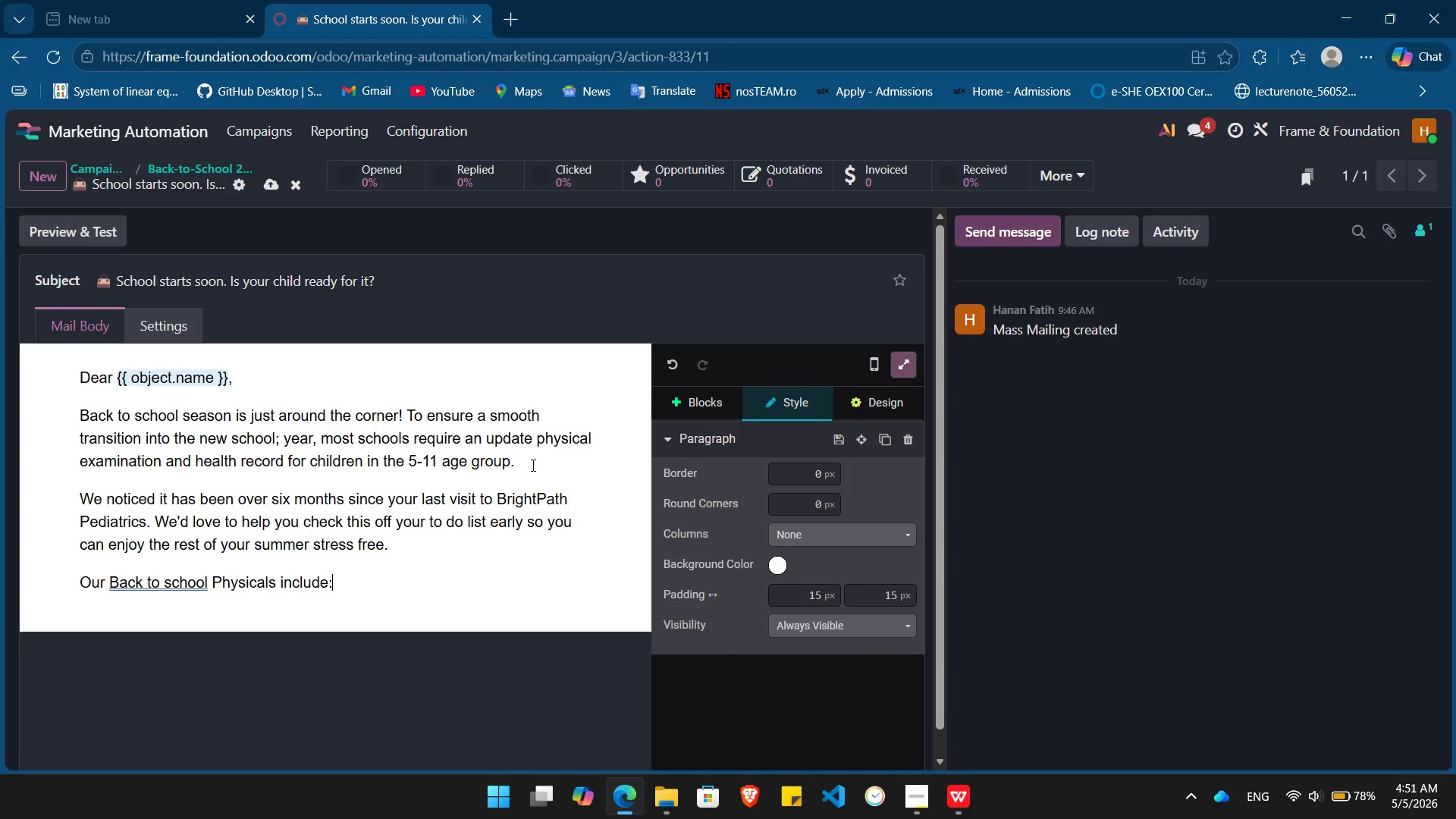 
key(Enter)
 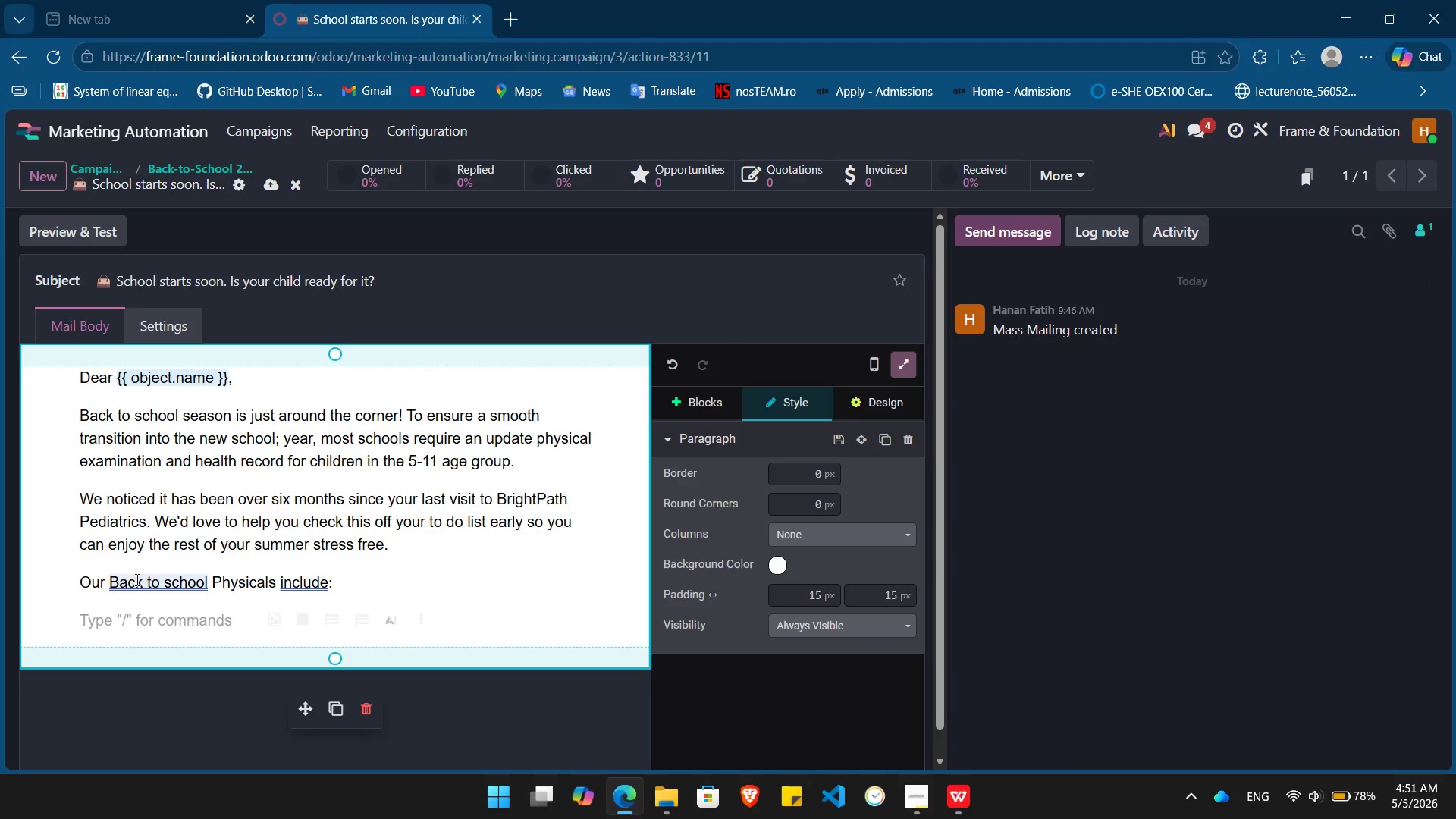 
left_click([155, 590])
 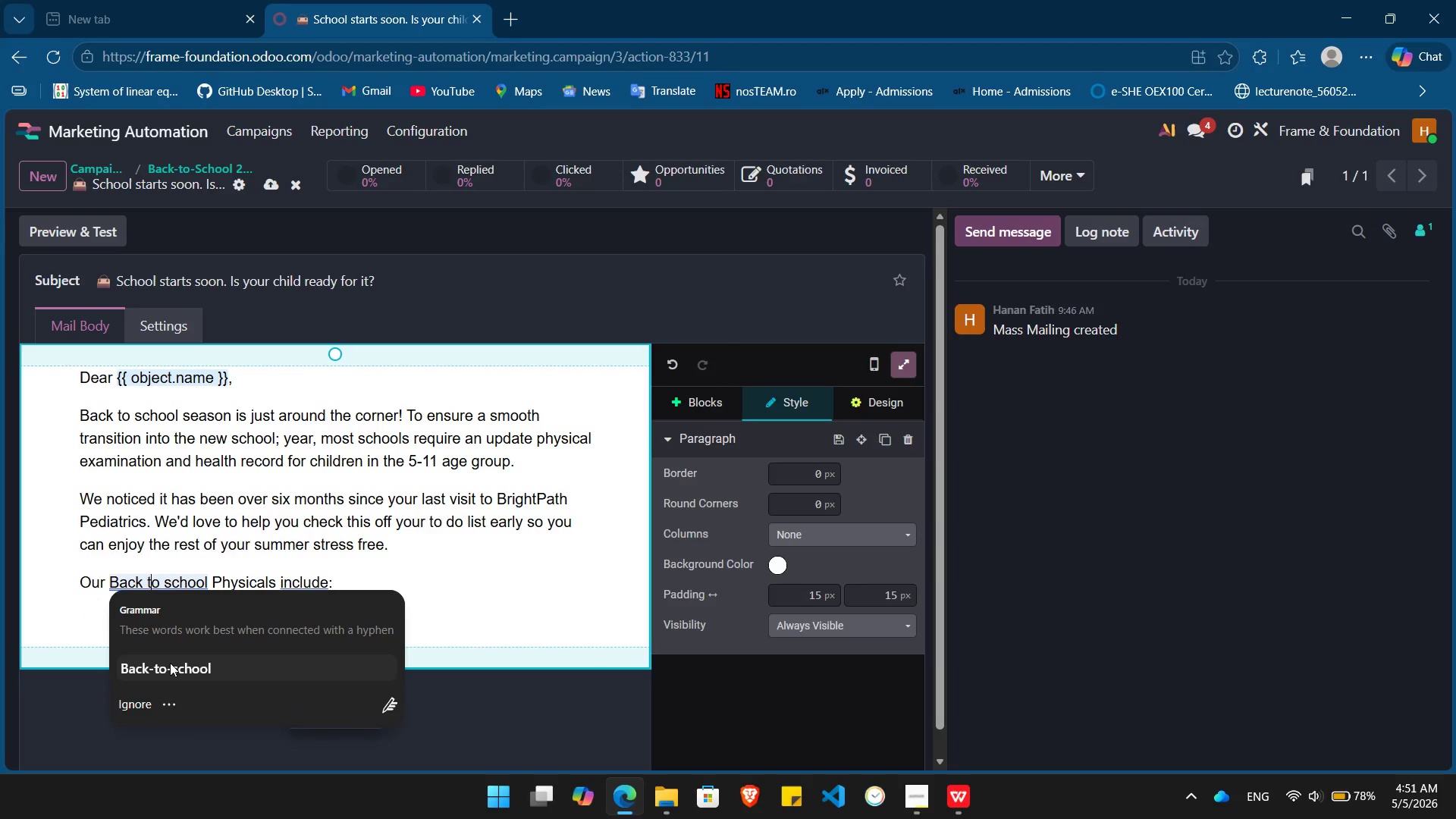 
left_click([171, 670])
 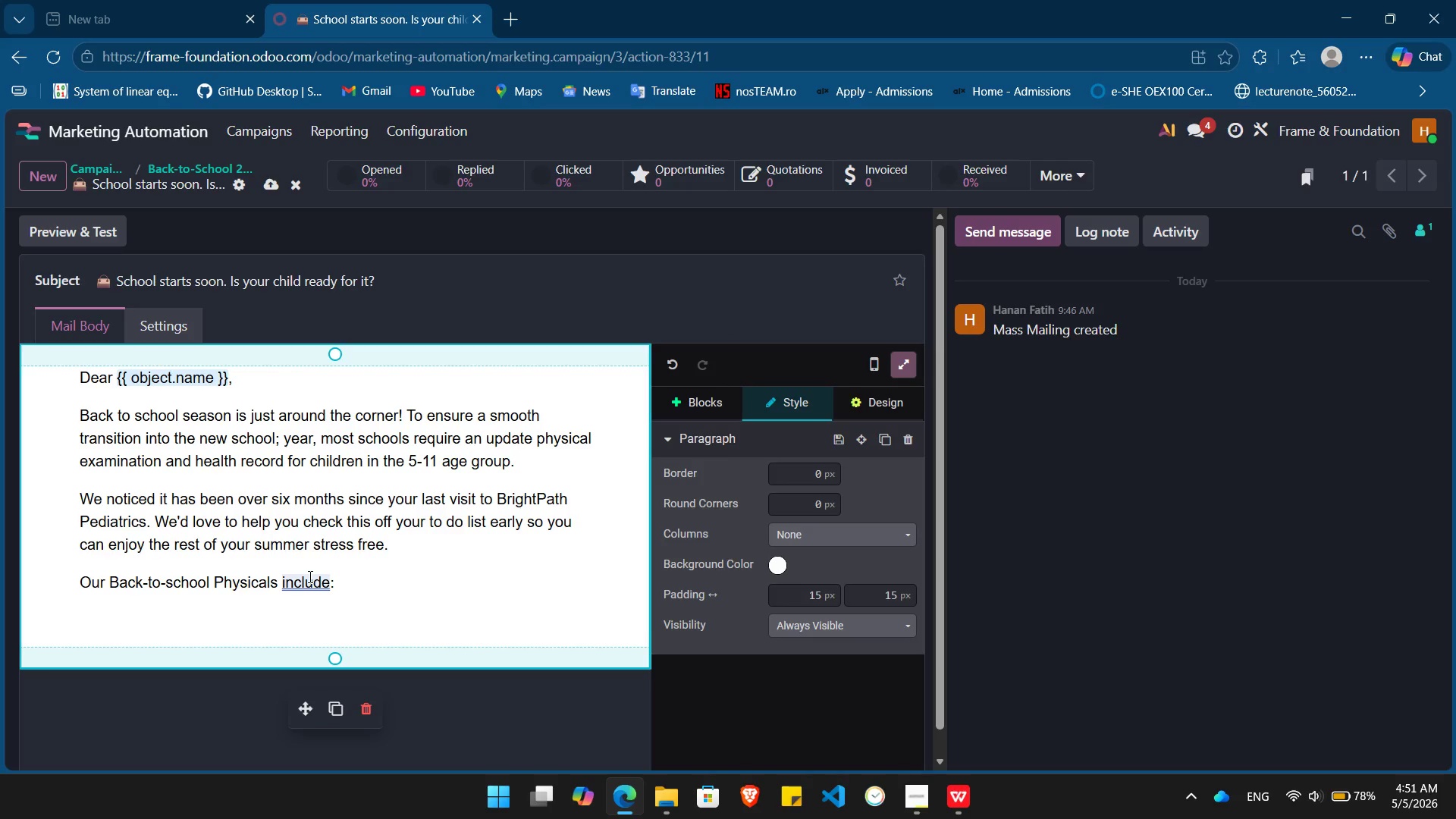 
left_click([309, 576])
 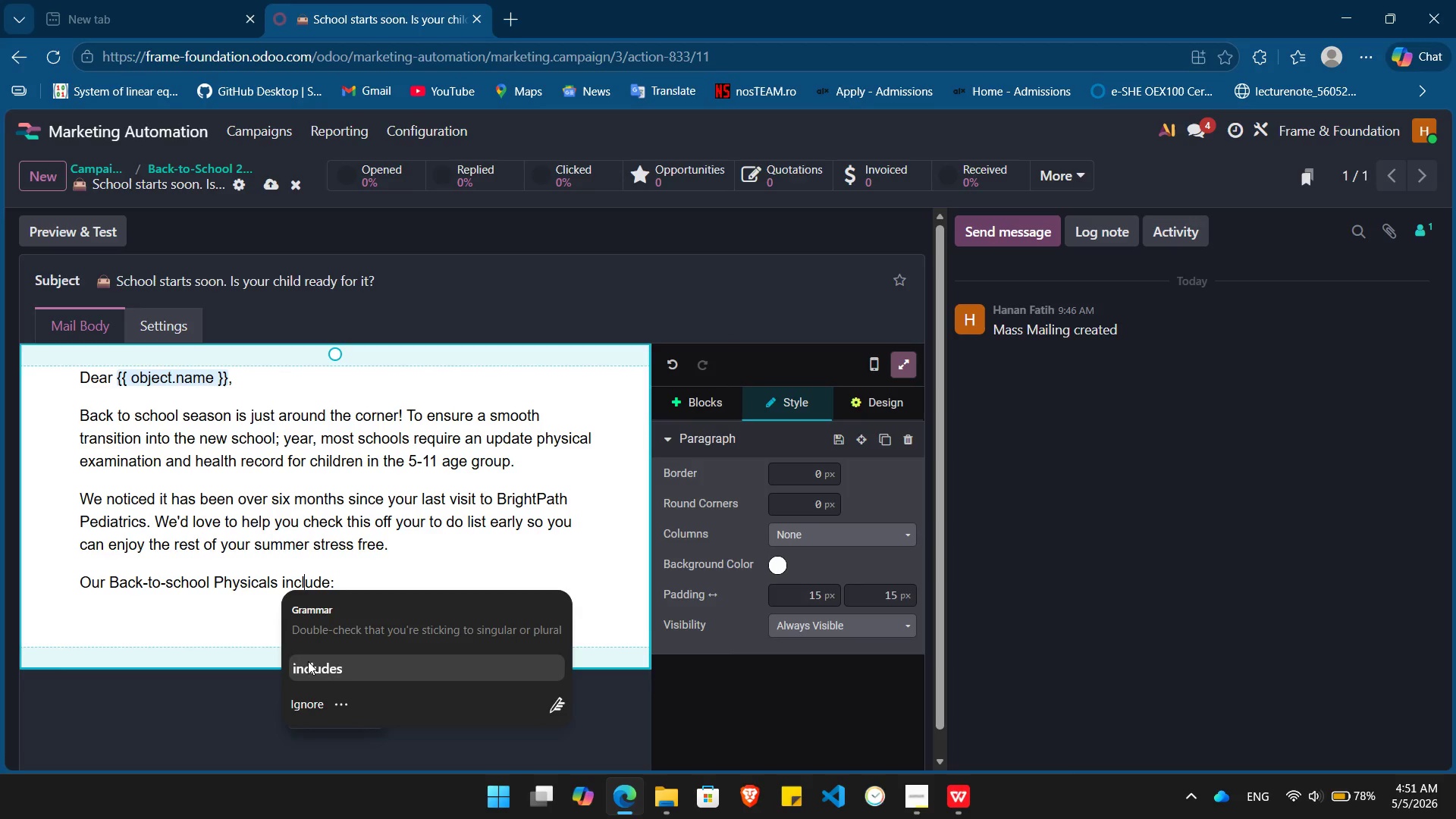 
left_click([309, 661])
 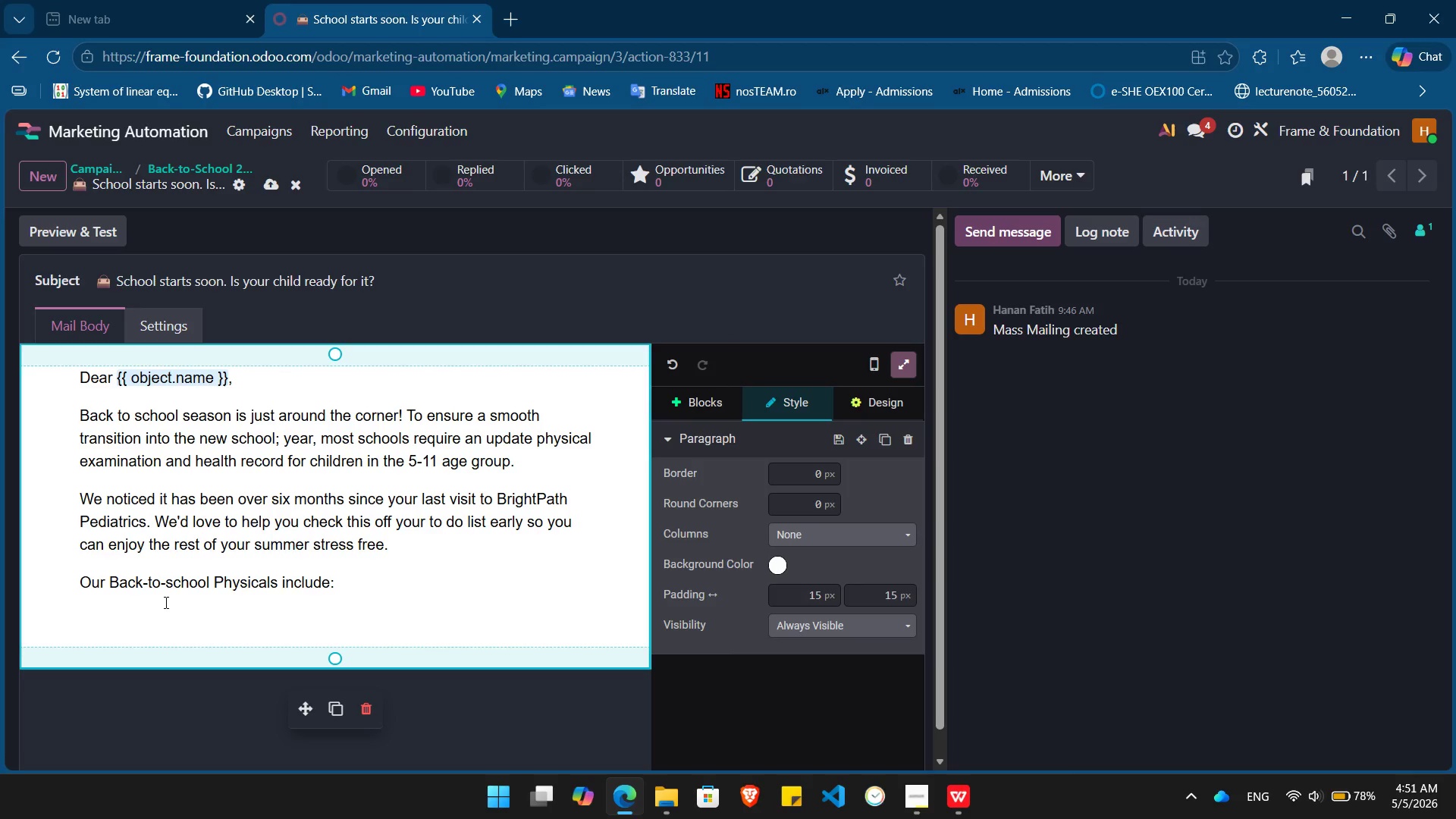 
left_click([163, 607])
 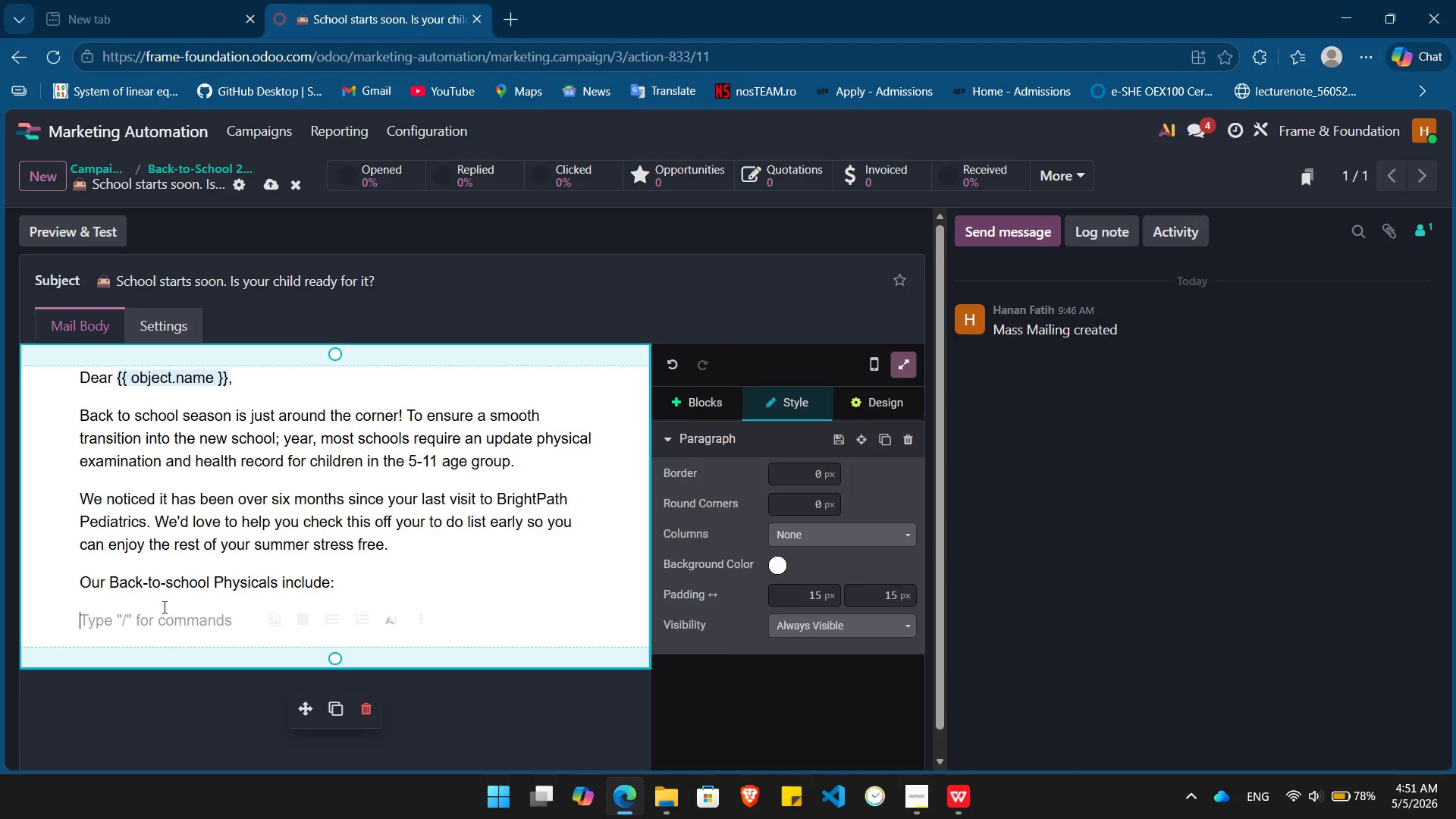 
type(/bu)
 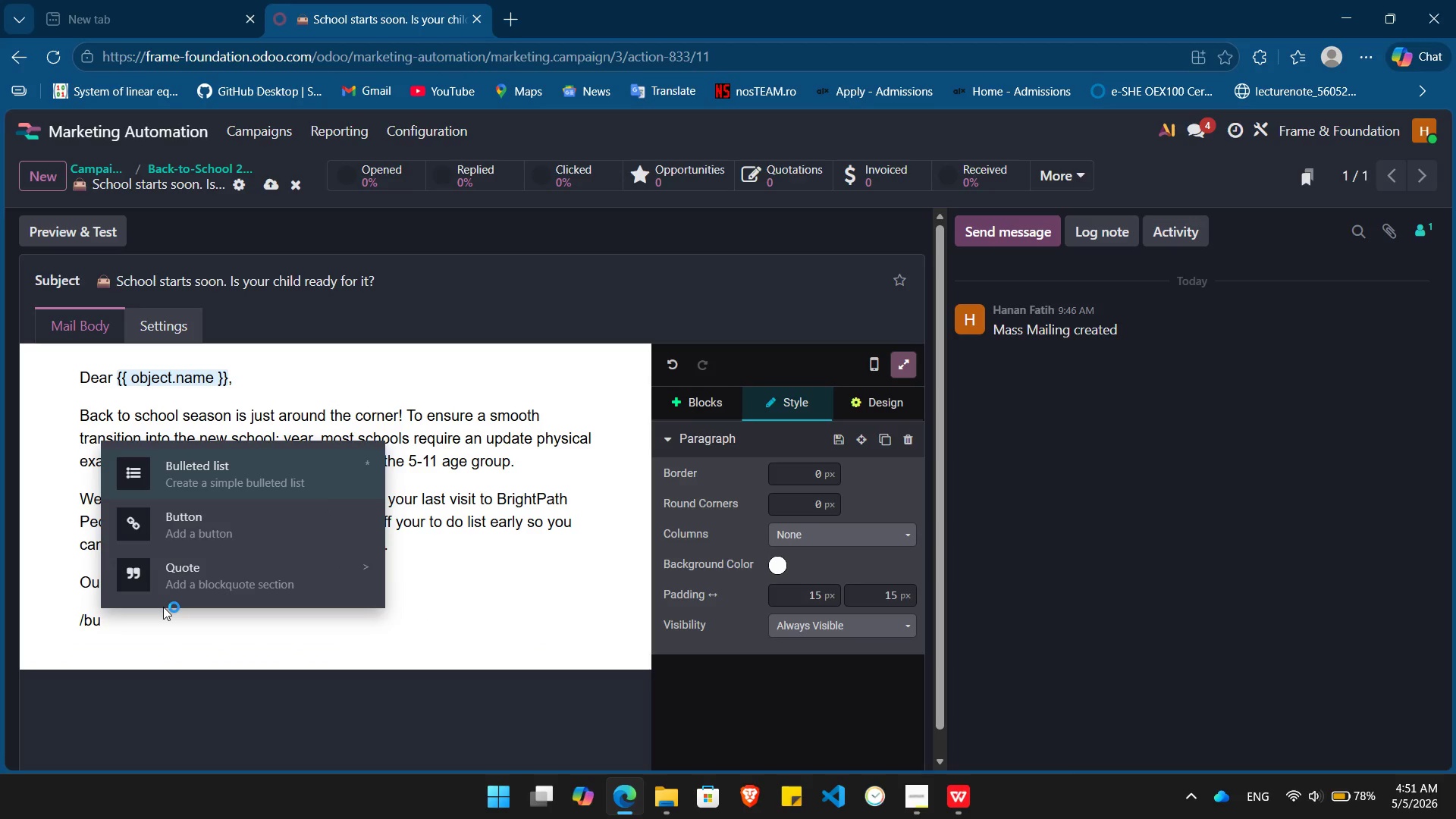 
key(Enter)
 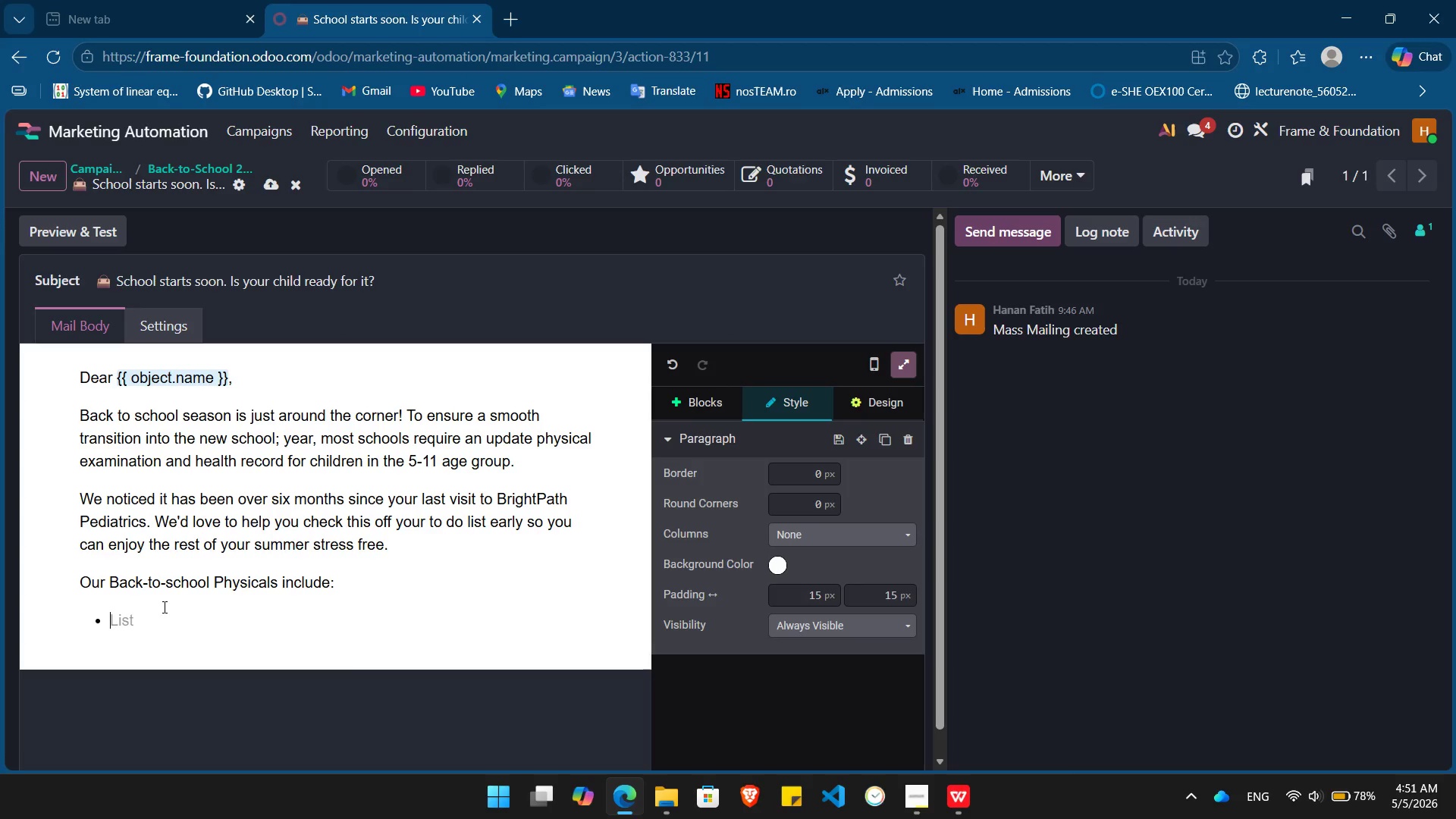 
wait(6.3)
 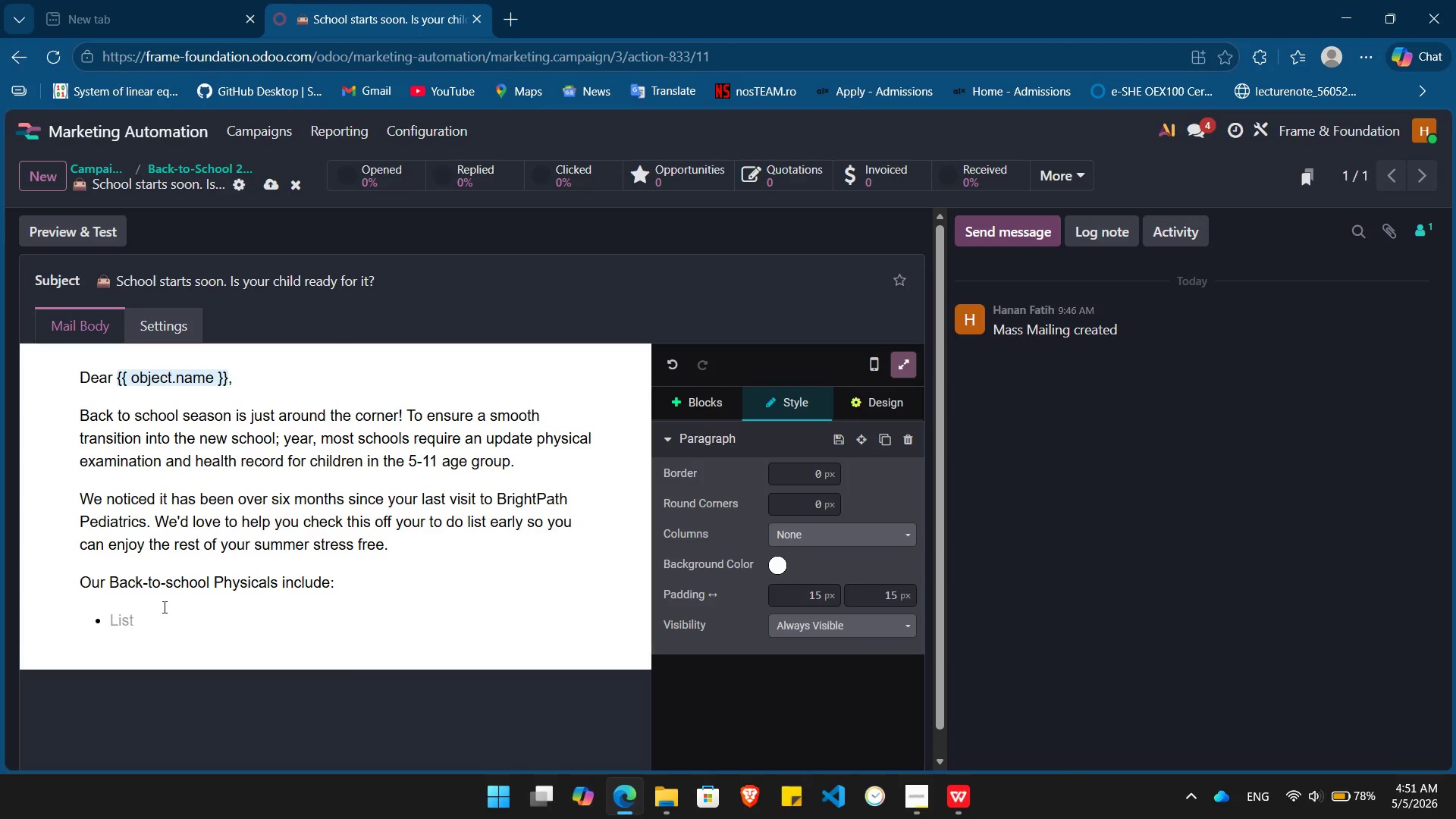 
type(Comprehensive physical exam)
 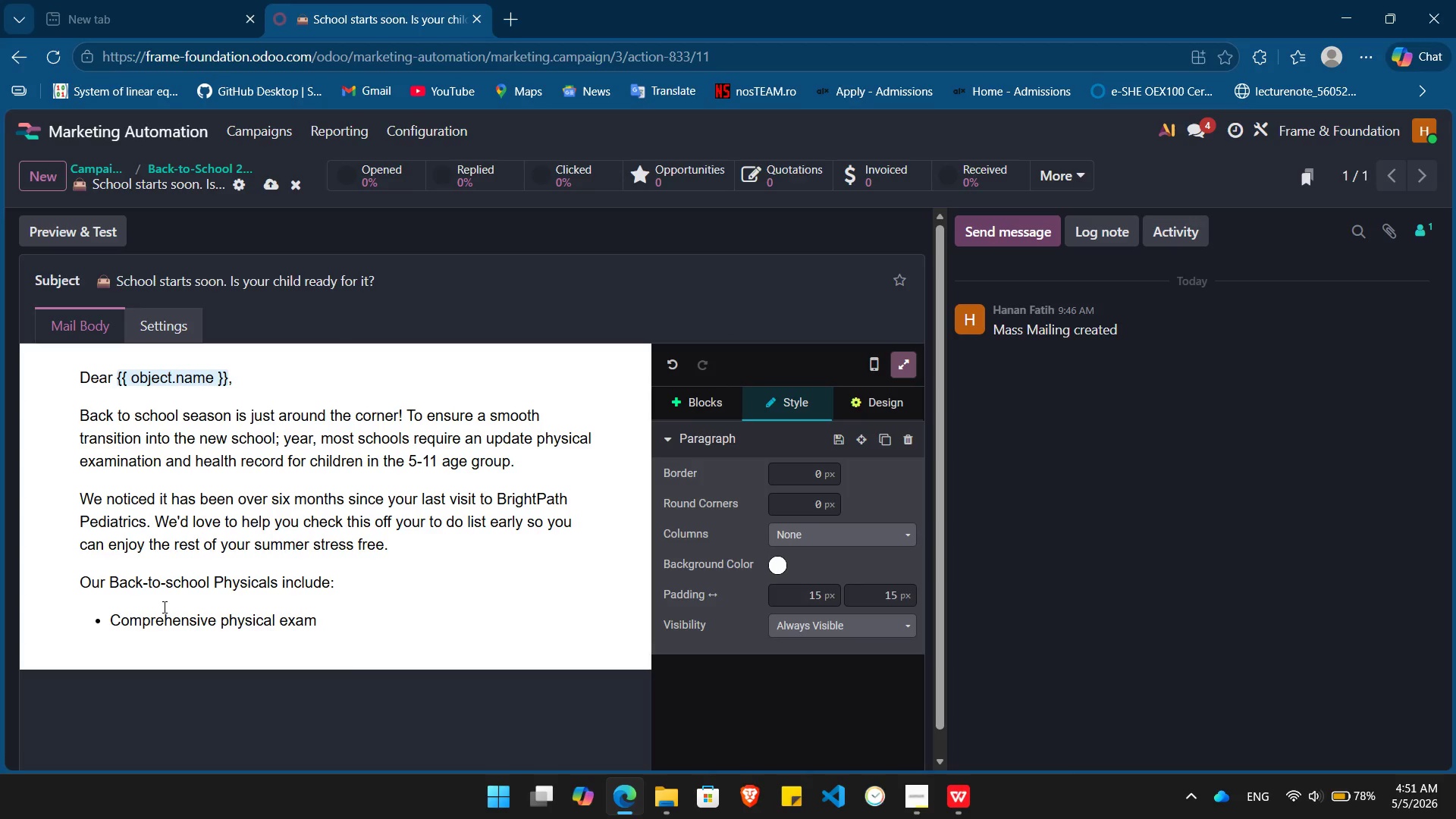 
key(Enter)
 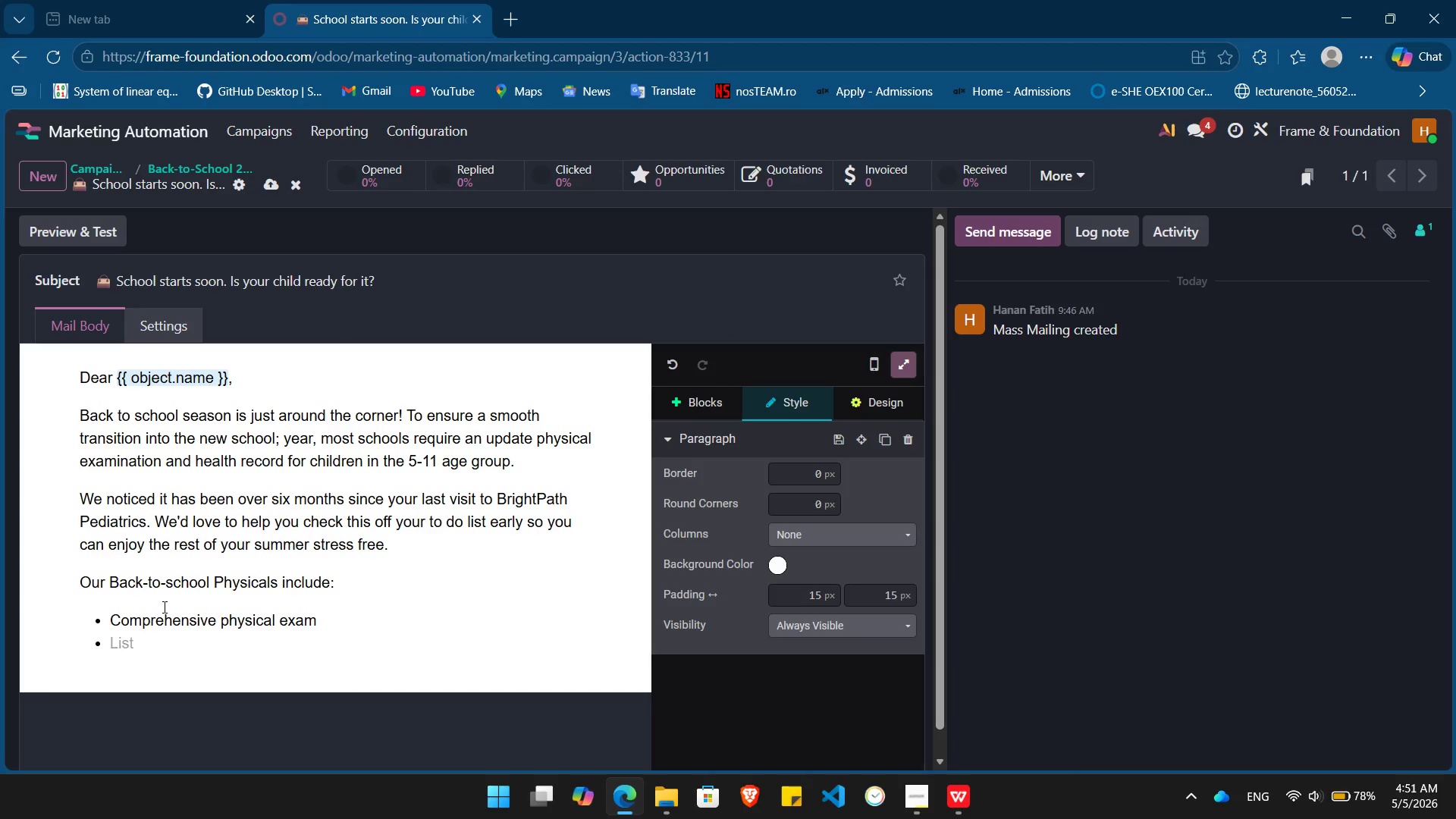 
type(Height, weight and V)
key(Backspace)
type(vision screeaing)
 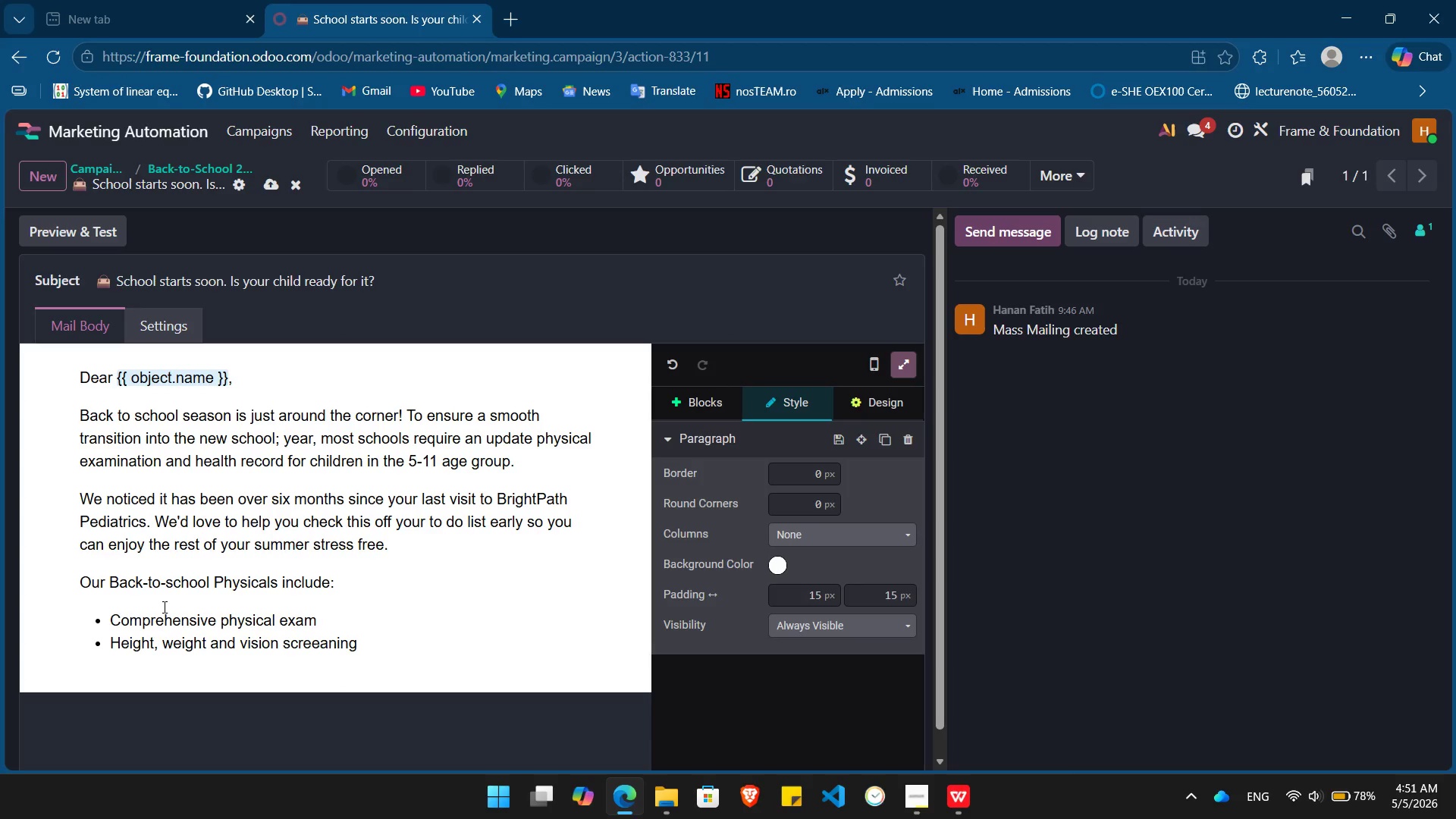 
key(Enter)
 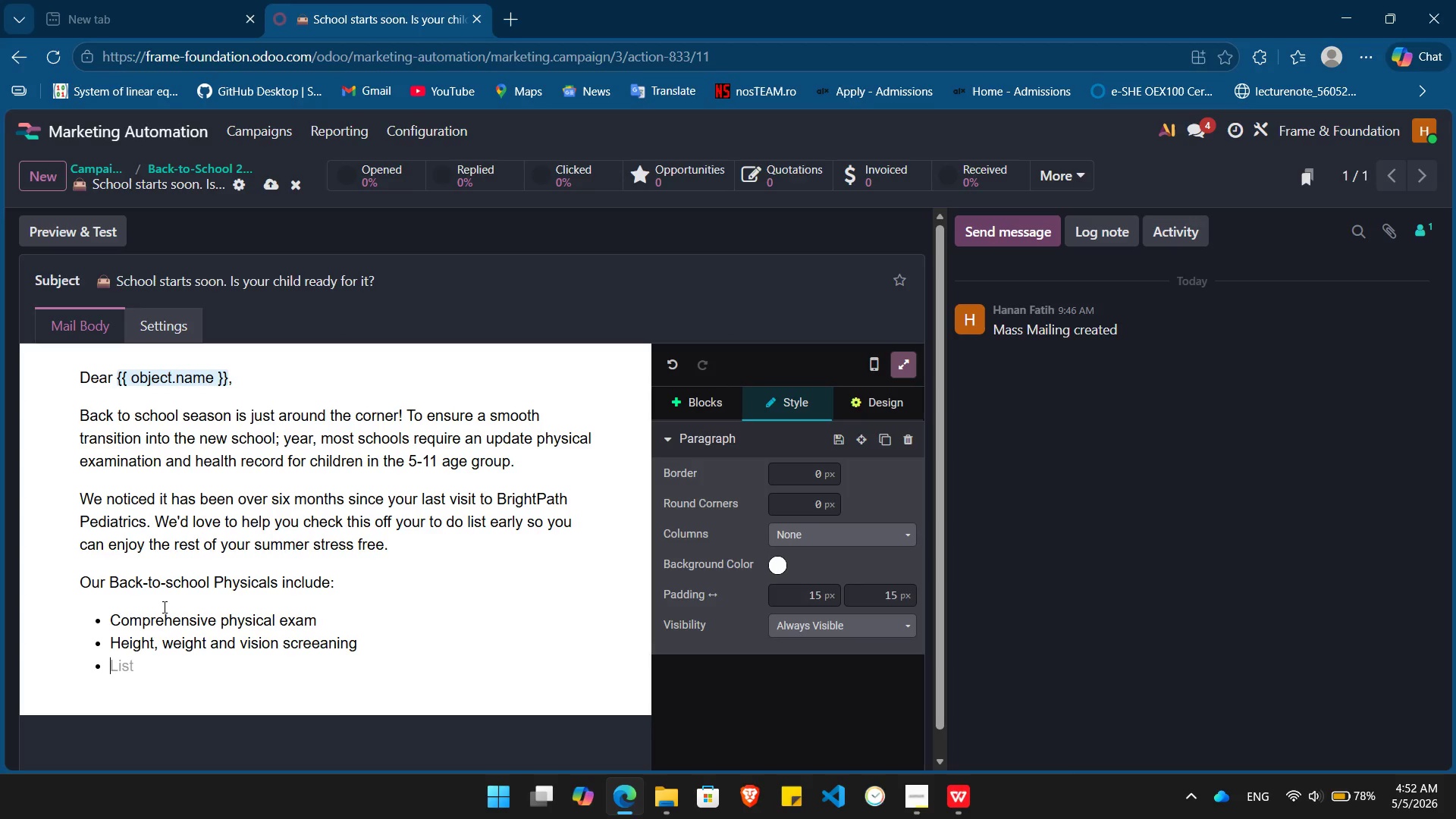 
type(Review of medical history and development millestones)
 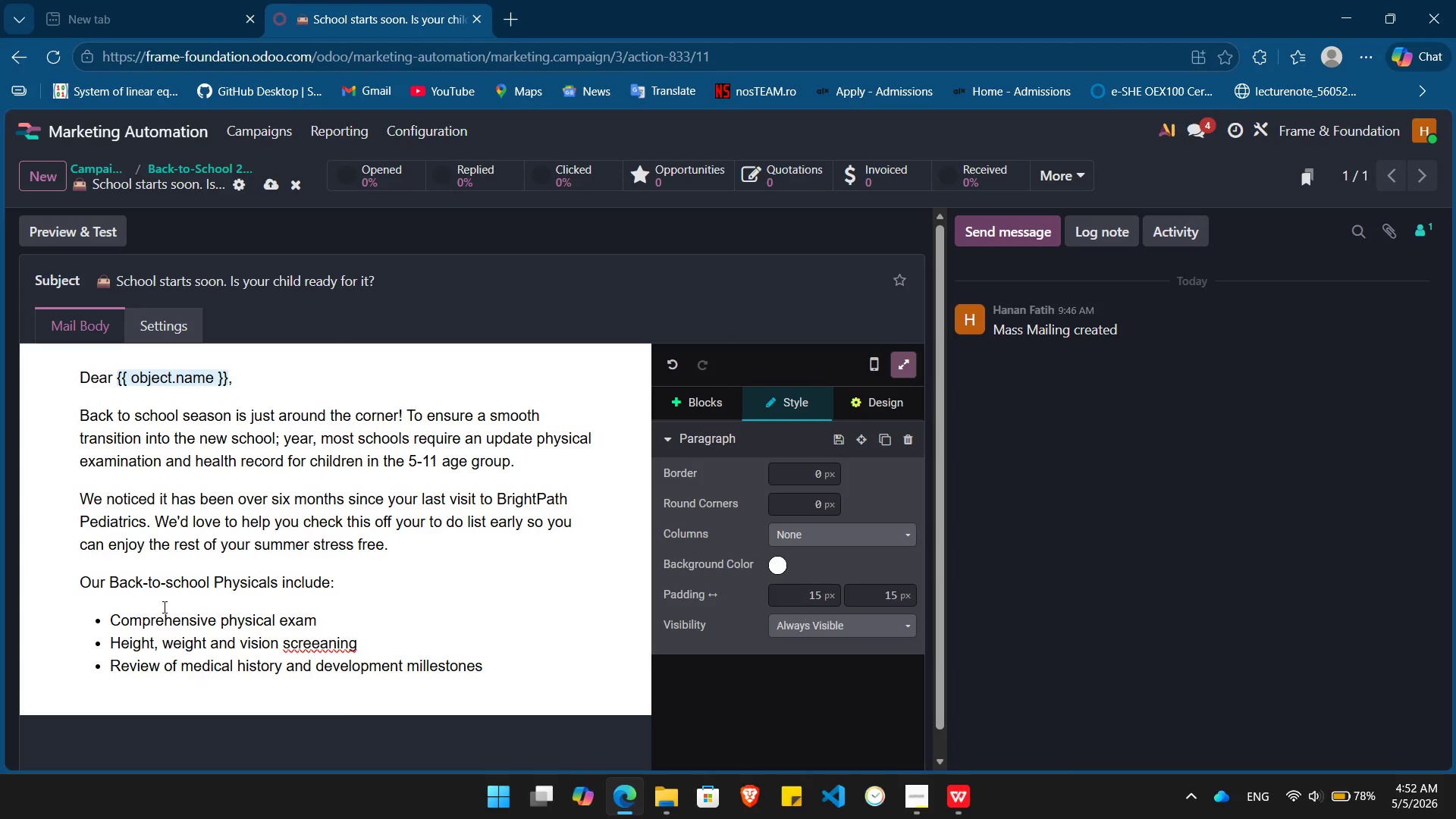 
key(Enter)
 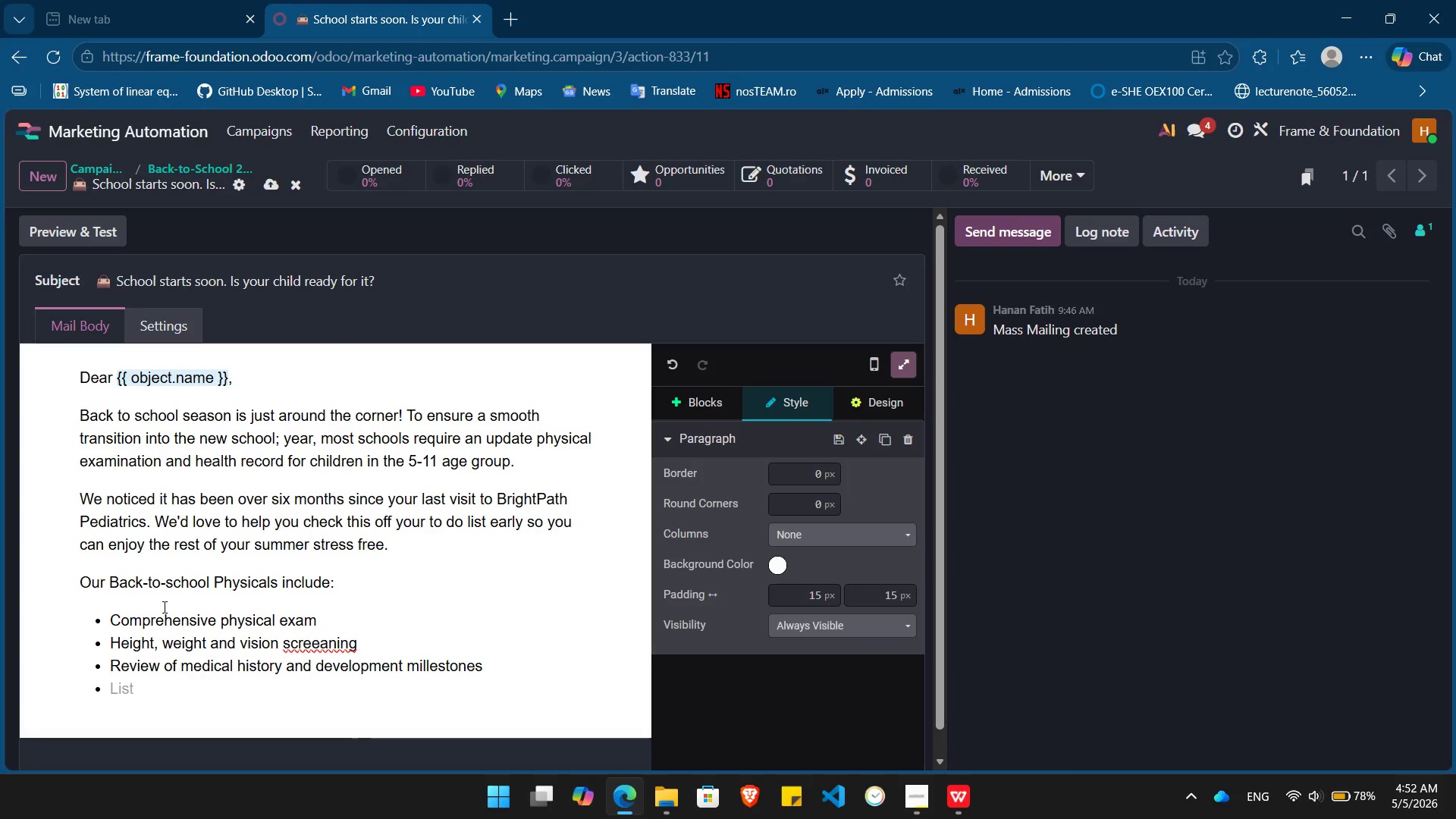 
key(Backspace)
key(Backspace)
type(/butt)
 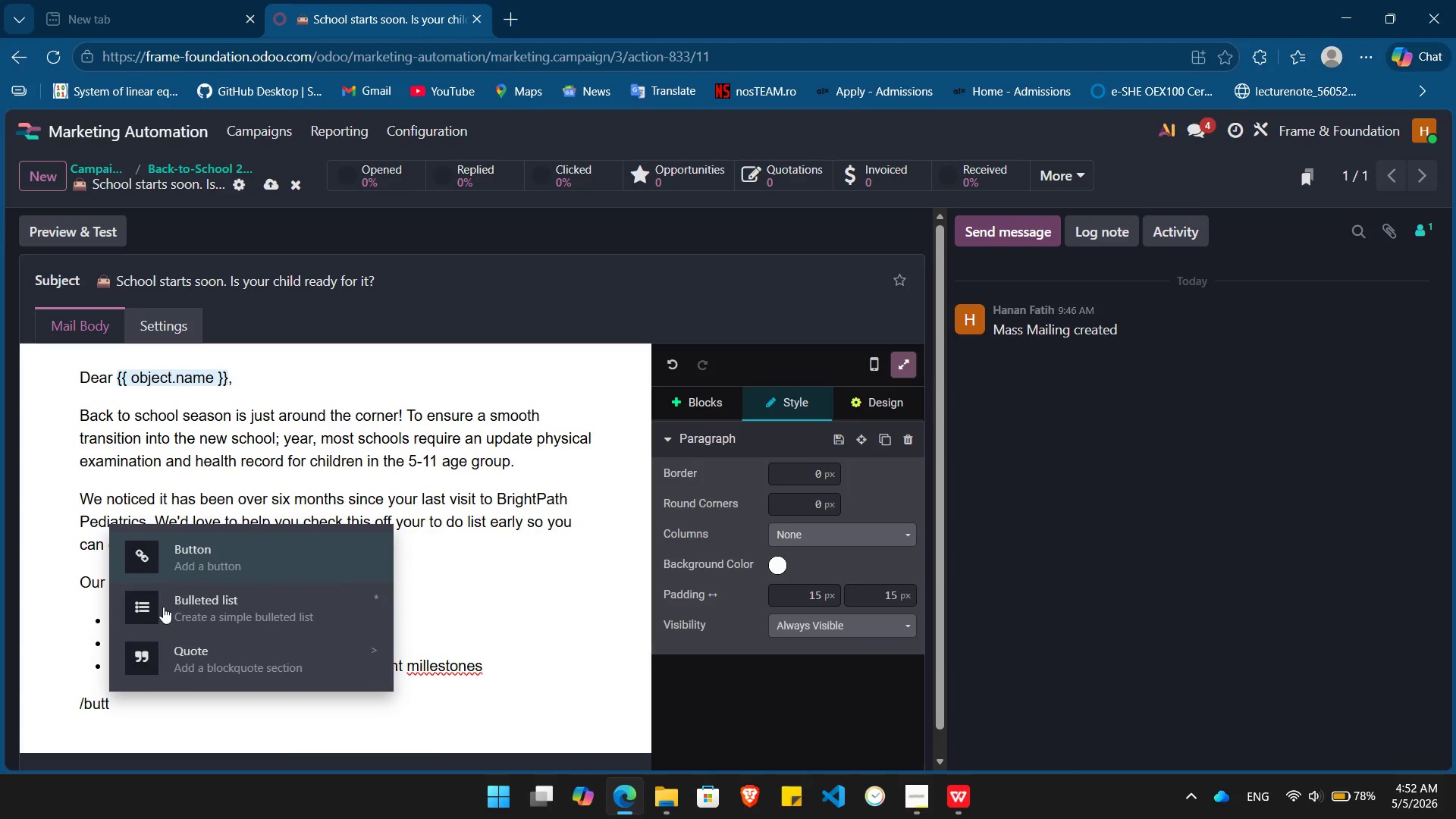 
key(Enter)
 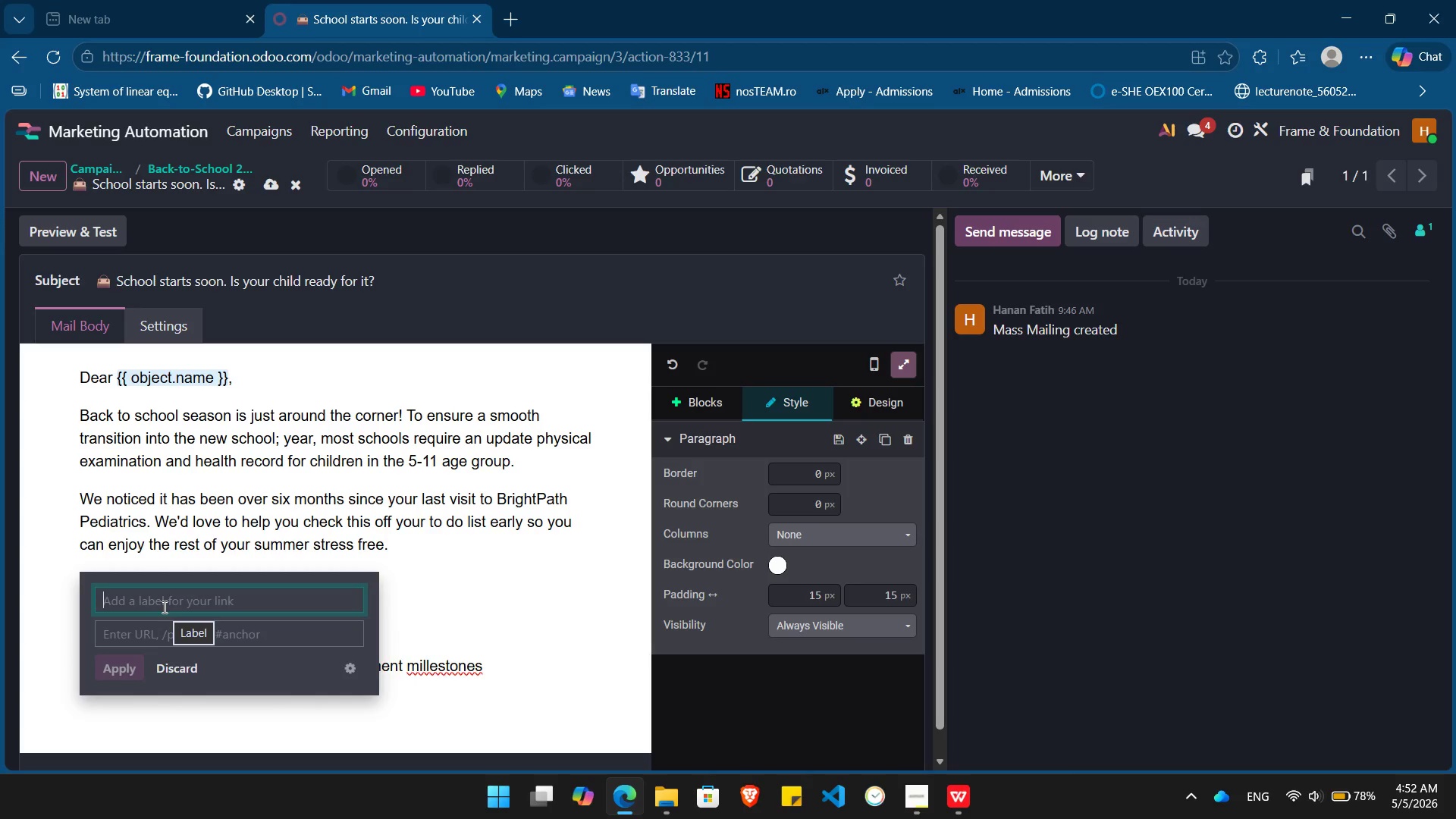 
type(Schedule Your Physical Eam)
key(Tab)
type($)
key(Backspace)
type(#)
 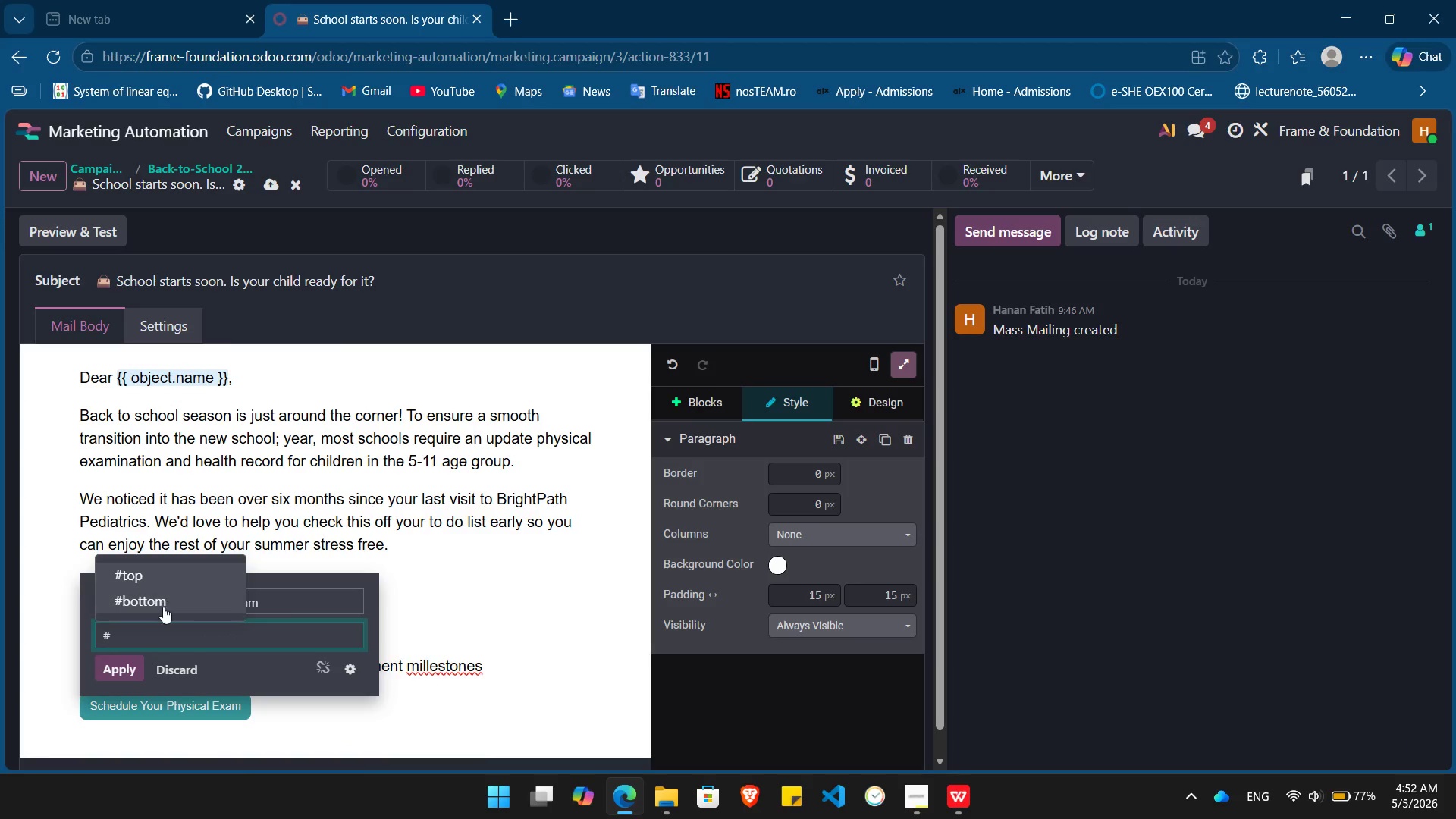 
 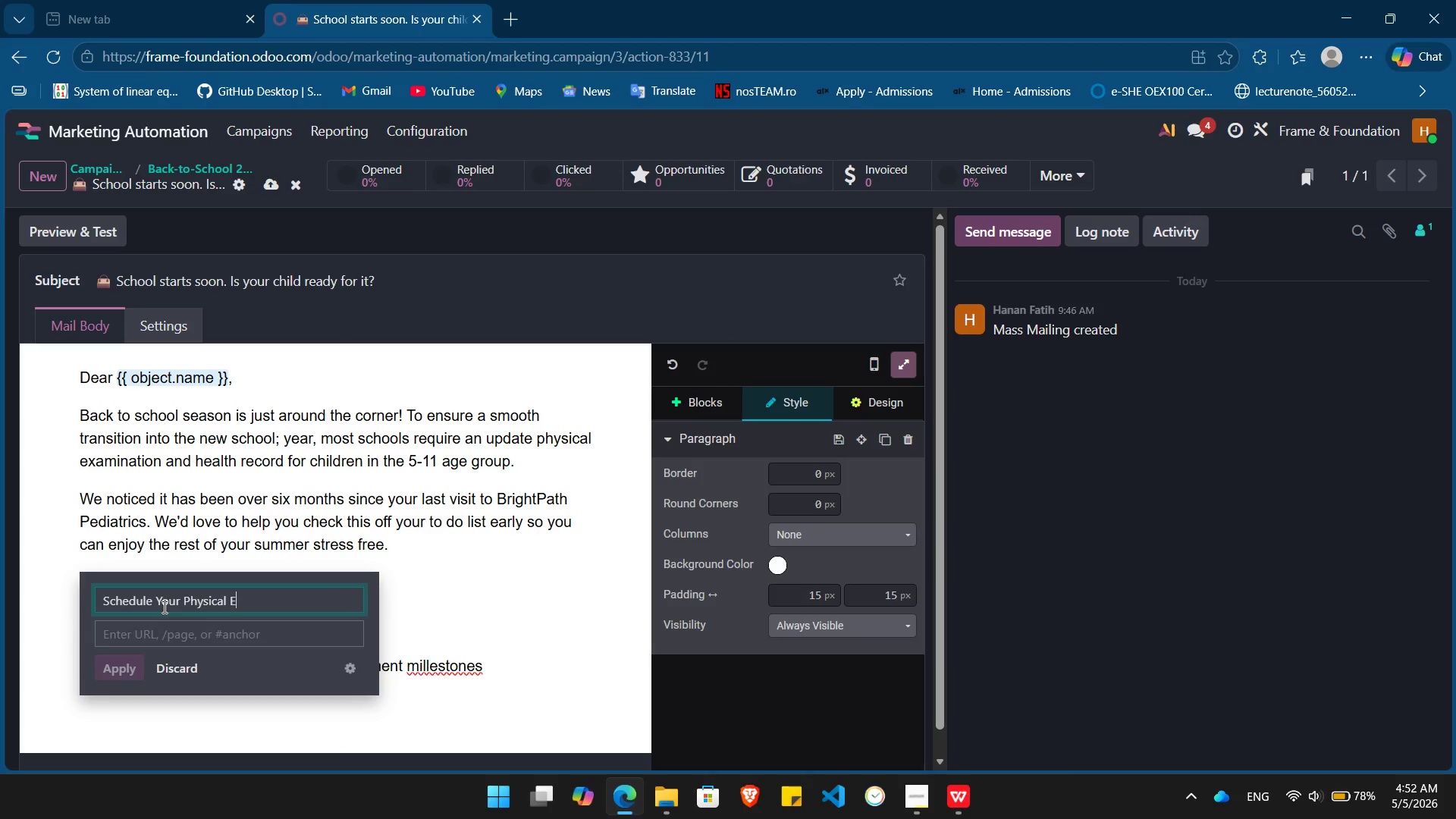 
hold_key(key=X, duration=0.38)
 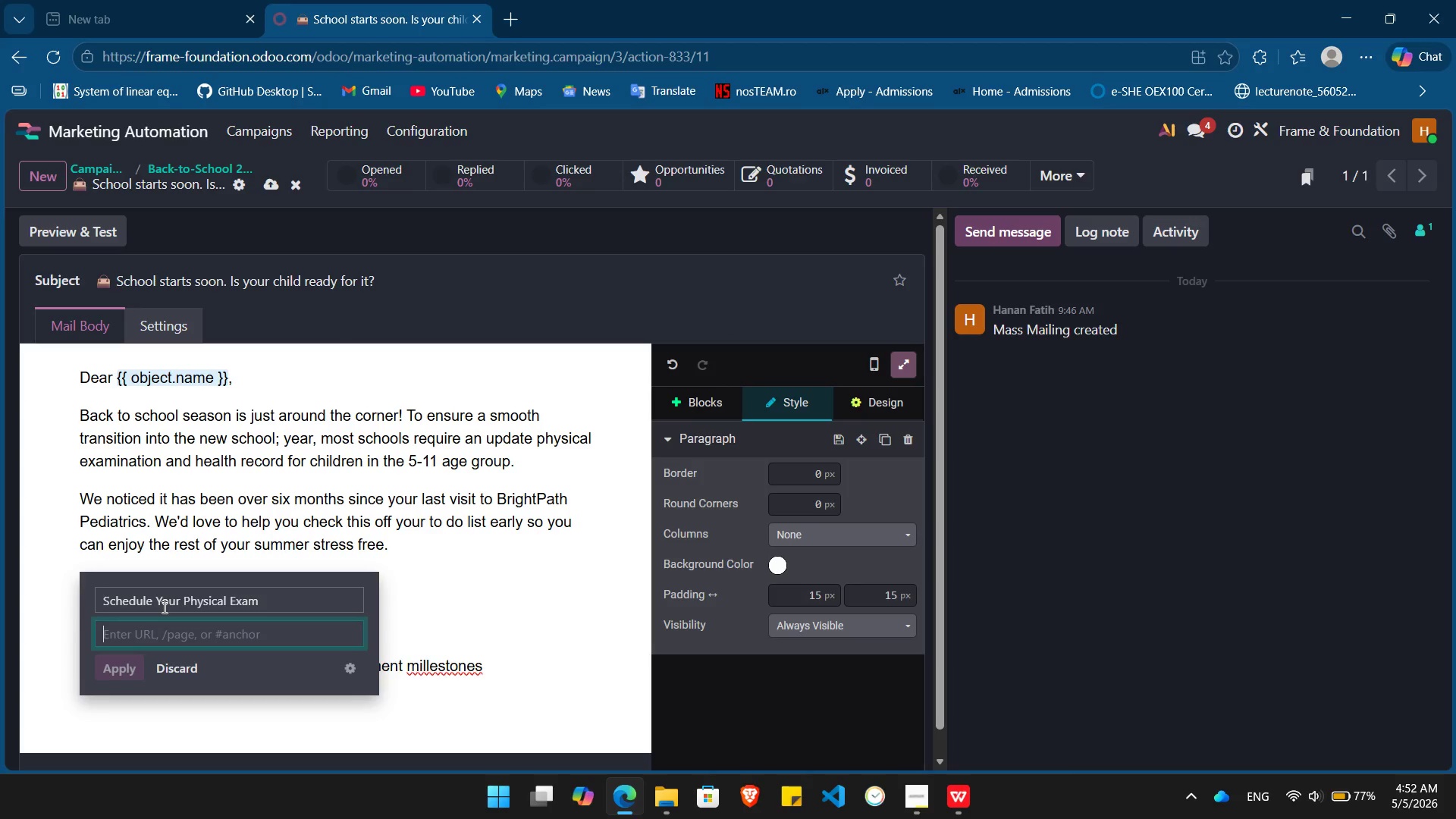 
key(Enter)
 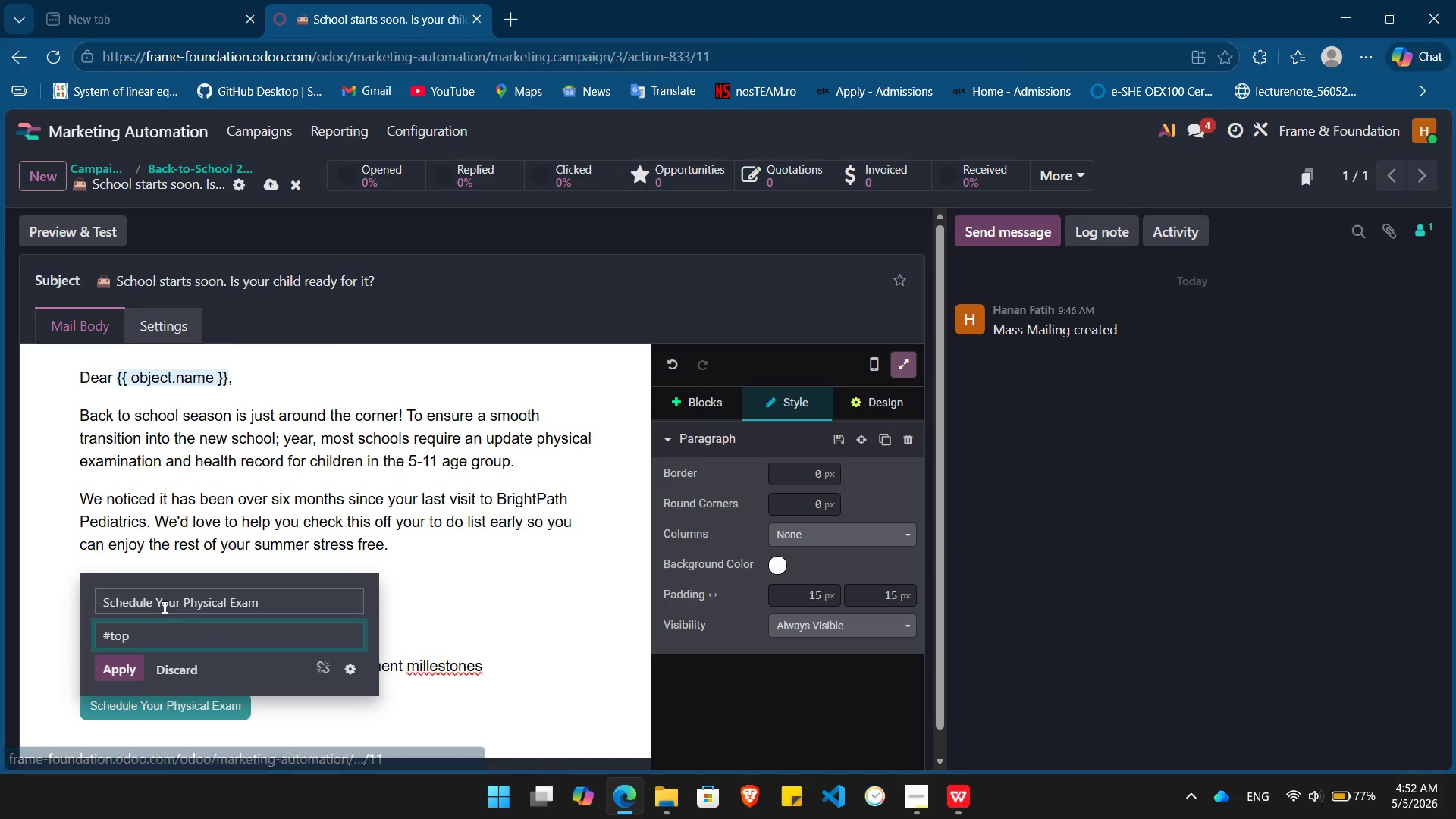 
key(Enter)
 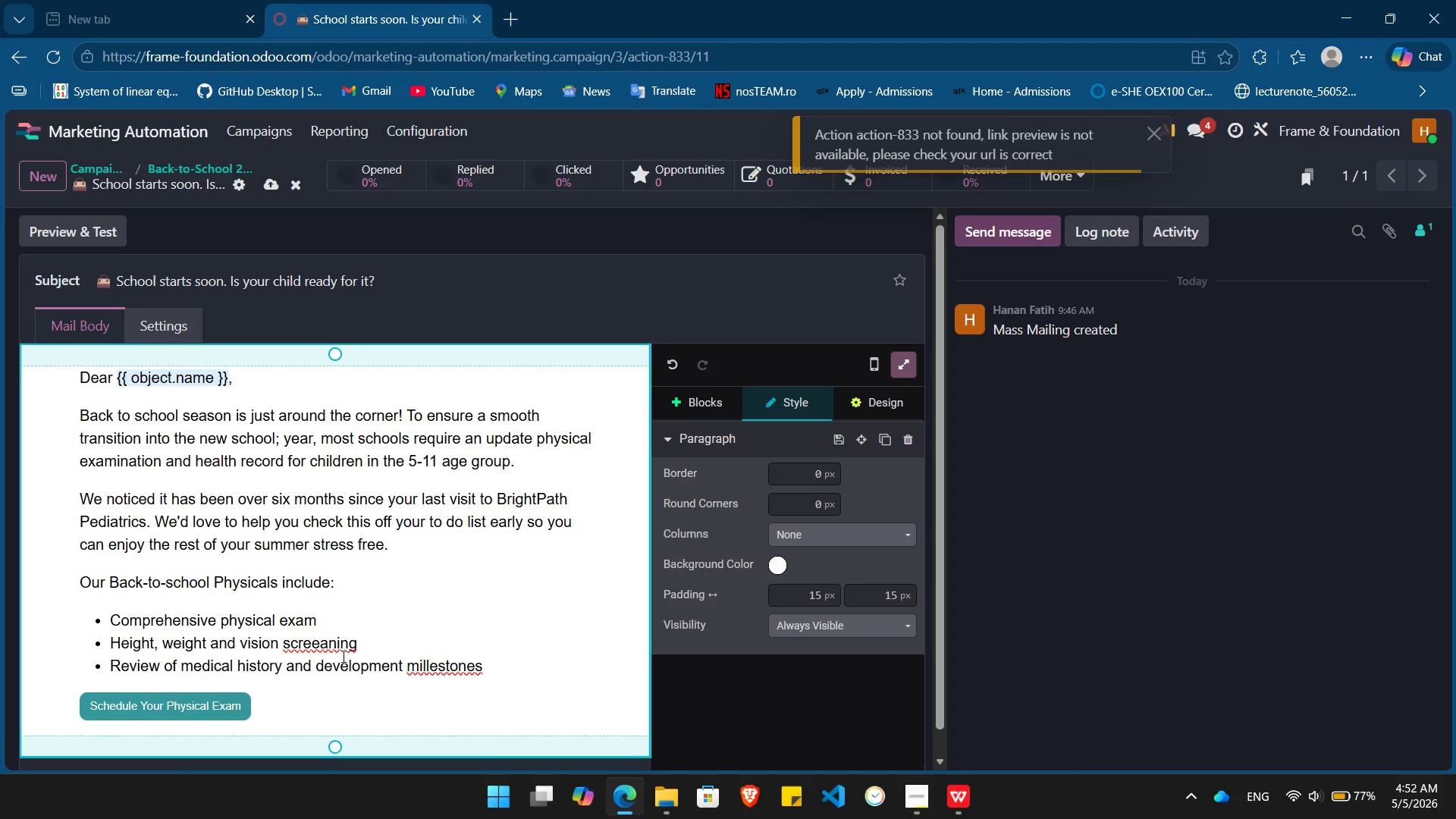 
left_click([328, 648])
 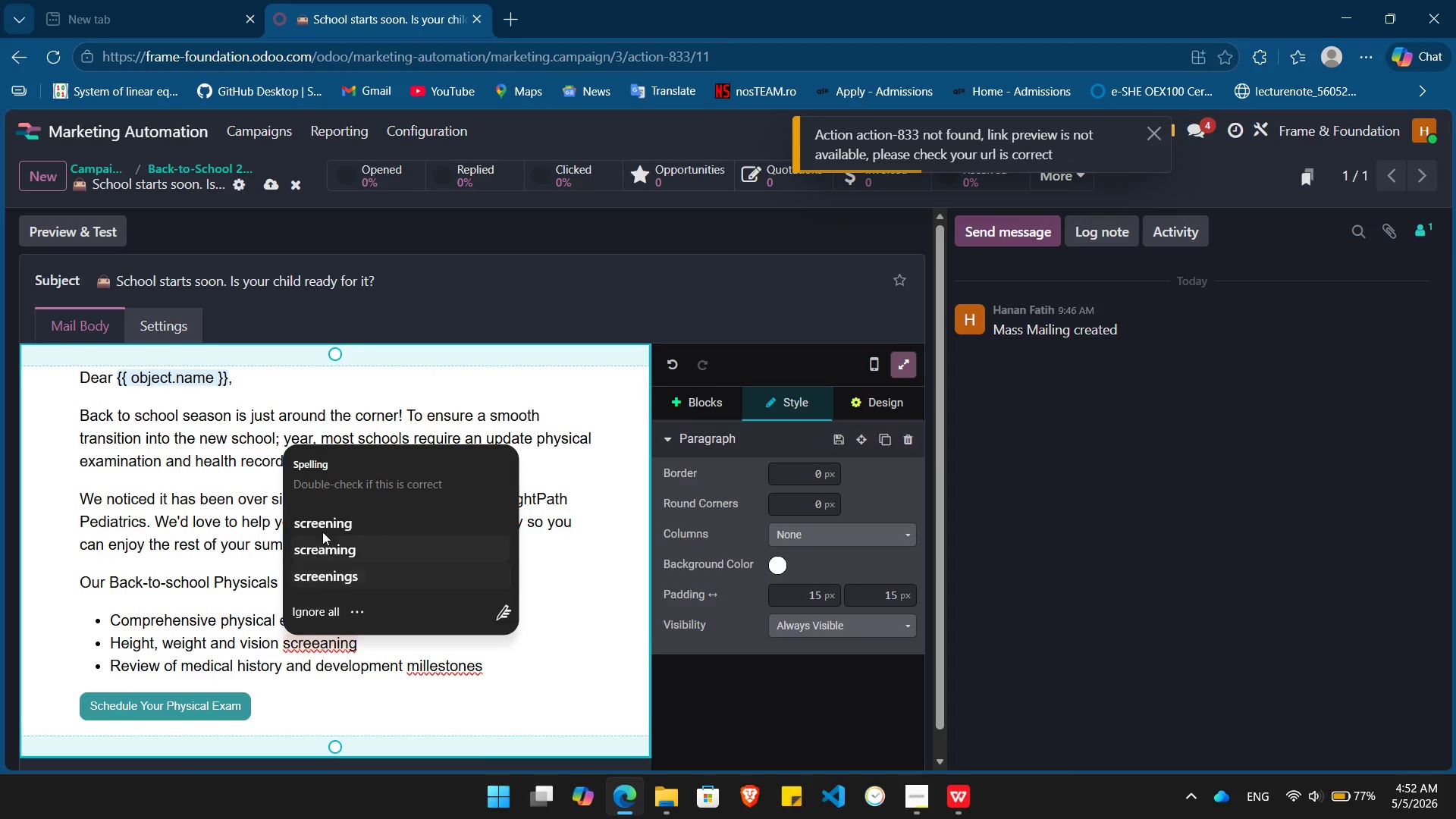 
left_click([334, 523])
 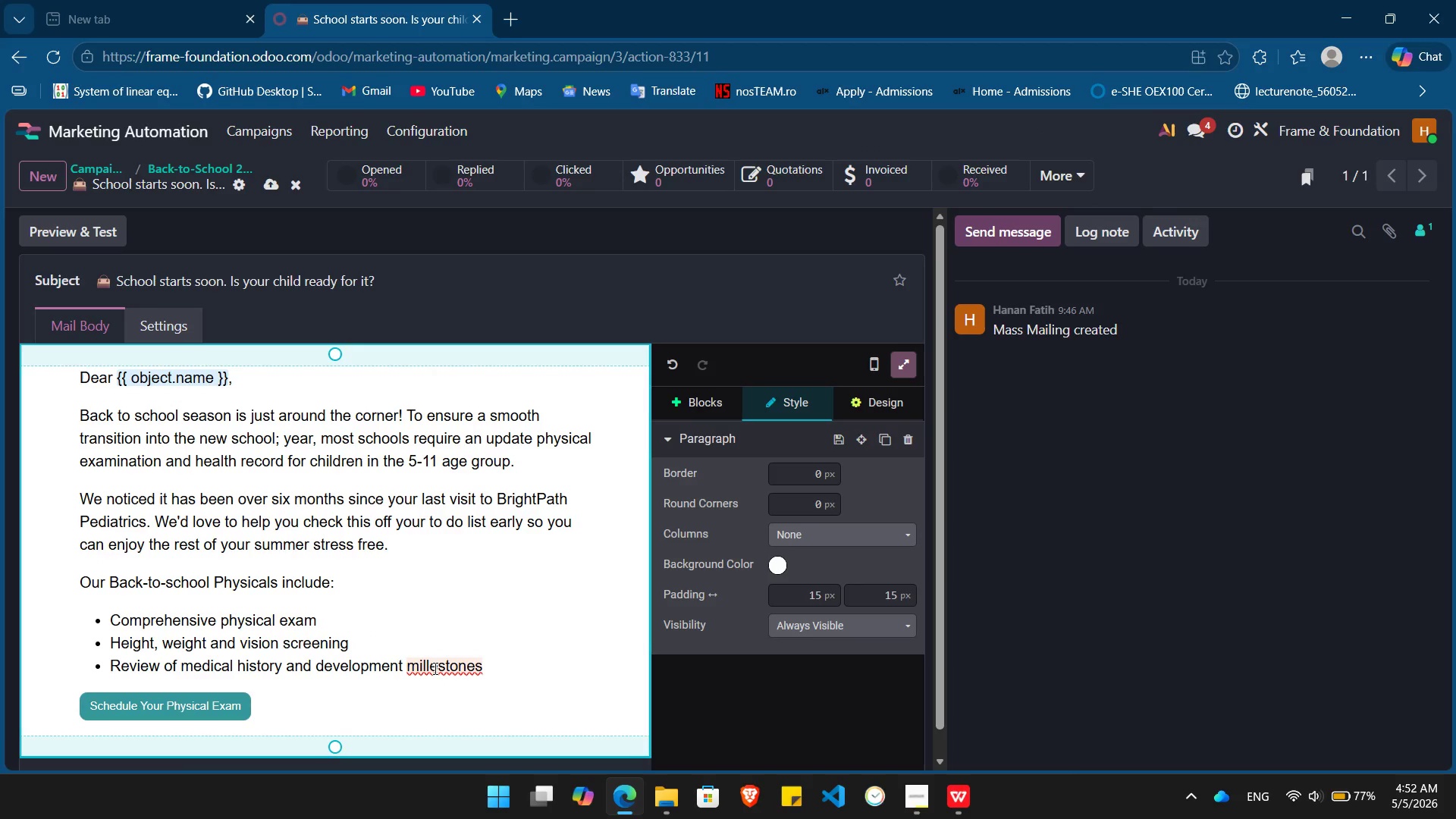 
left_click([434, 668])
 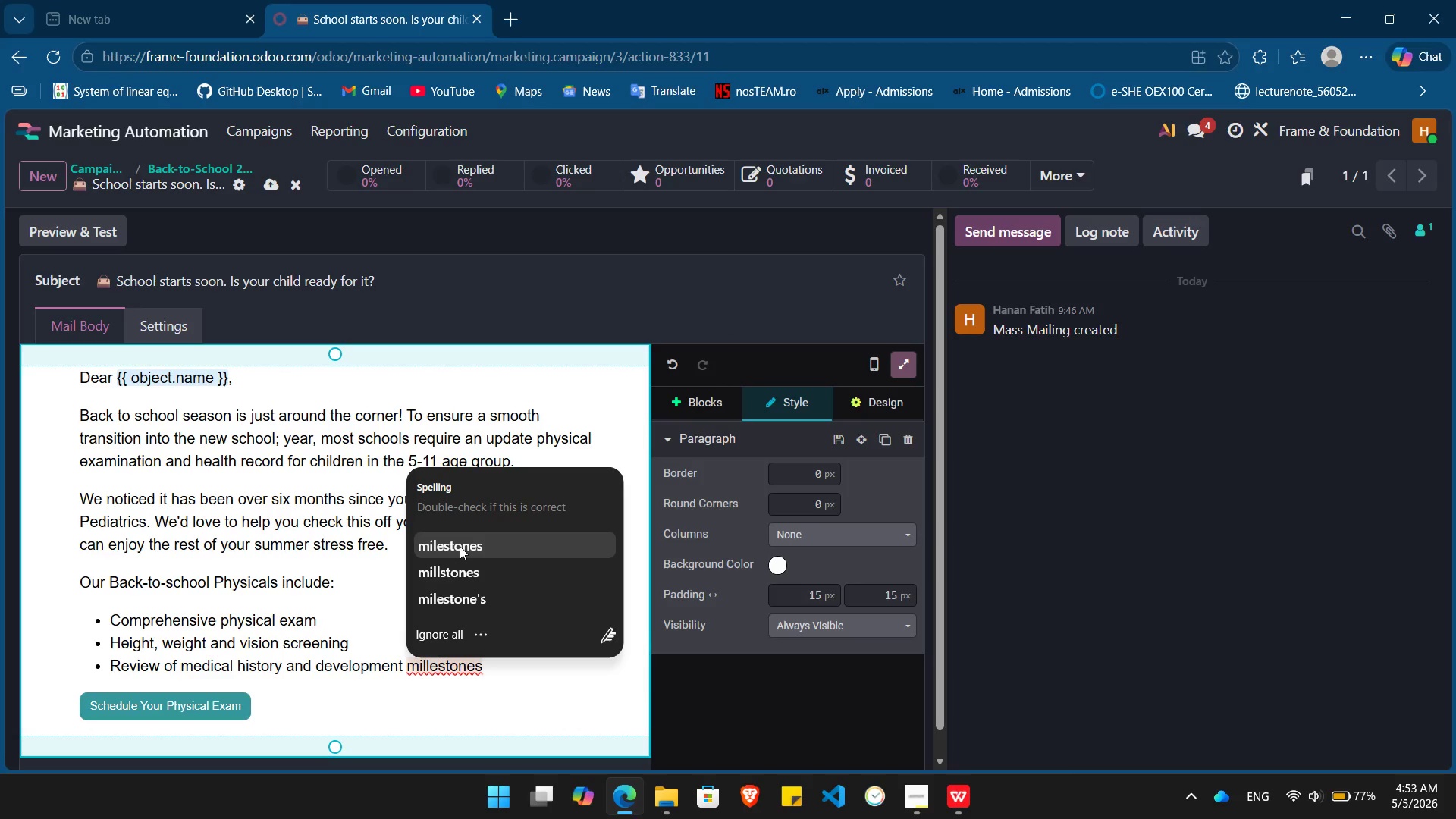 
left_click([460, 547])
 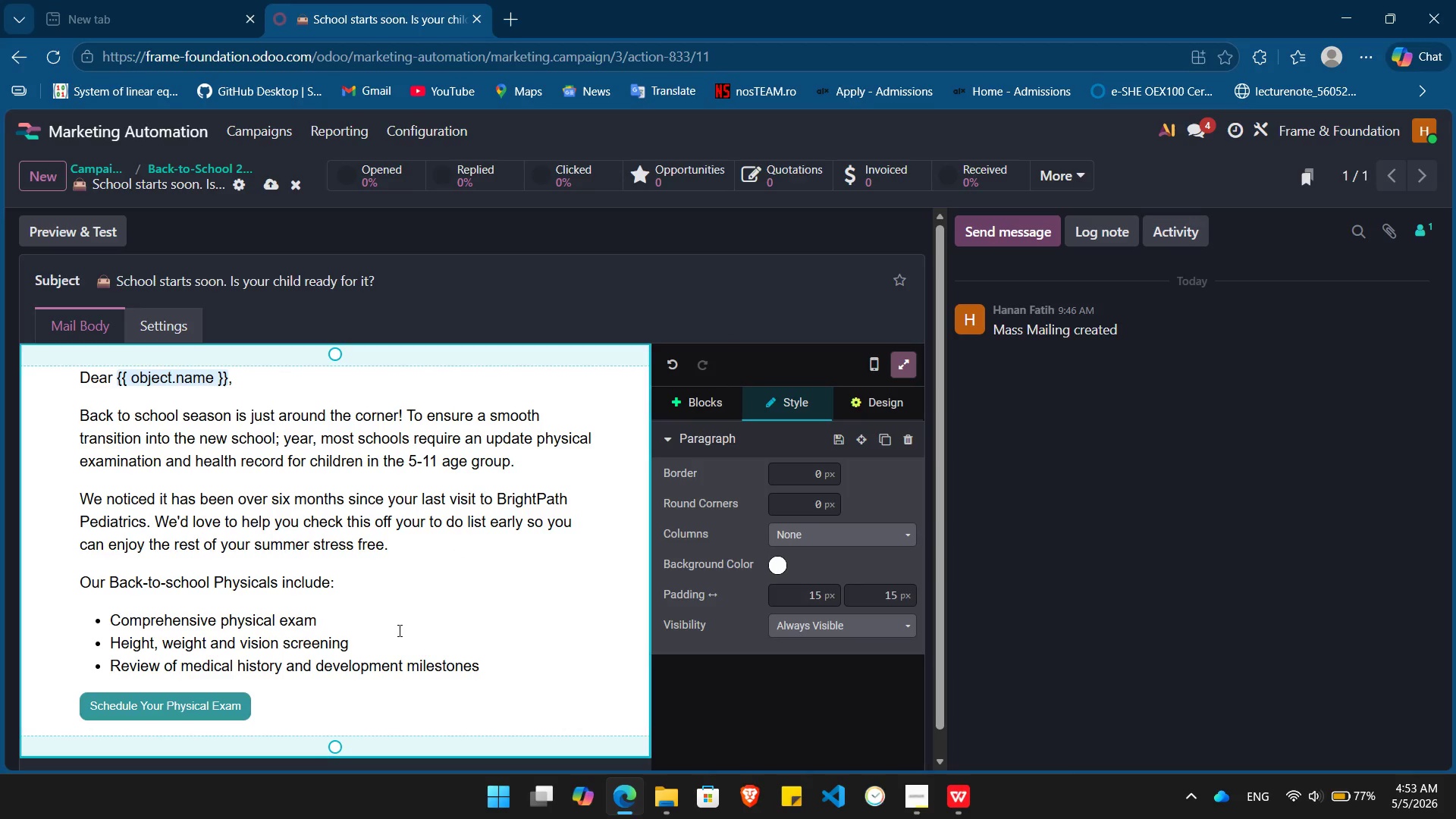 
left_click([306, 698])
 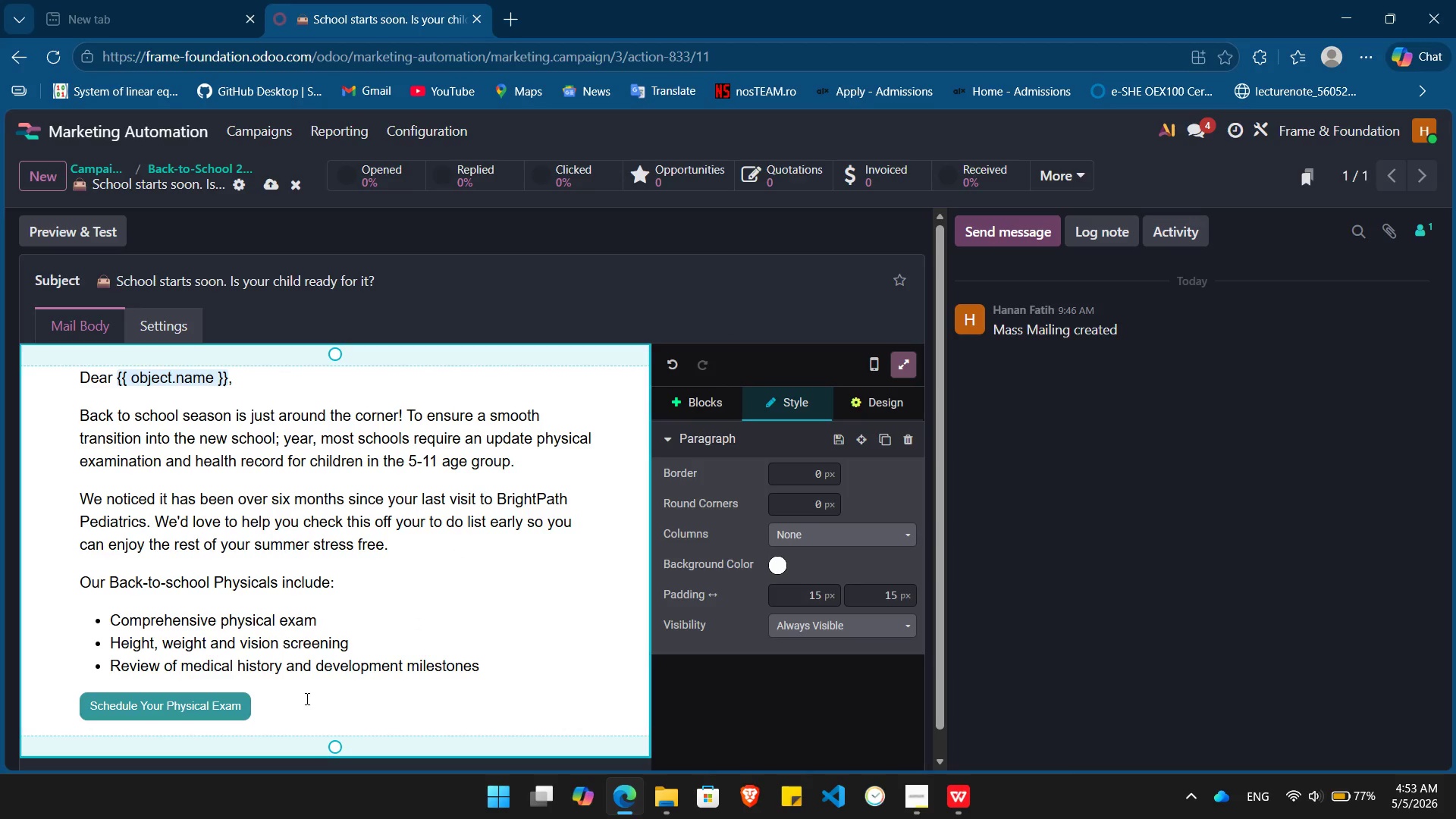 
key(Enter)
 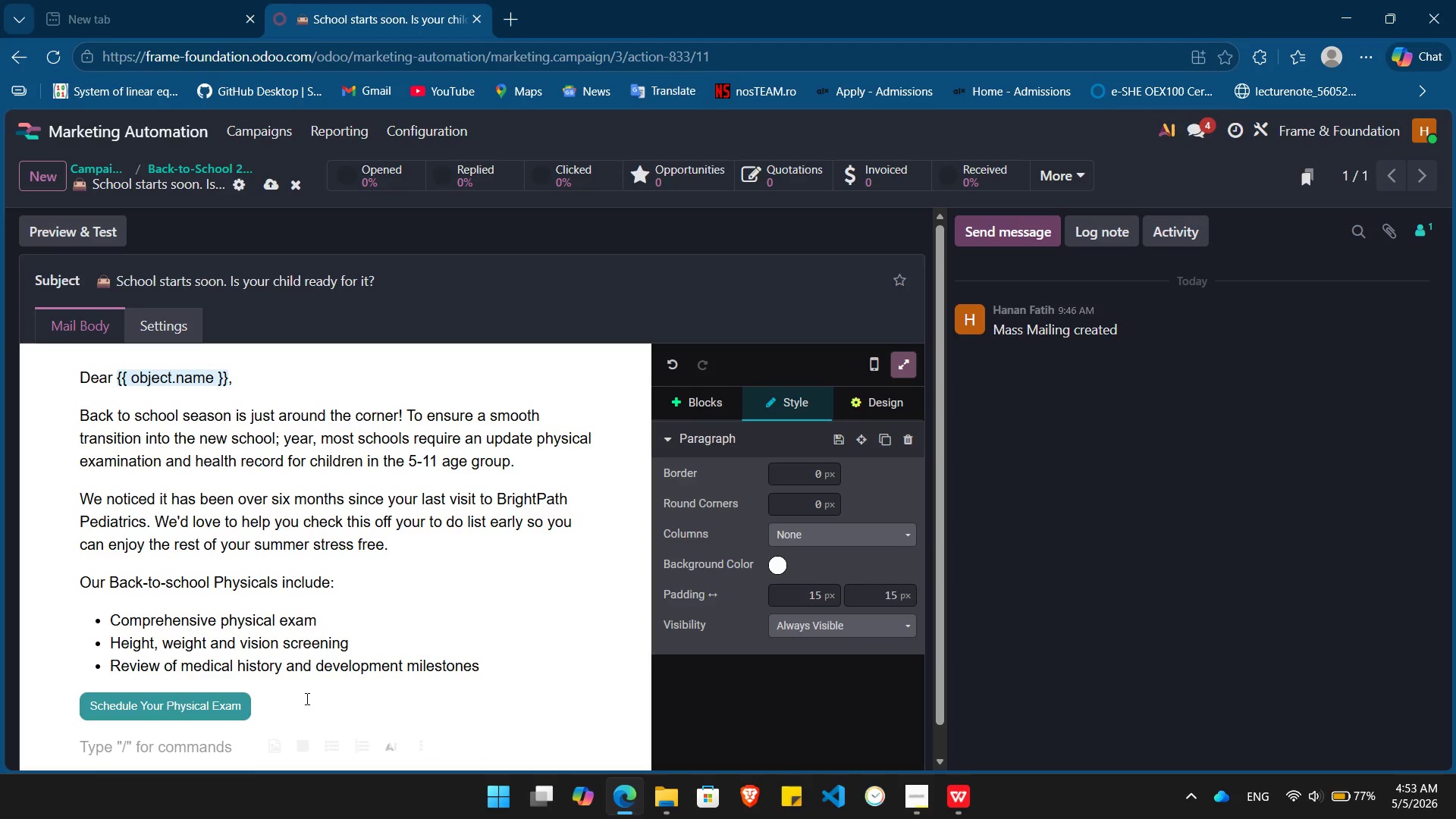 
type(We look forward to seeing you soon!)
 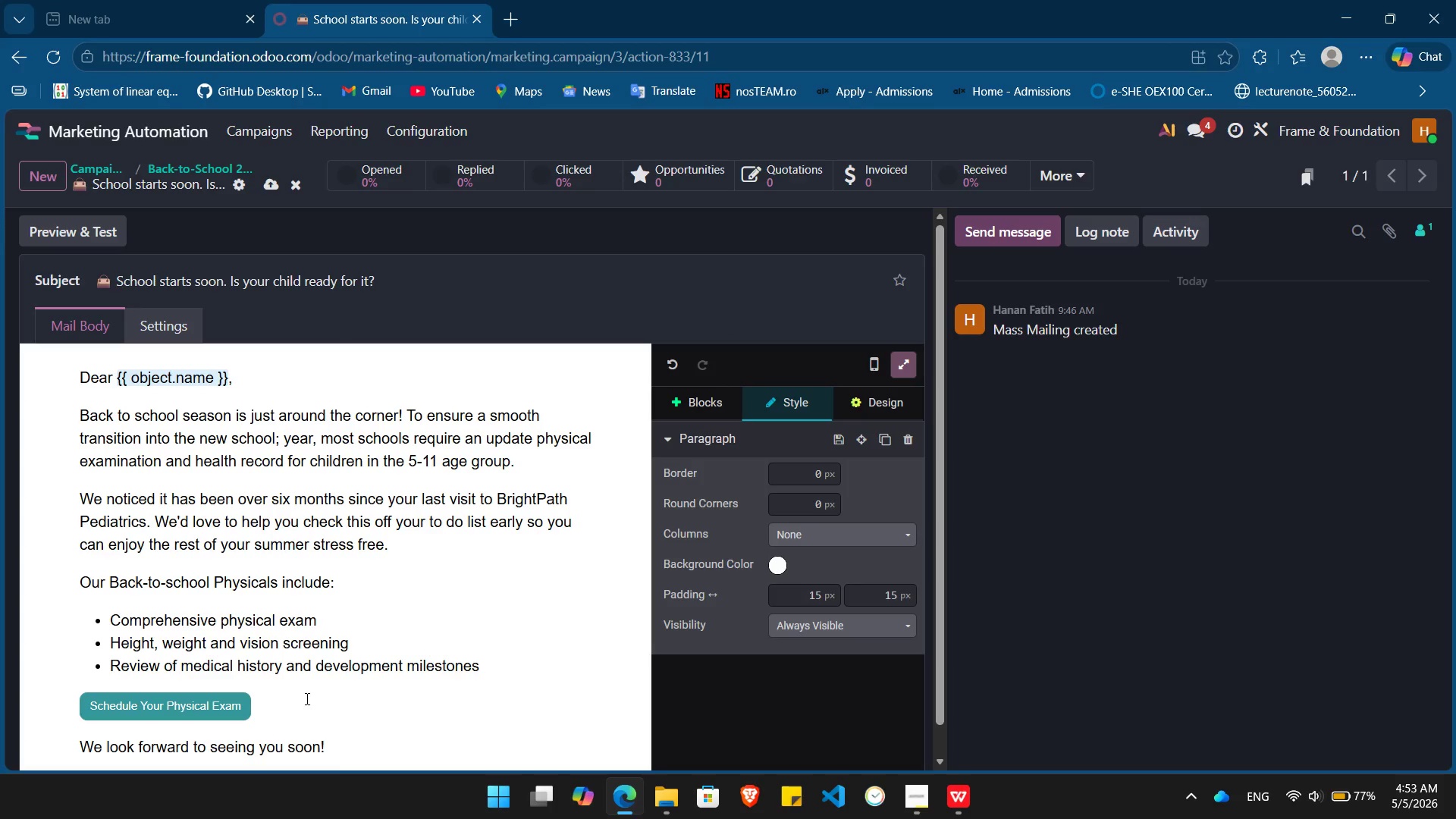 
key(Enter)
 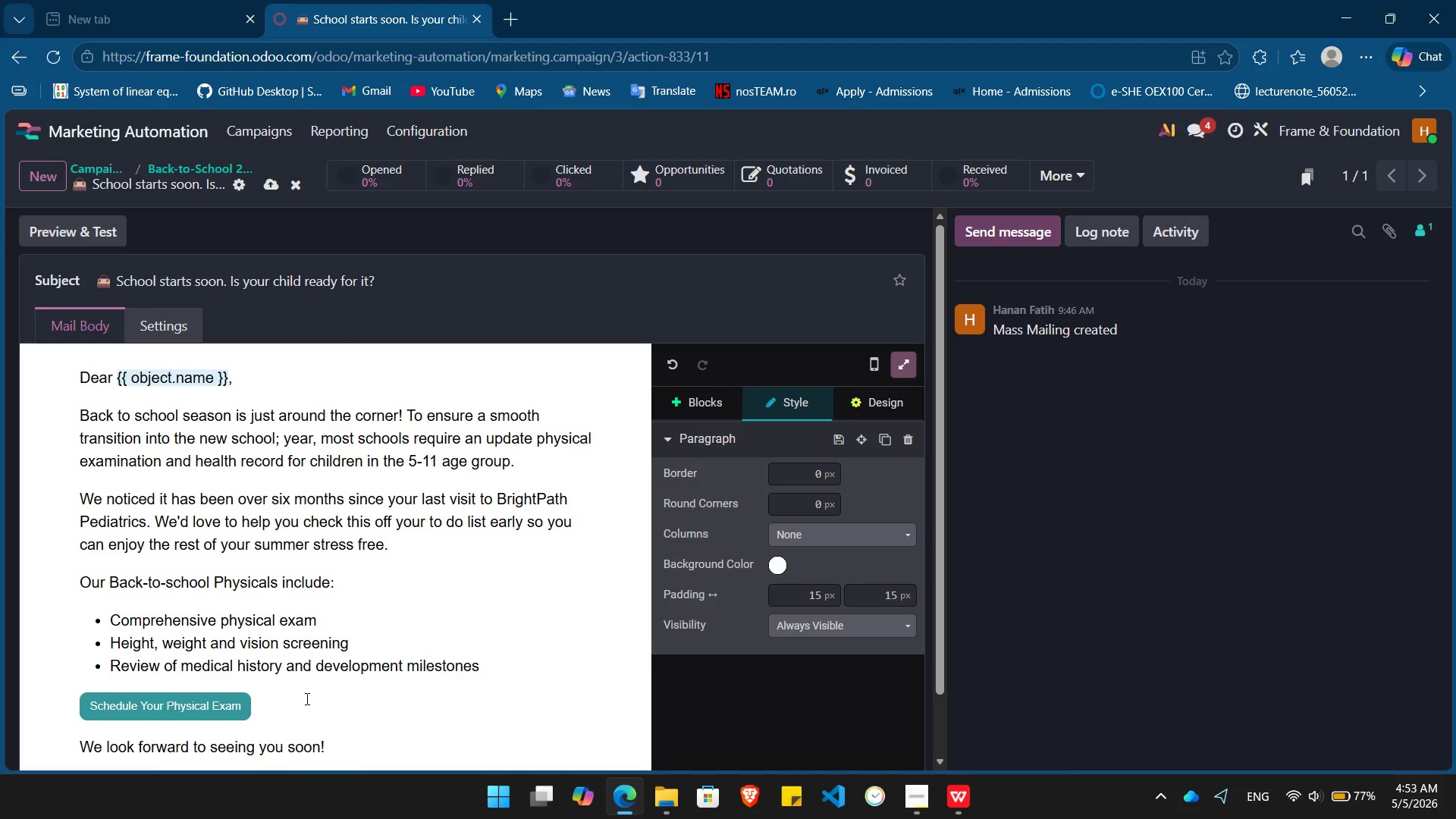 
type(Warmly,)
 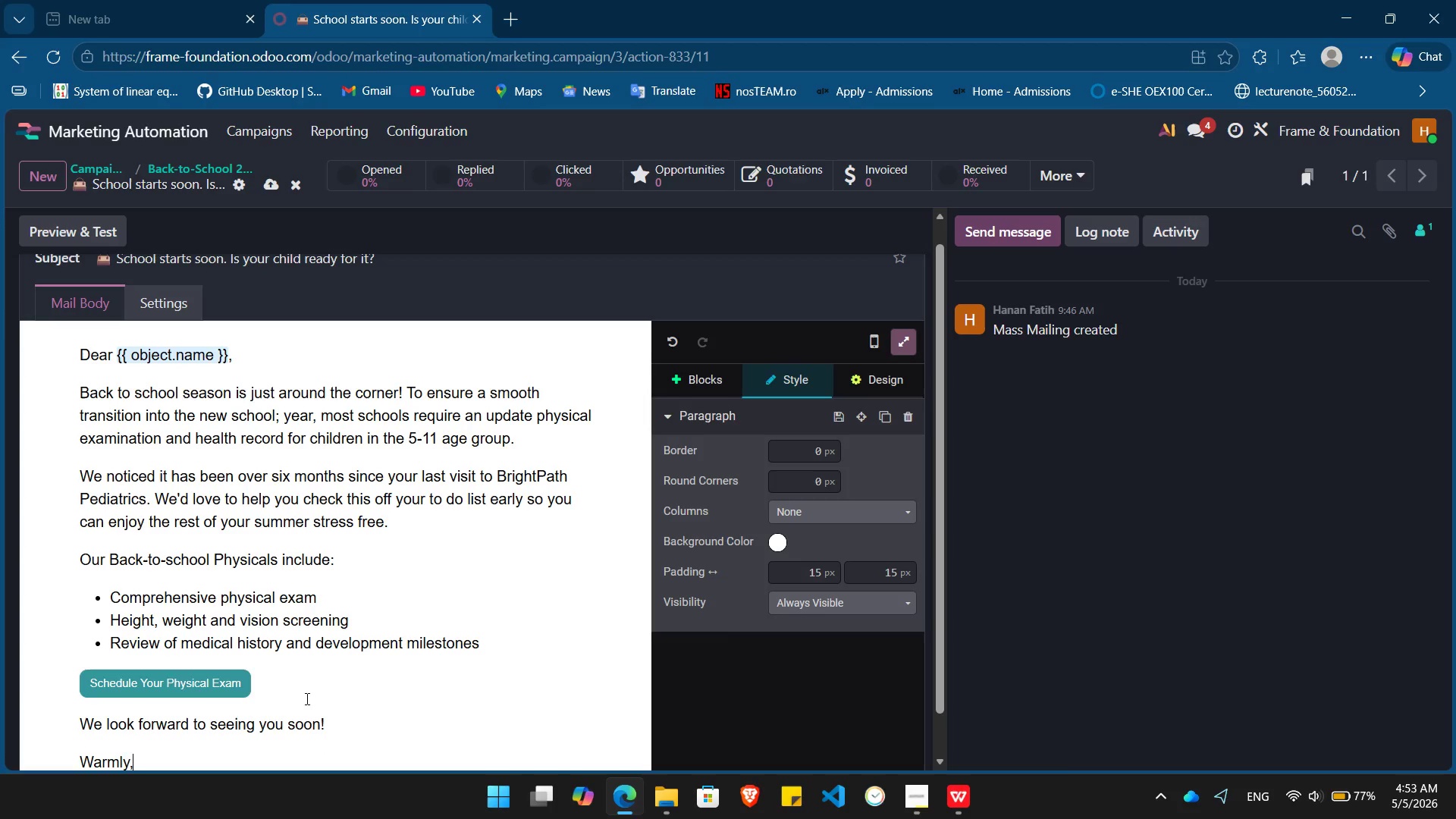 
key(Enter)
 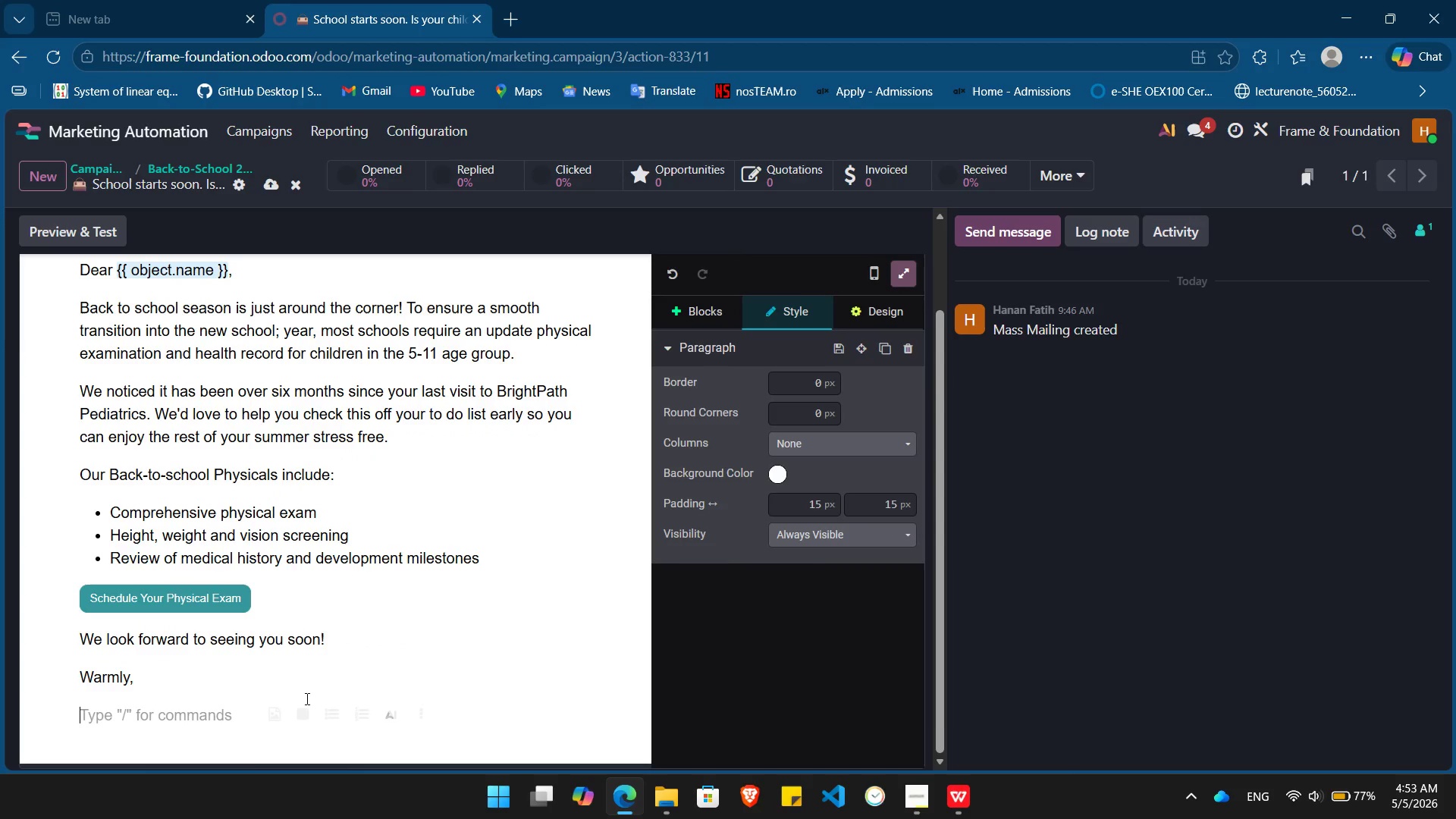 
key(Control+B)
 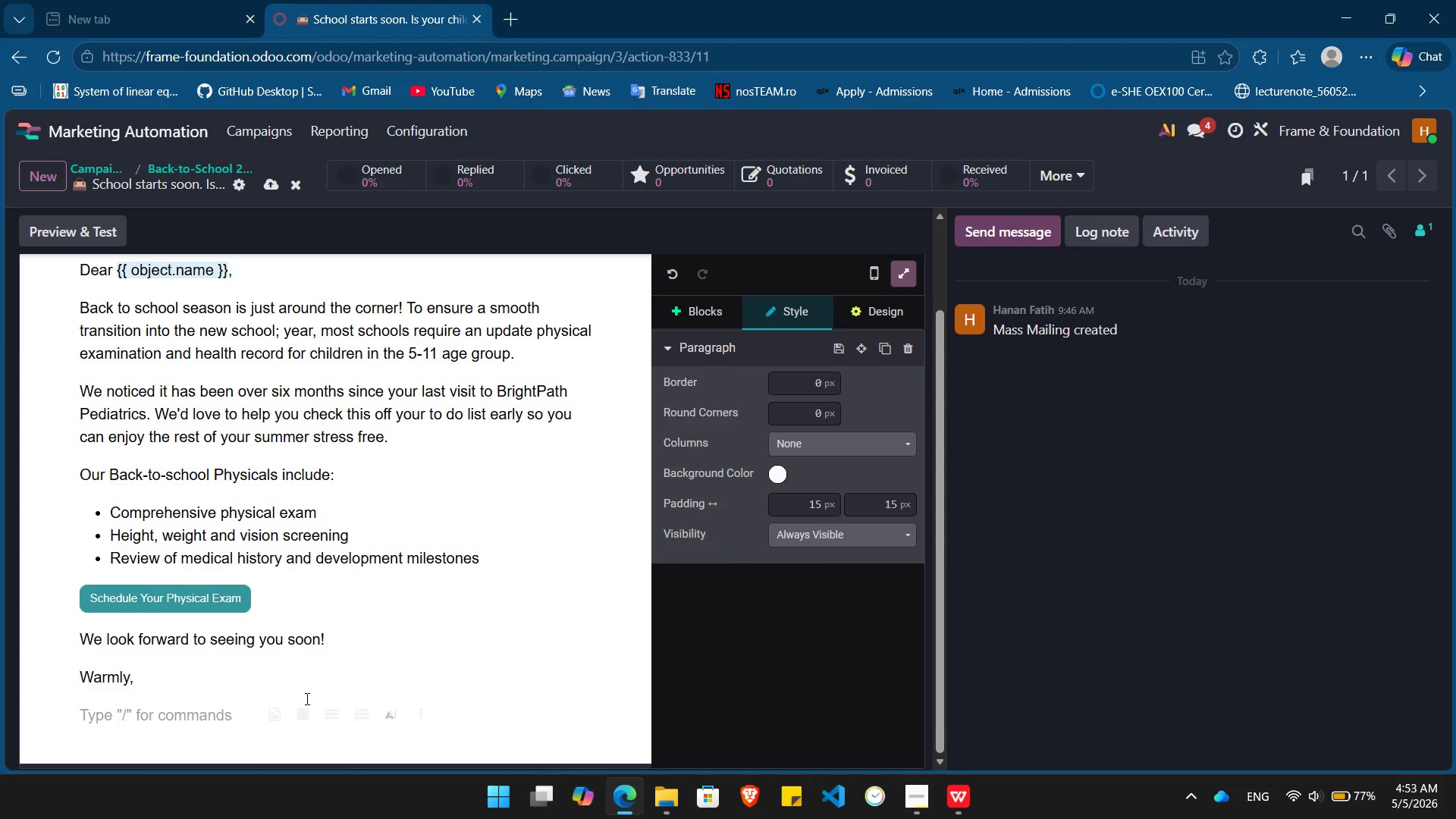 
type(The )
key(Backspace)
key(Backspace)
key(Backspace)
key(Backspace)
 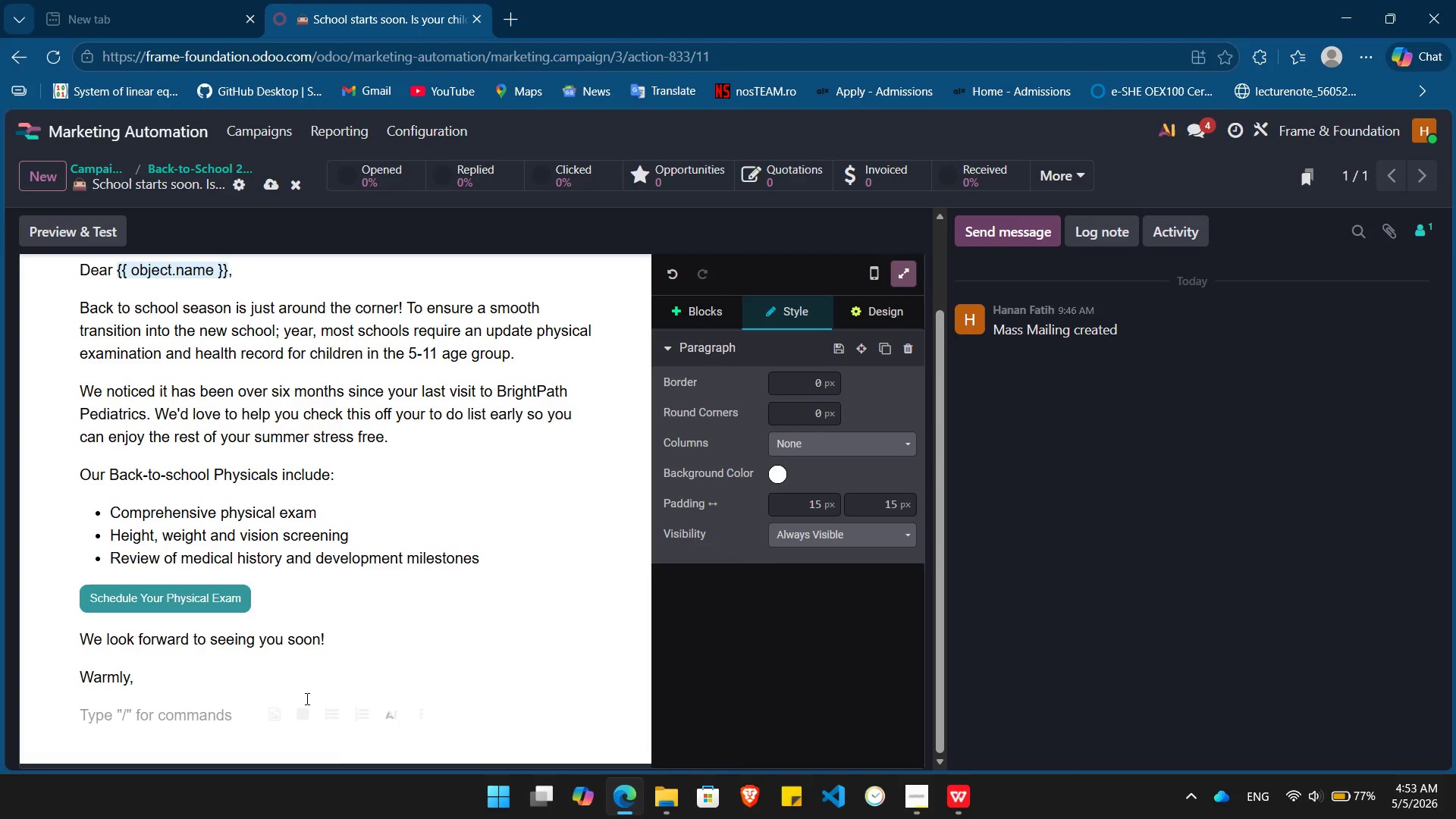 
key(Control+B)
 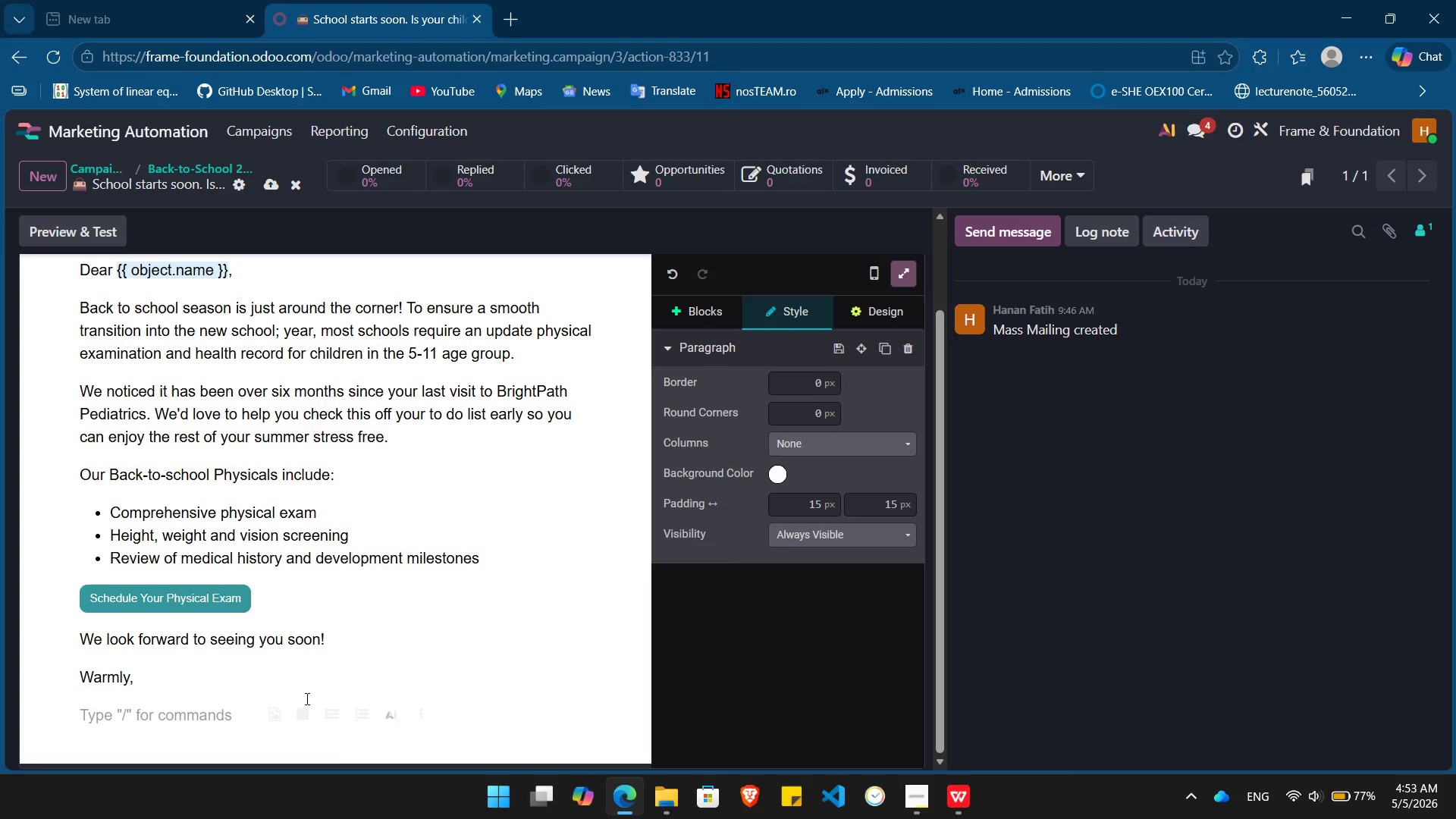 
hold_key(key=ShiftLeft, duration=0.34)
 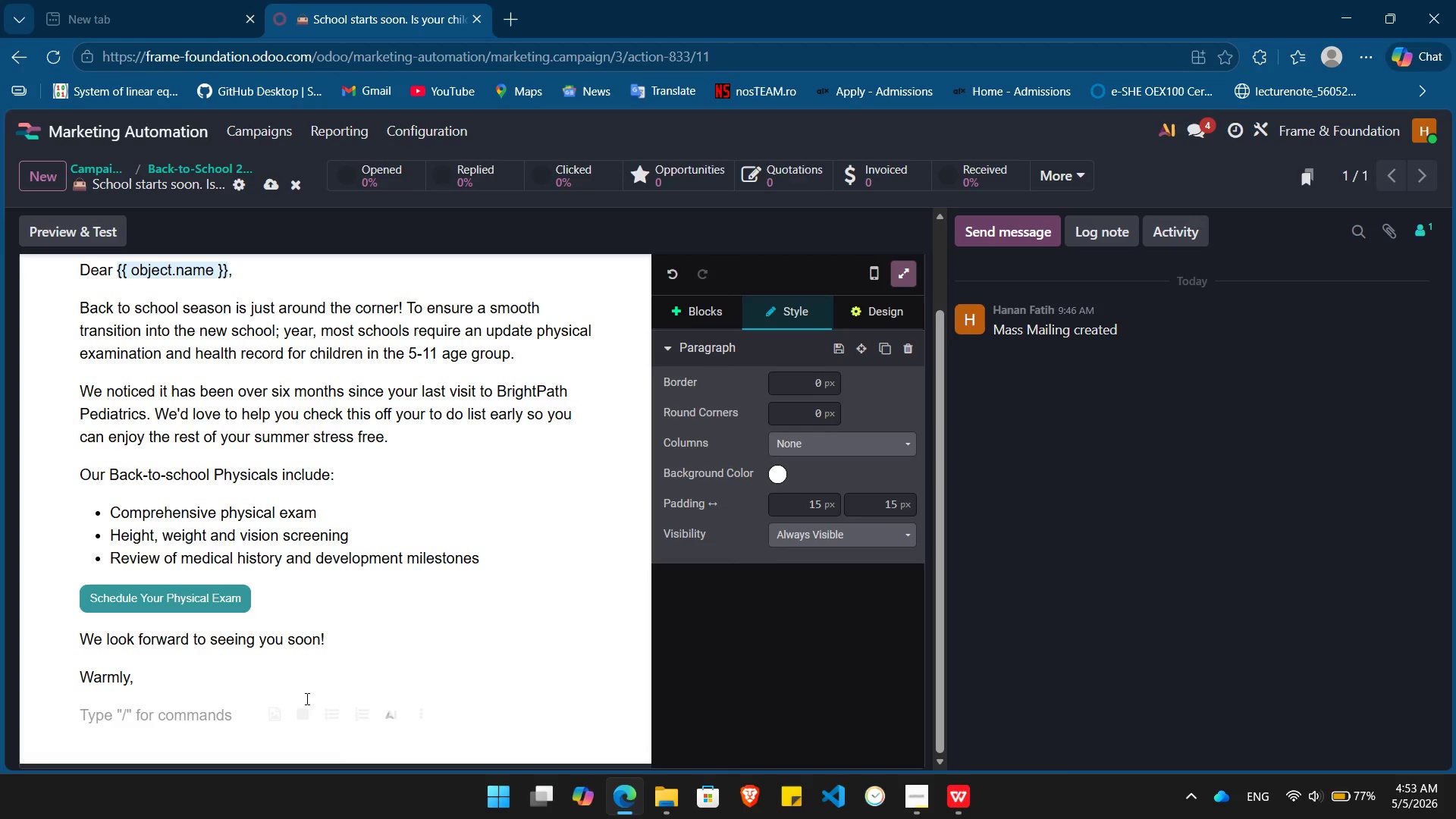 
key(Control+ControlLeft)
 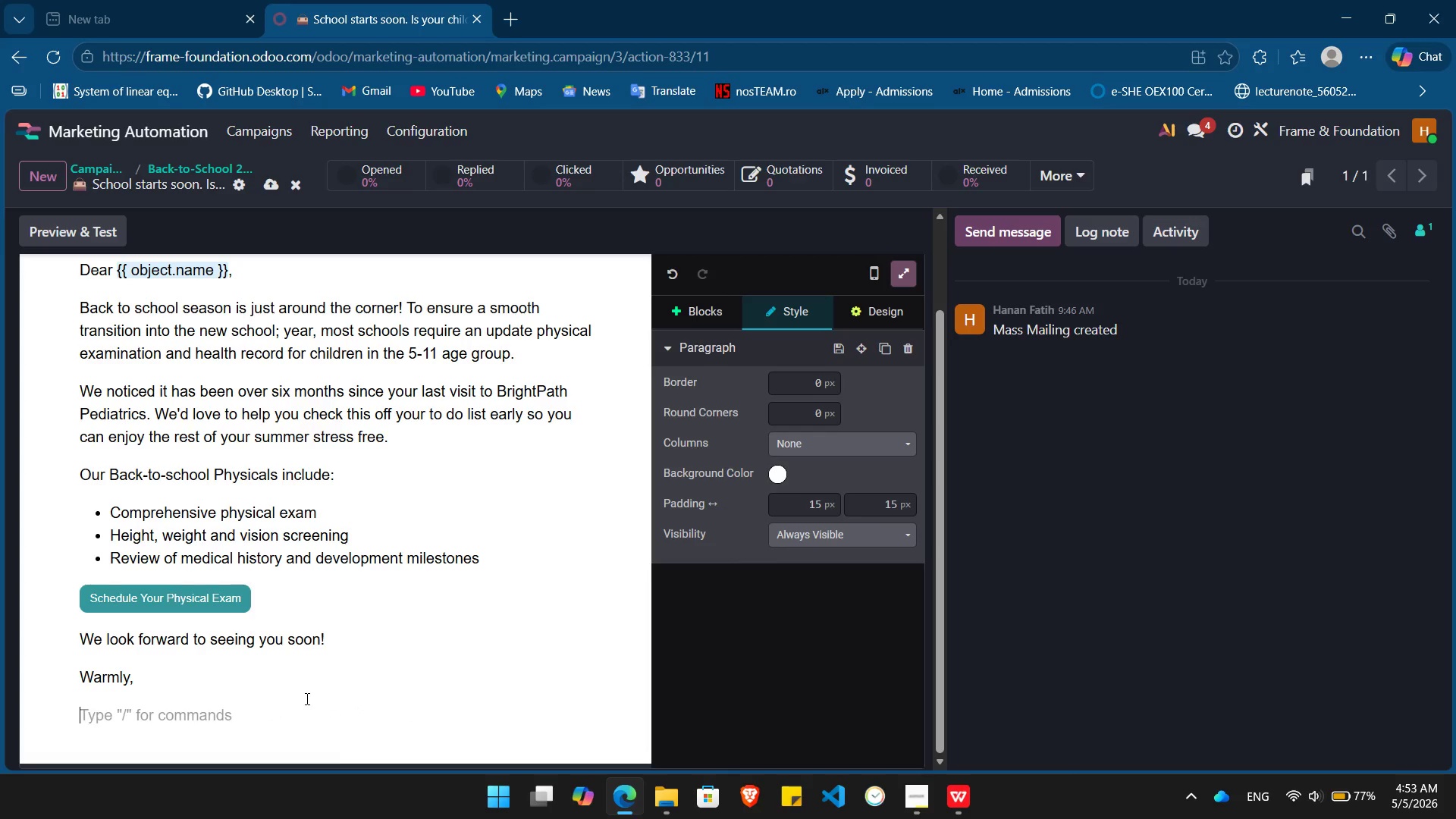 
key(Control+B)
 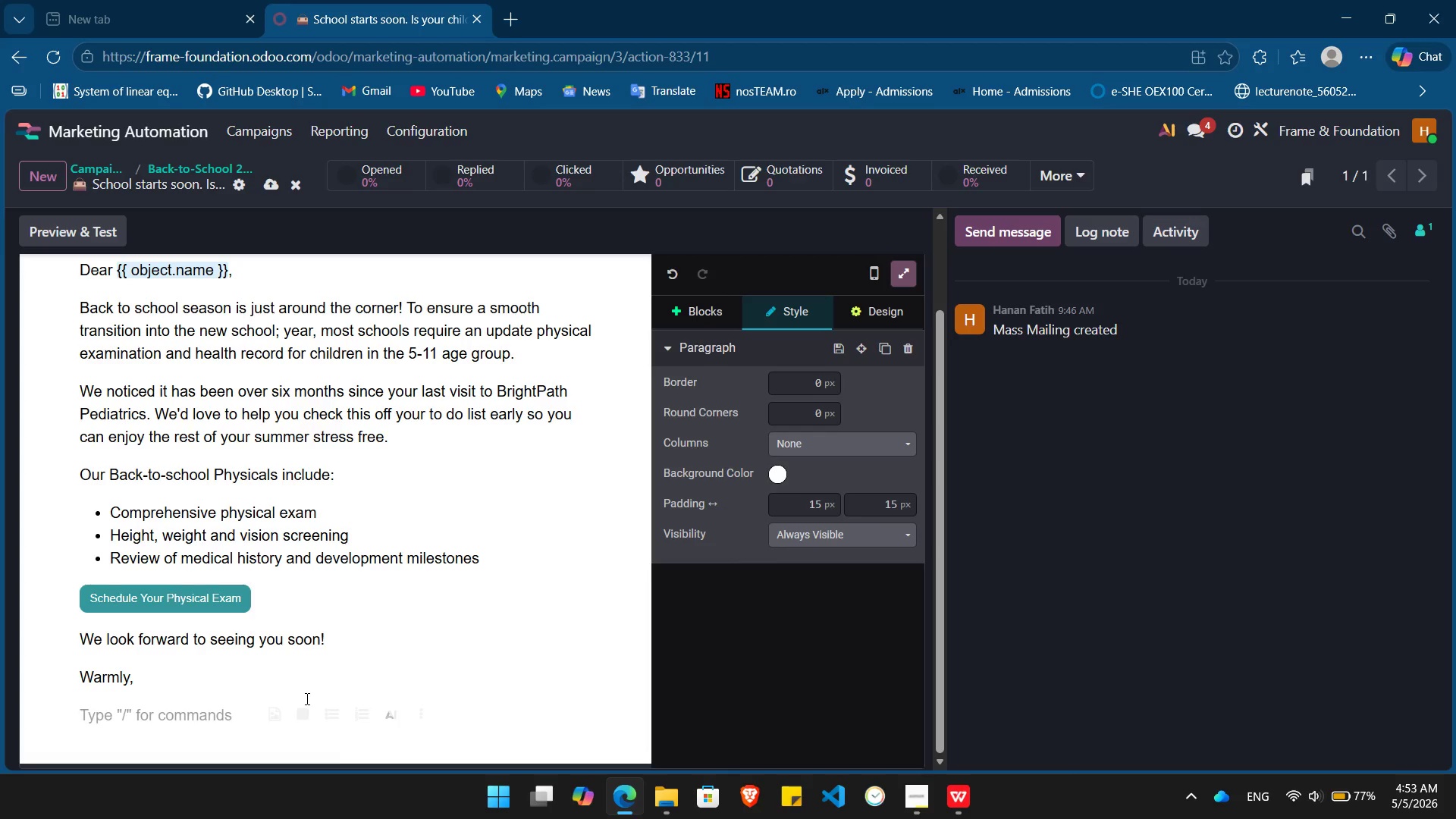 
type(The BrightPath Pediatrics Team)
 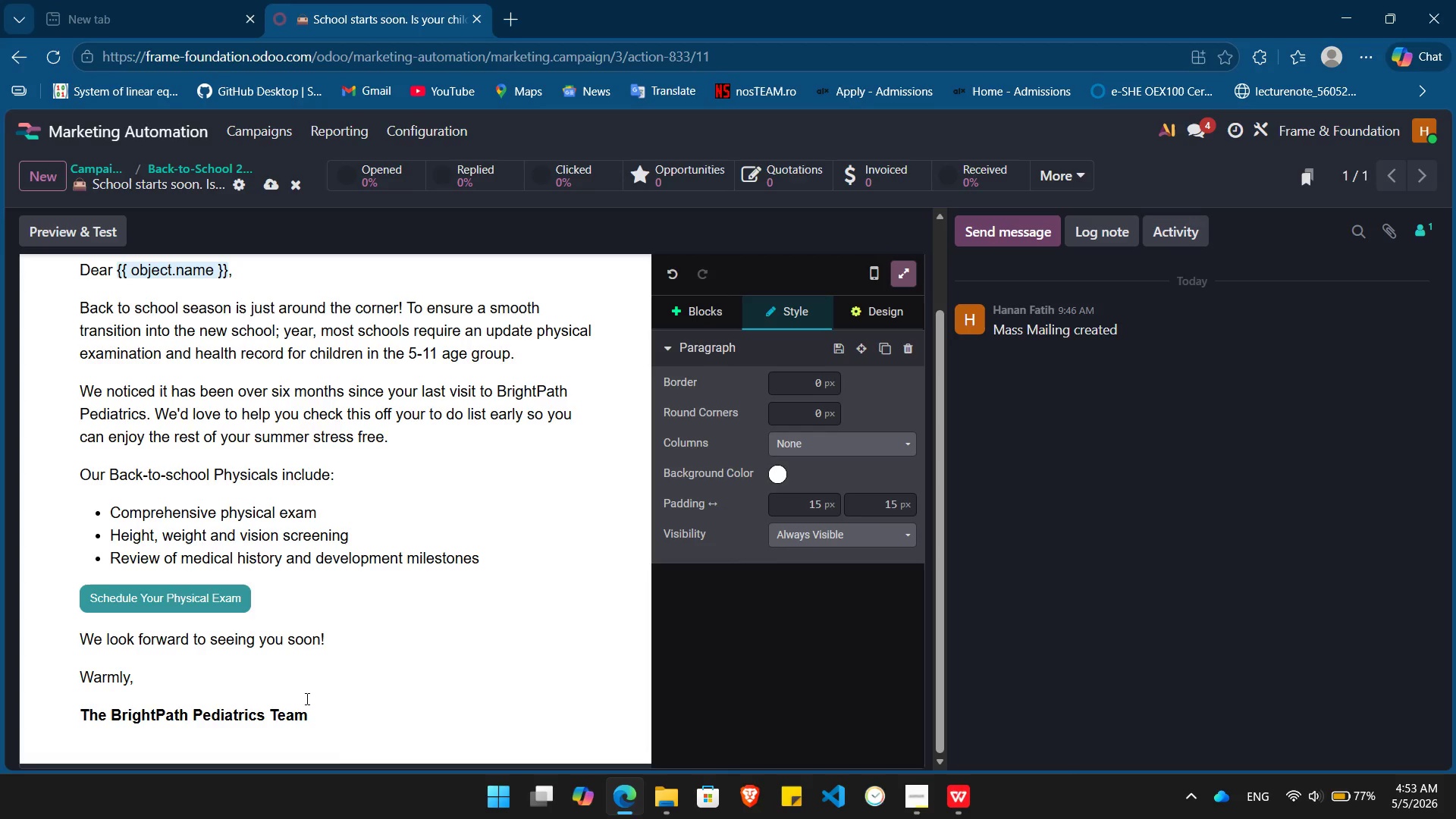 
left_click([870, 309])
 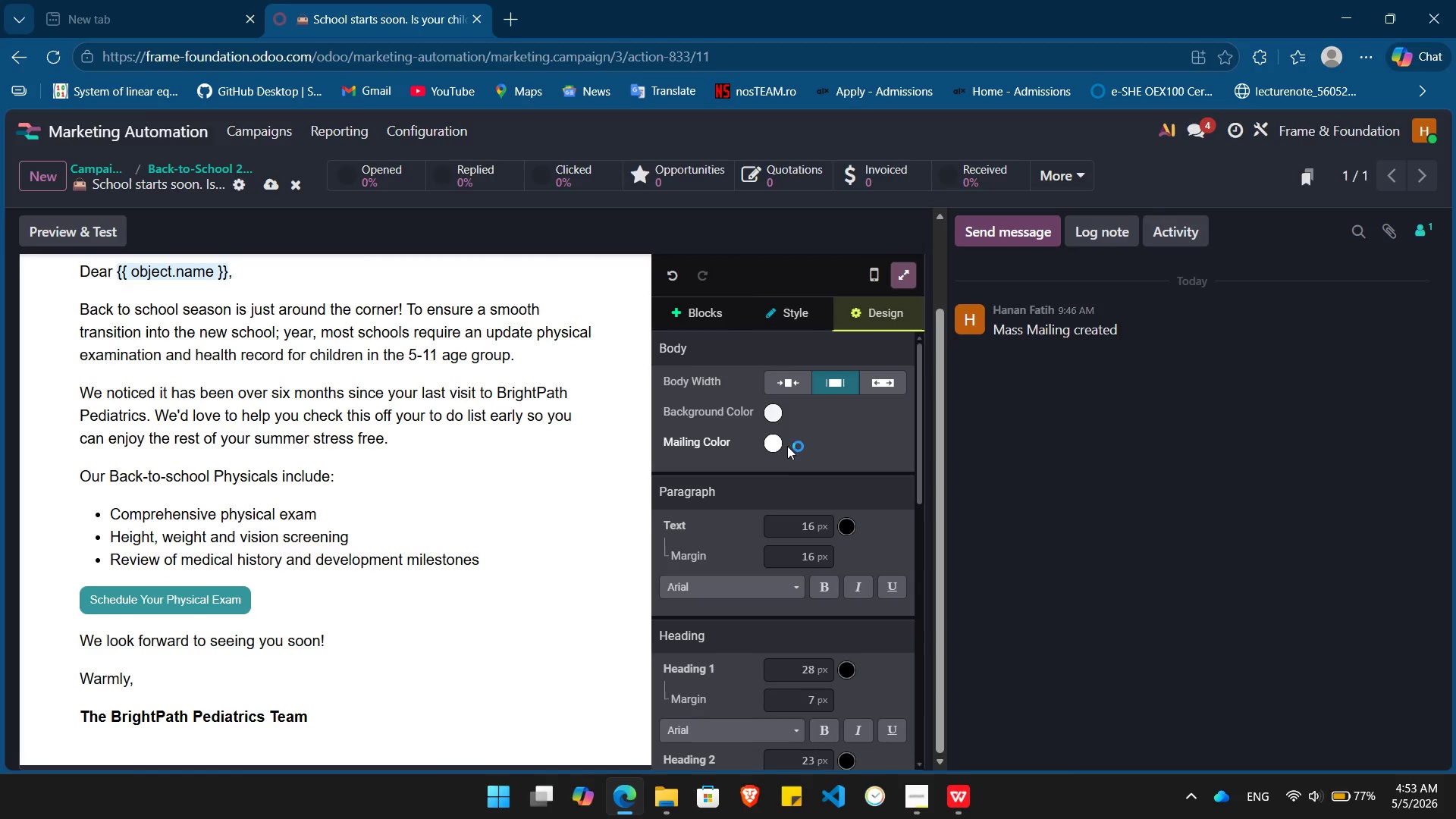 
left_click([774, 445])
 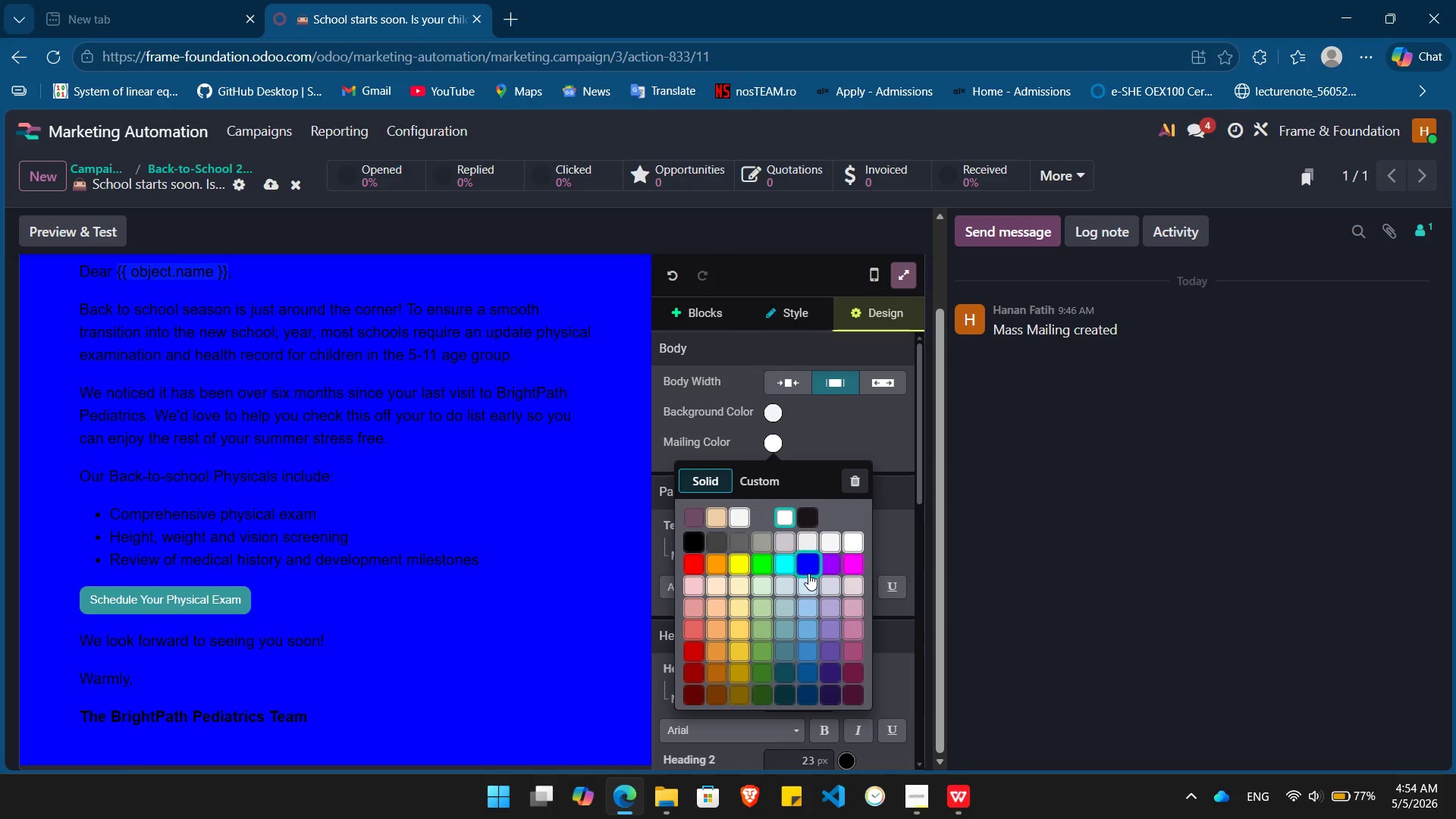 
wait(6.36)
 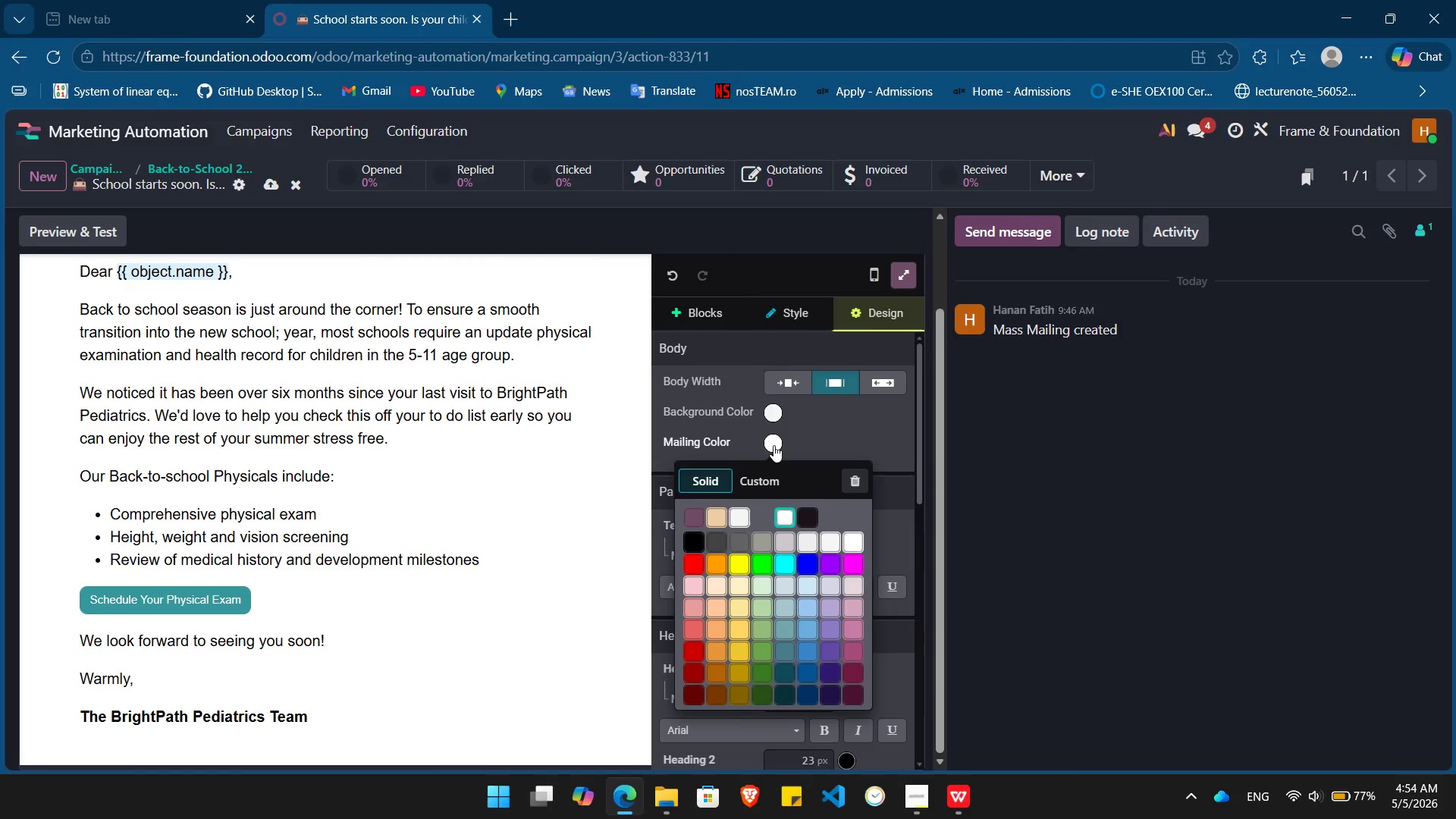 
left_click([807, 585])
 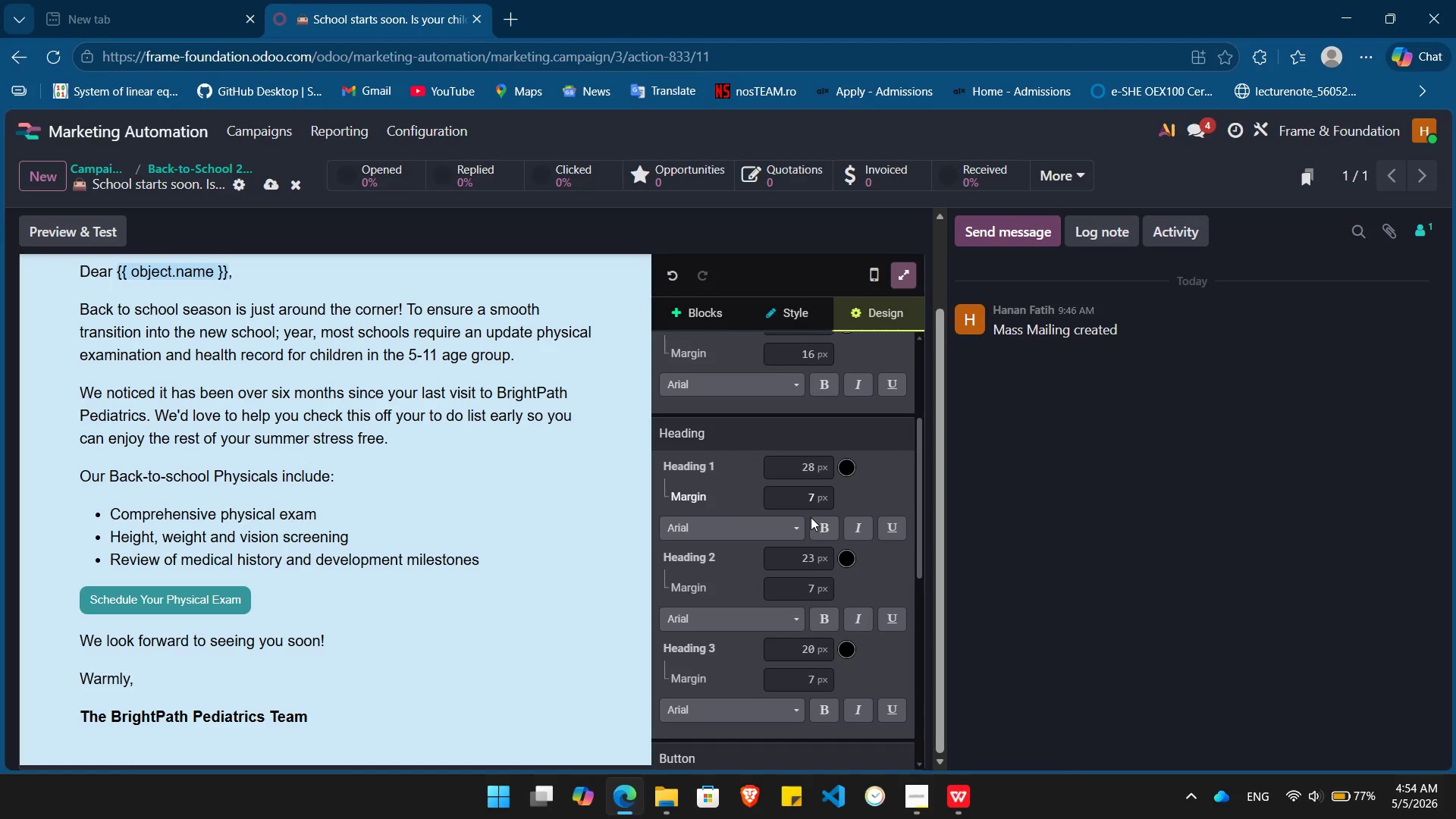 
wait(9.5)
 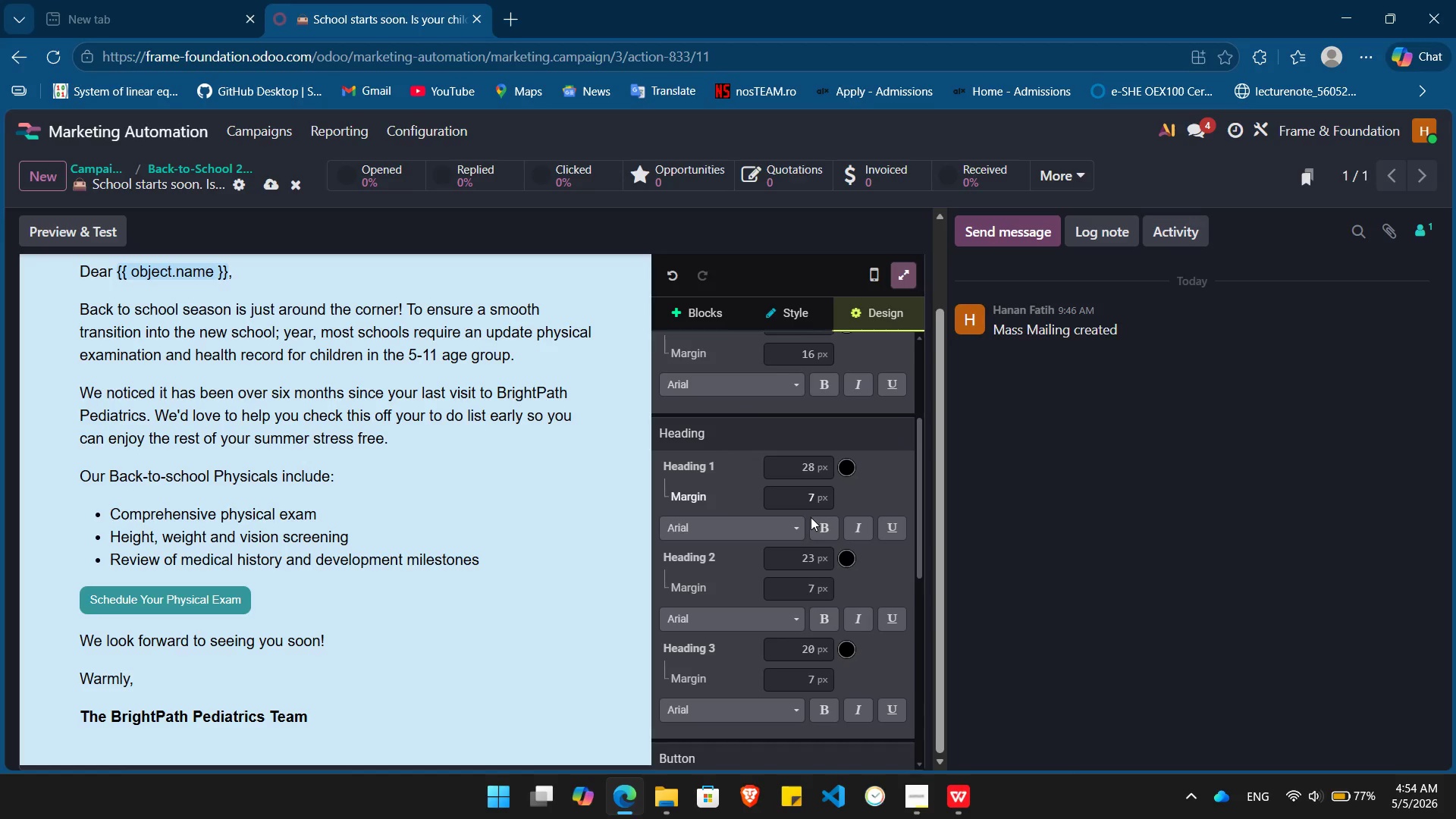 
left_click_drag(start_coordinate=[82, 476], to_coordinate=[331, 482])
 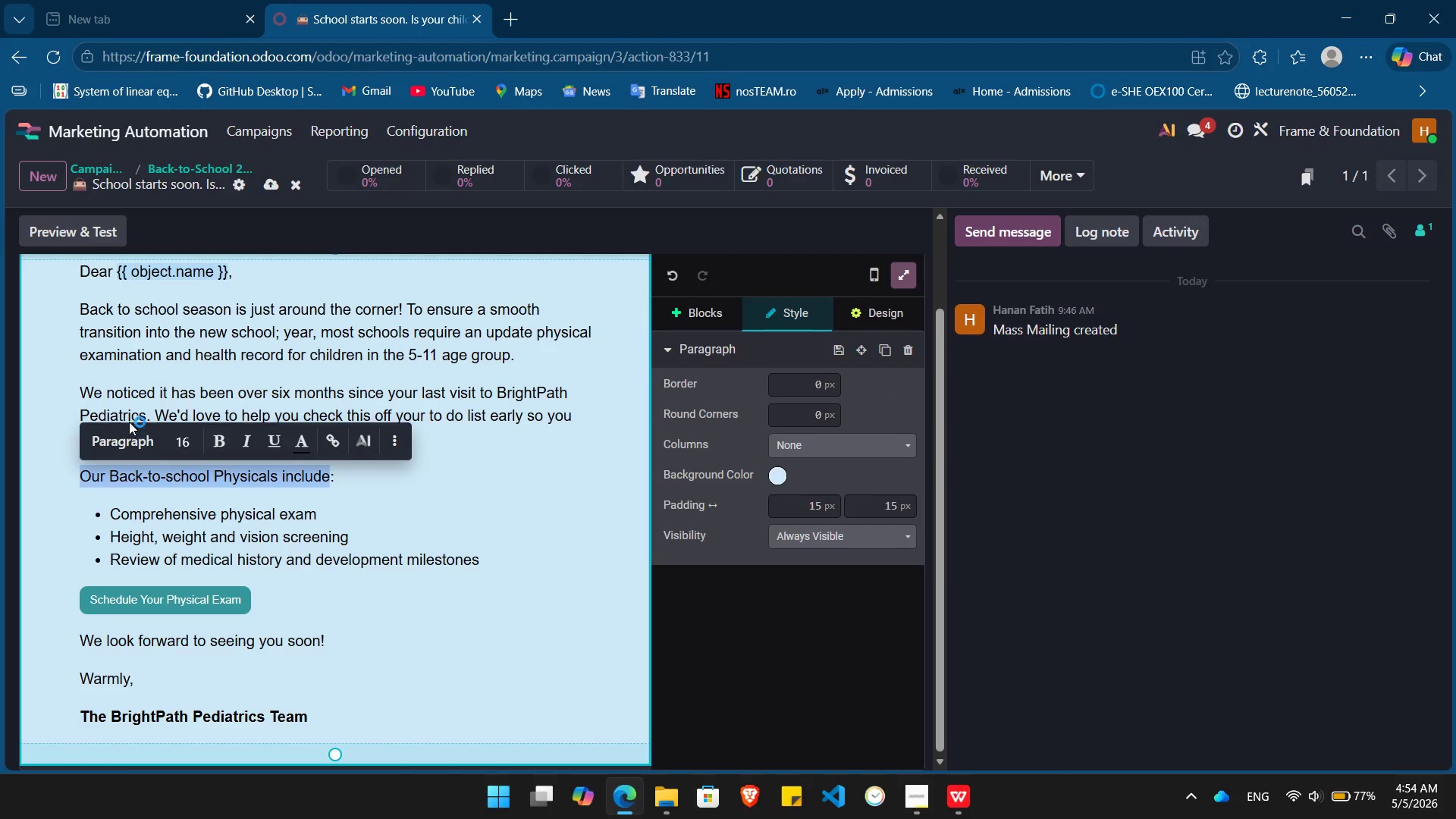 
left_click([116, 435])
 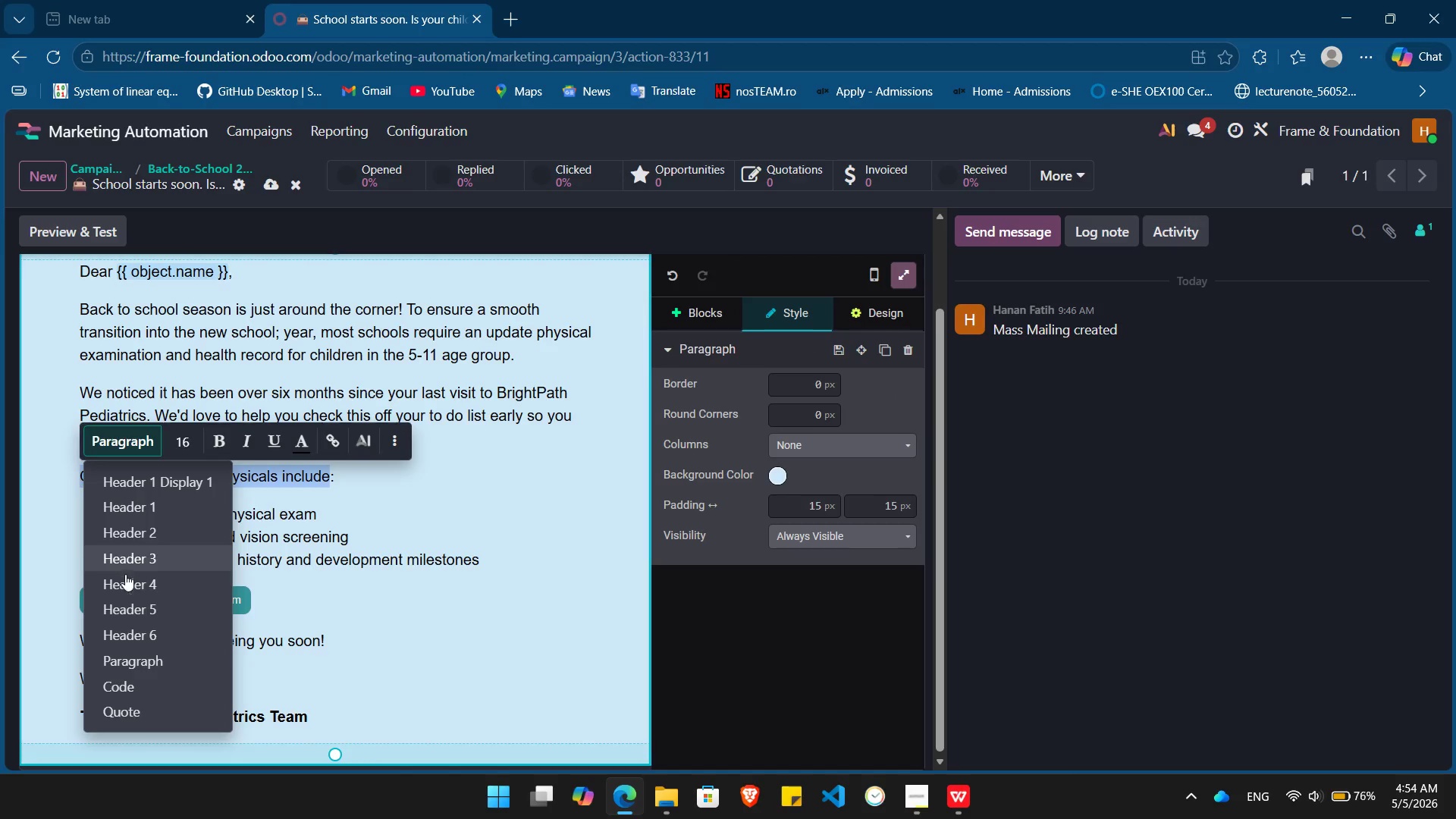 
left_click([127, 578])
 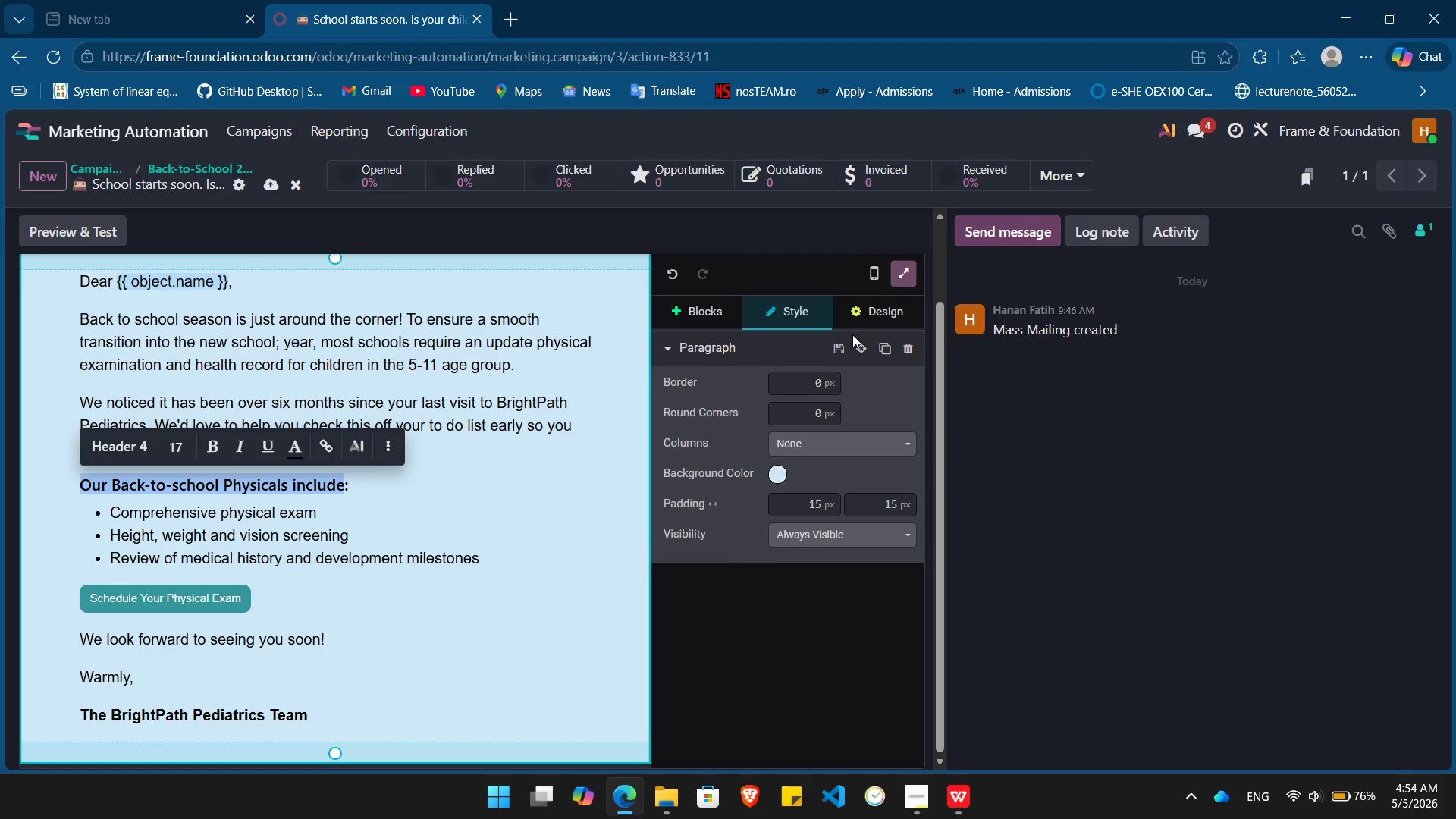 
wait(5.38)
 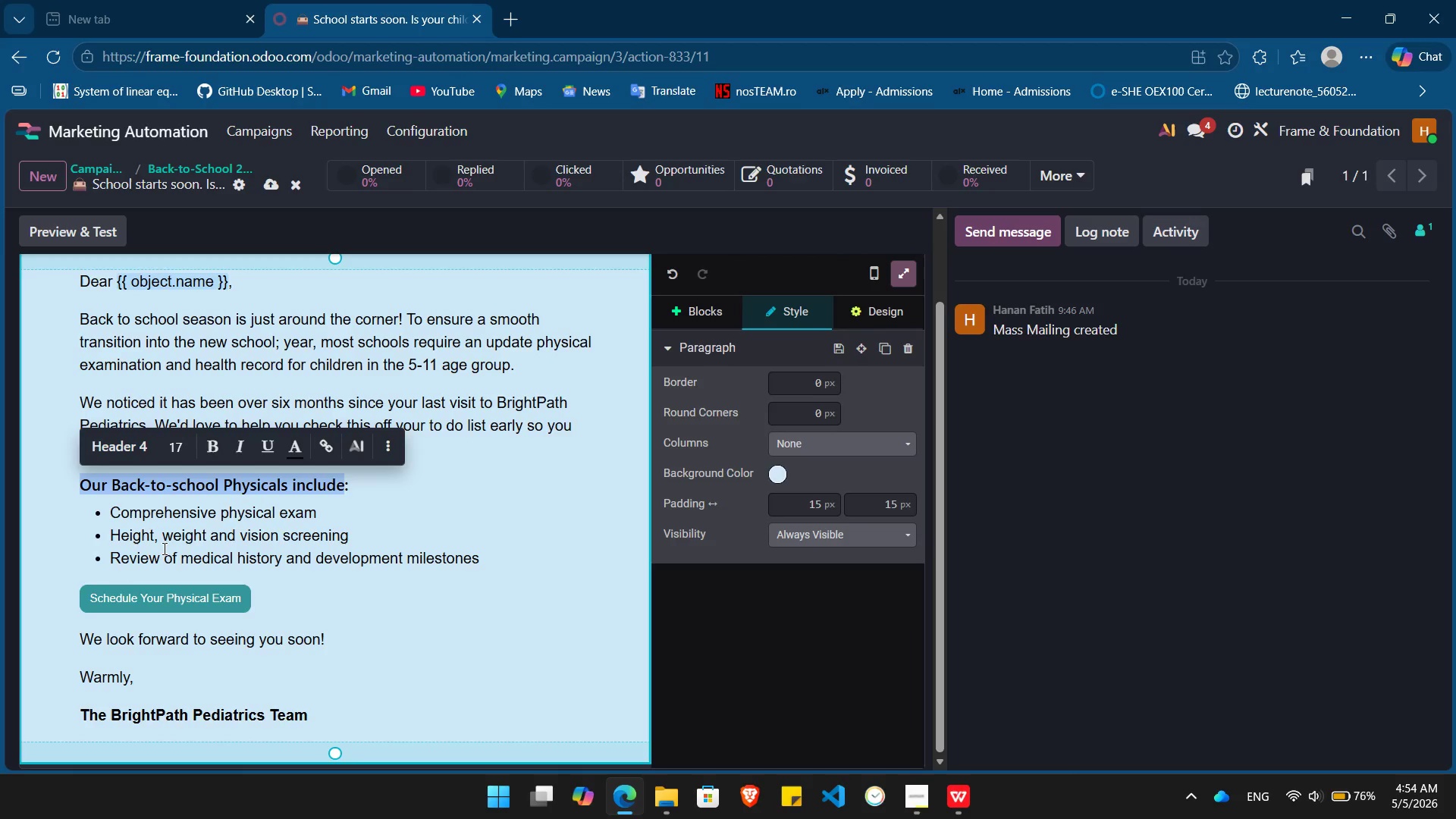 
left_click([865, 317])
 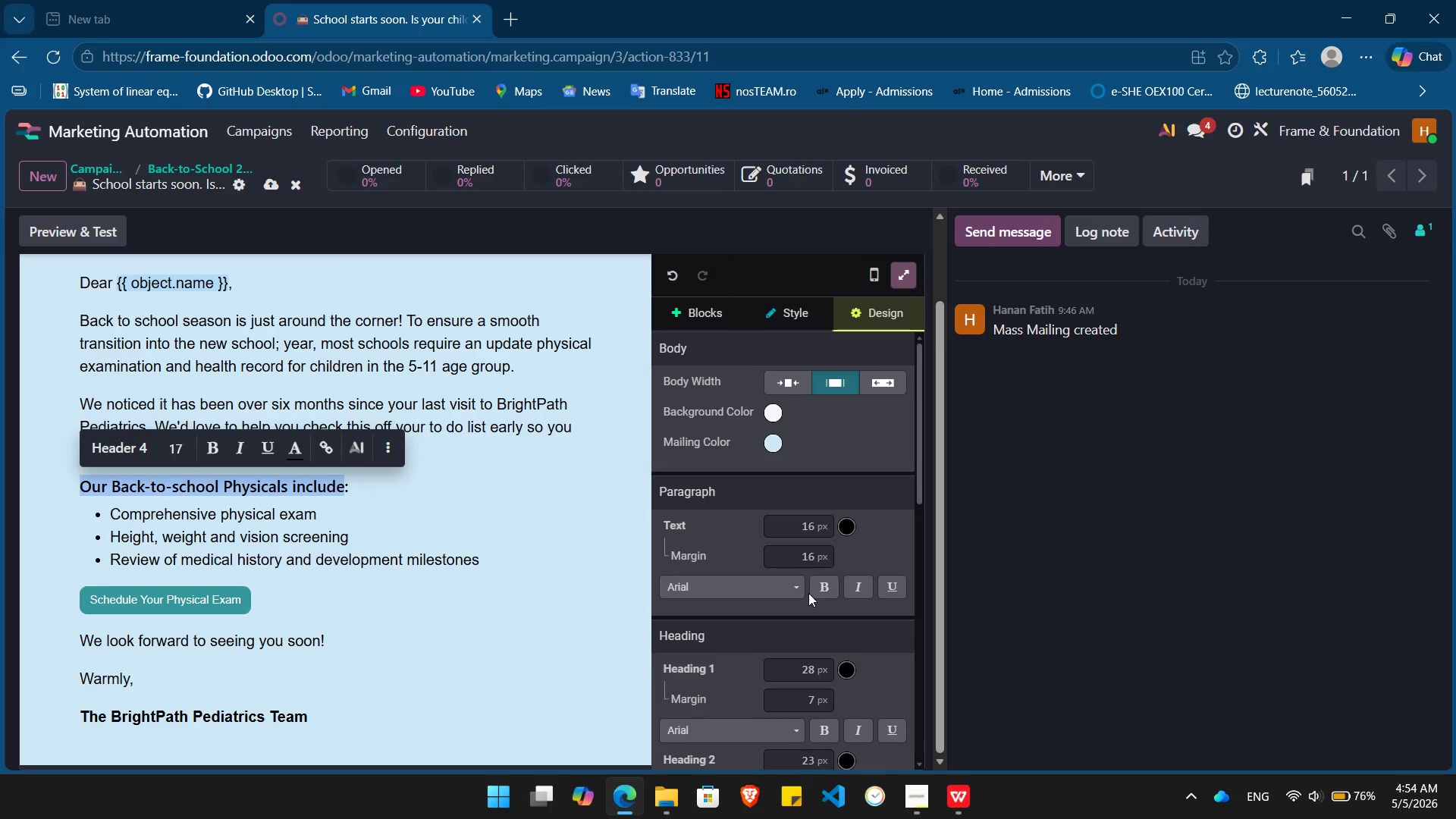 
wait(8.12)
 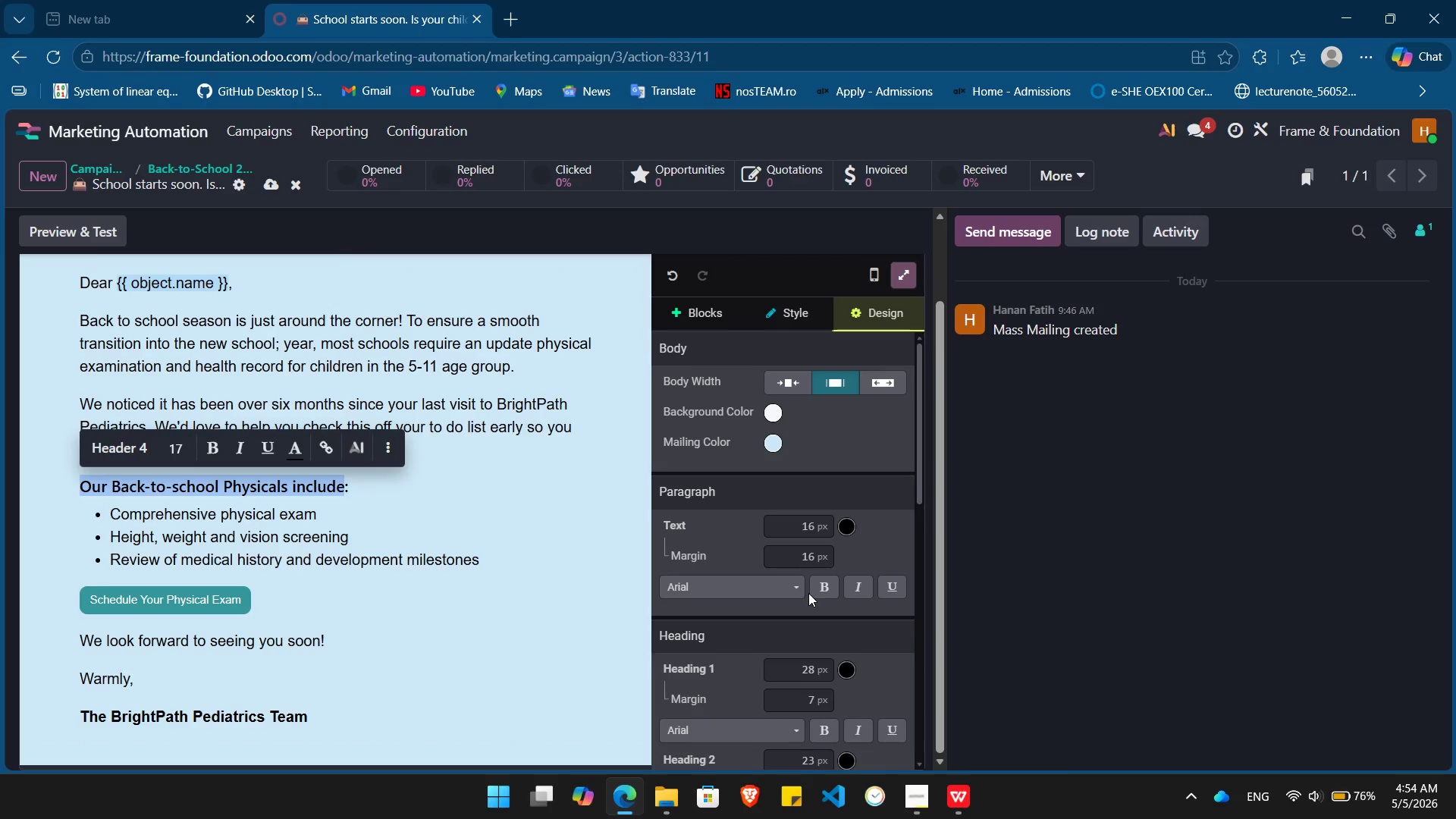 
mouse_move([696, 586])
 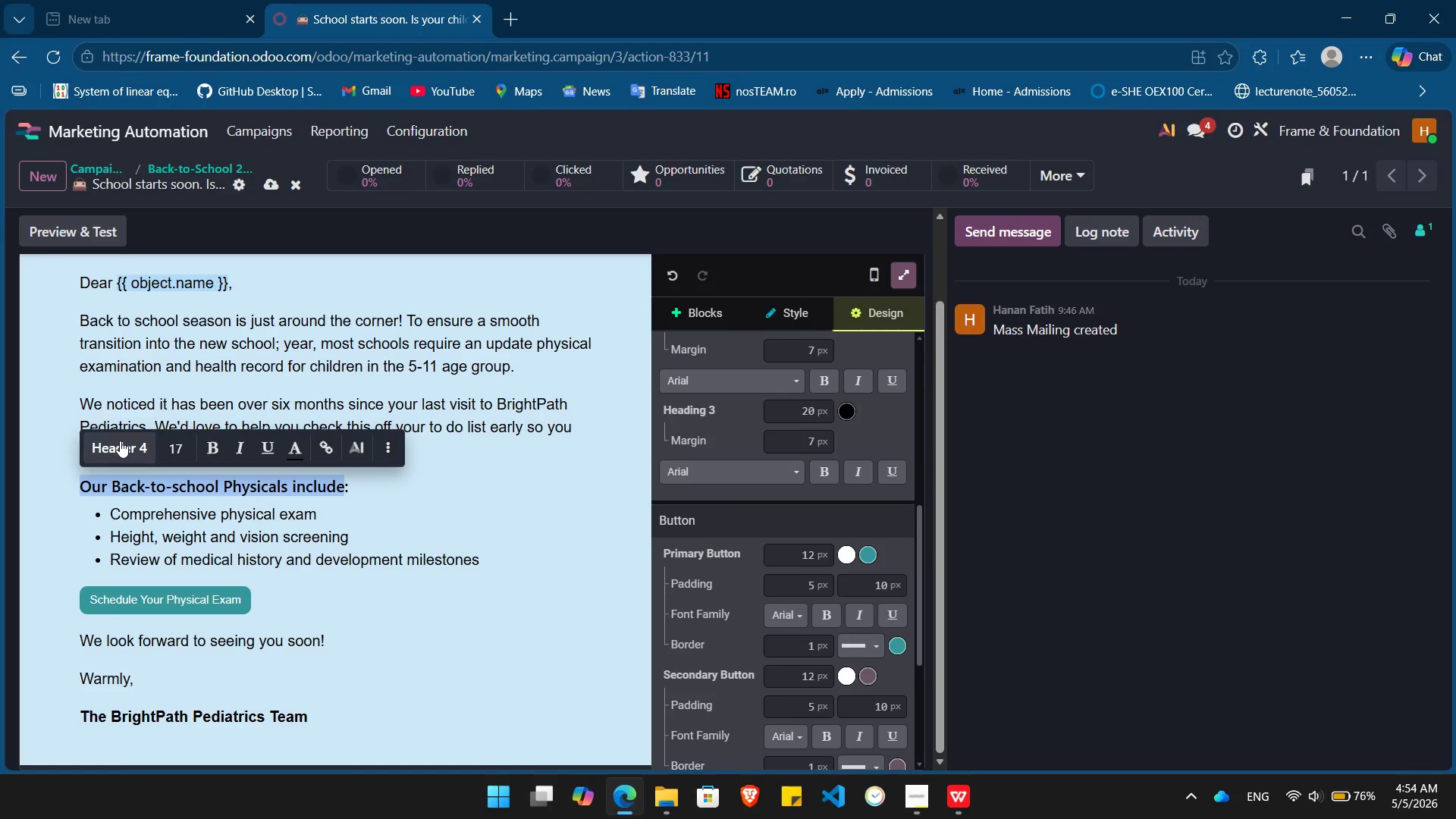 
left_click([120, 441])
 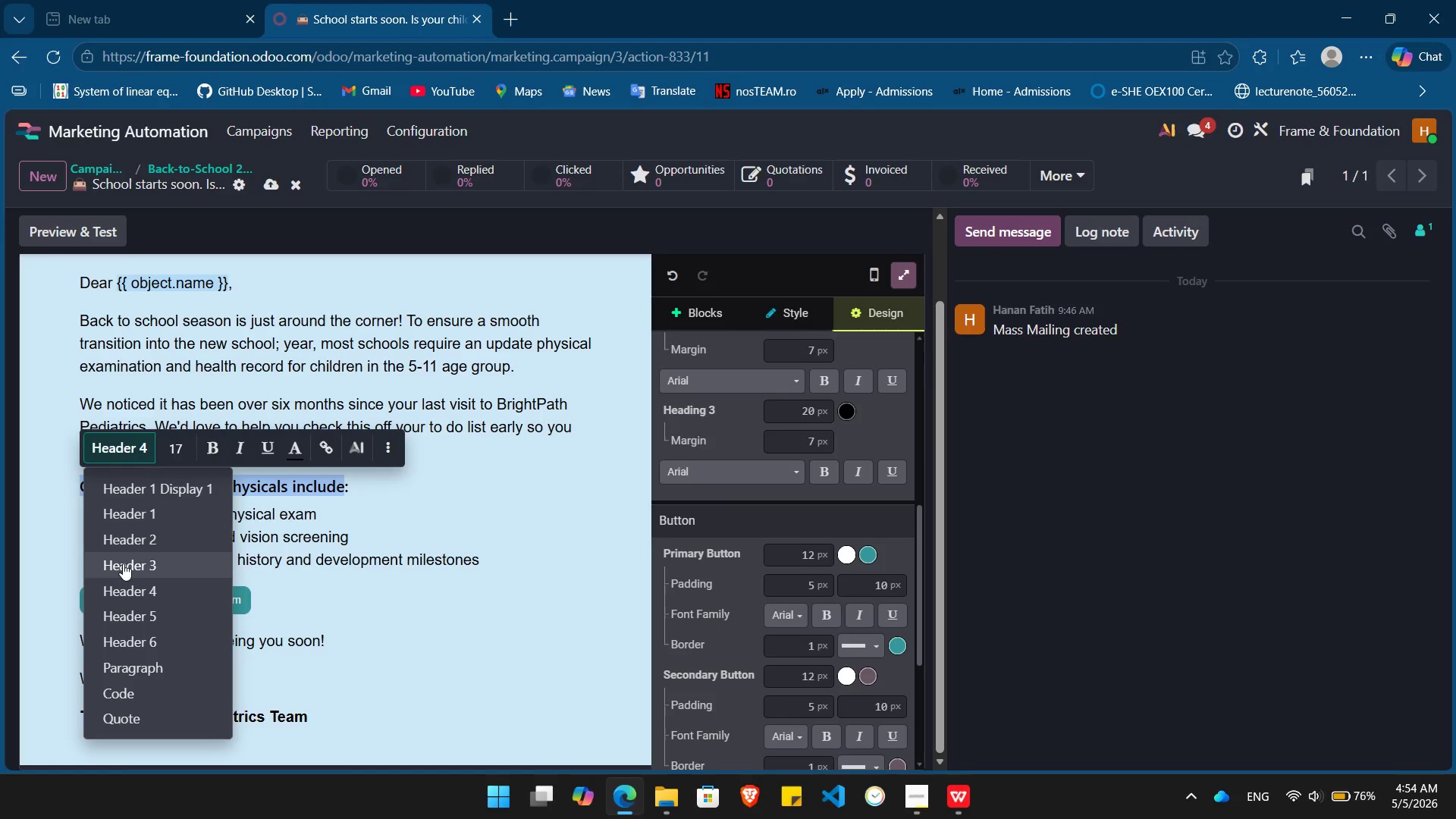 
left_click([122, 561])
 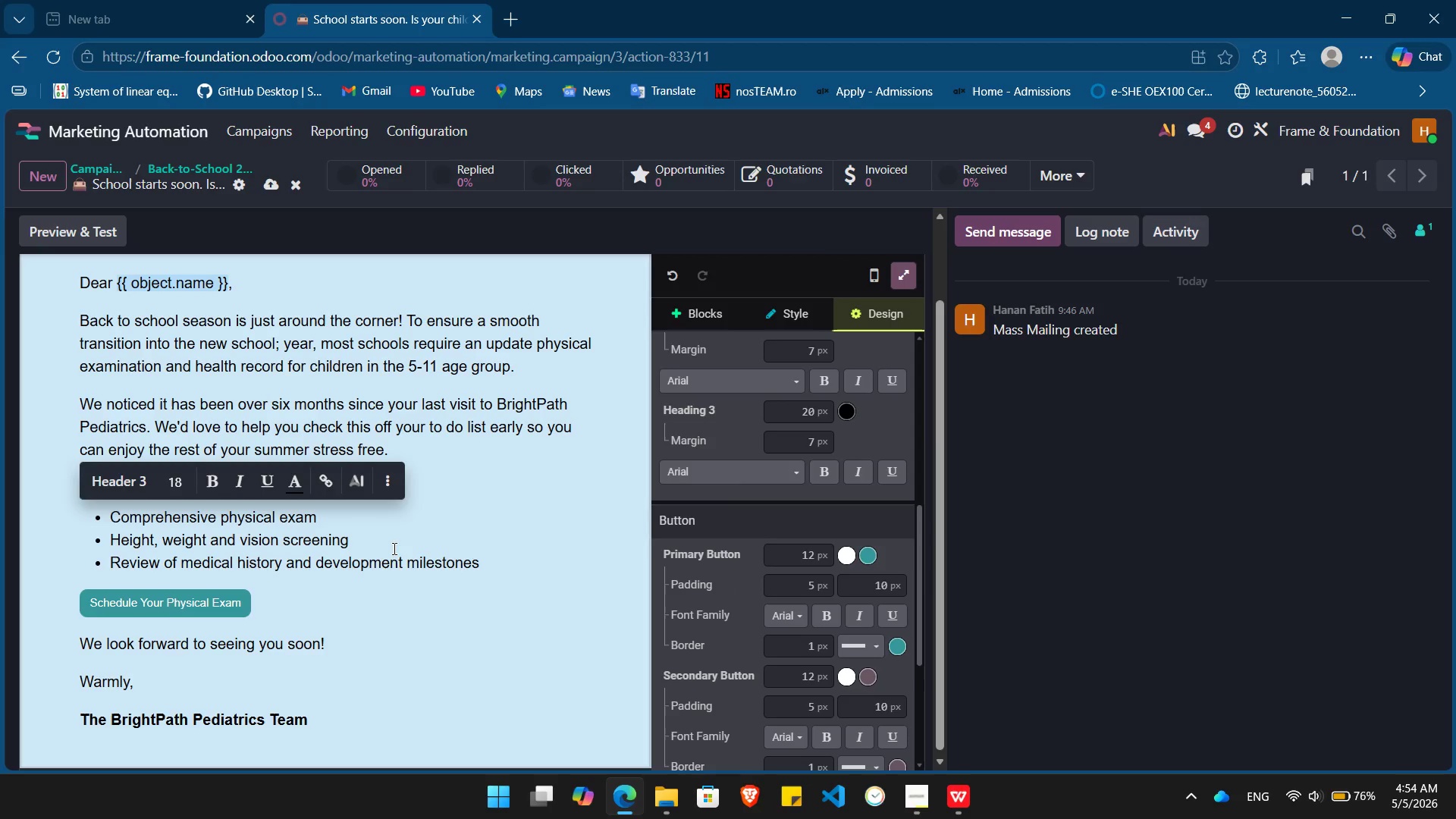 
left_click([393, 548])
 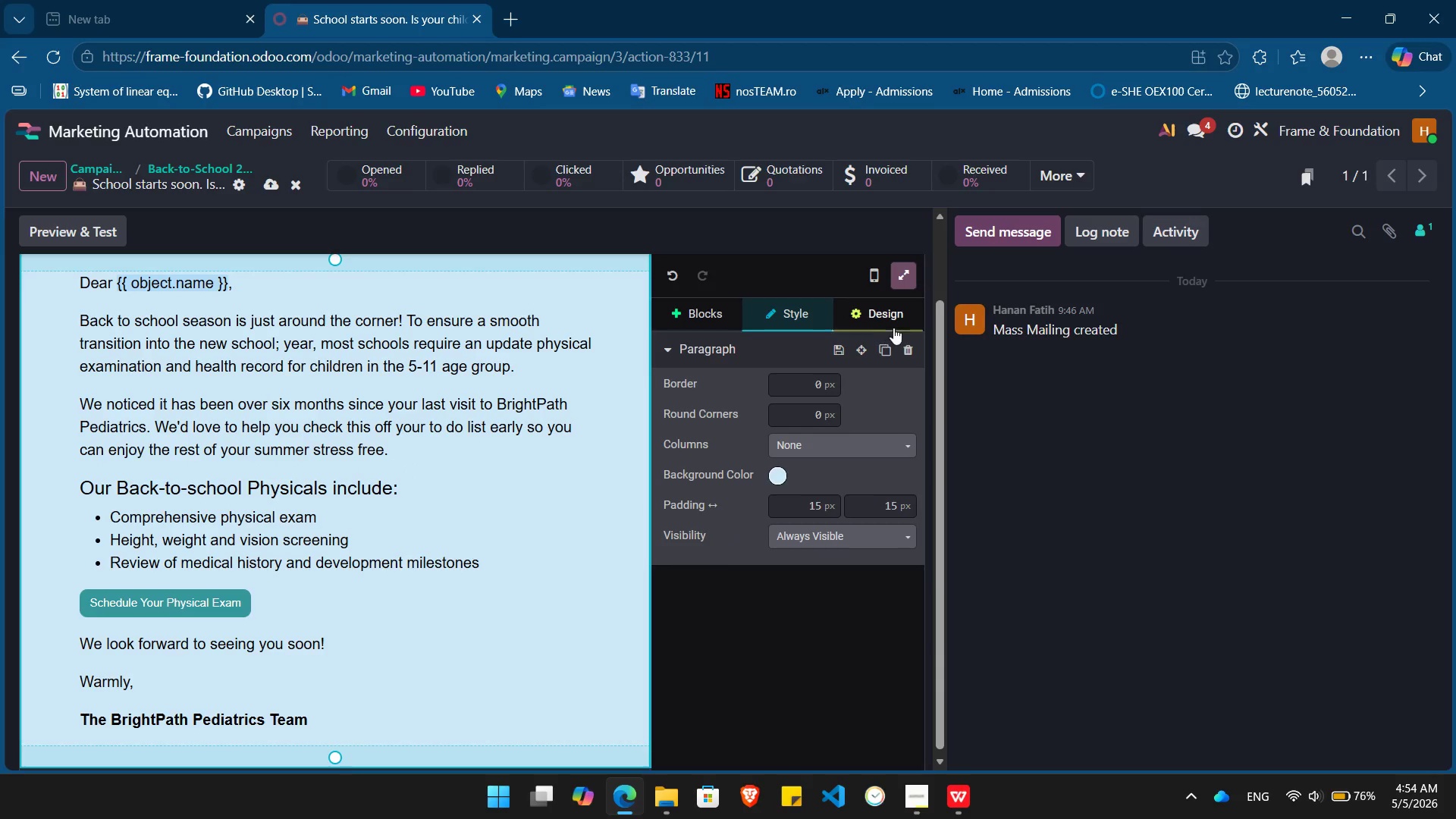 
left_click([890, 306])
 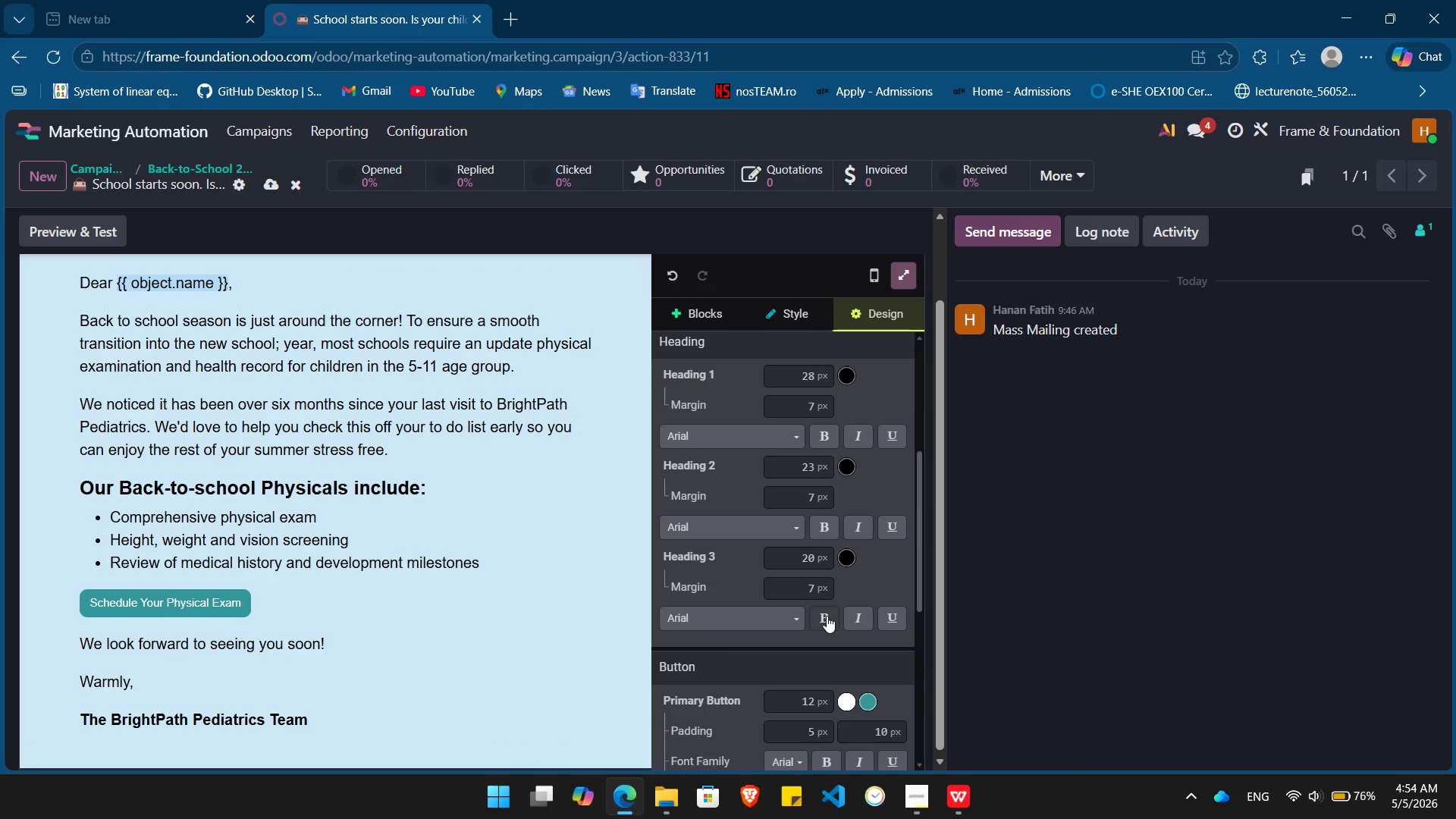 
left_click([827, 616])
 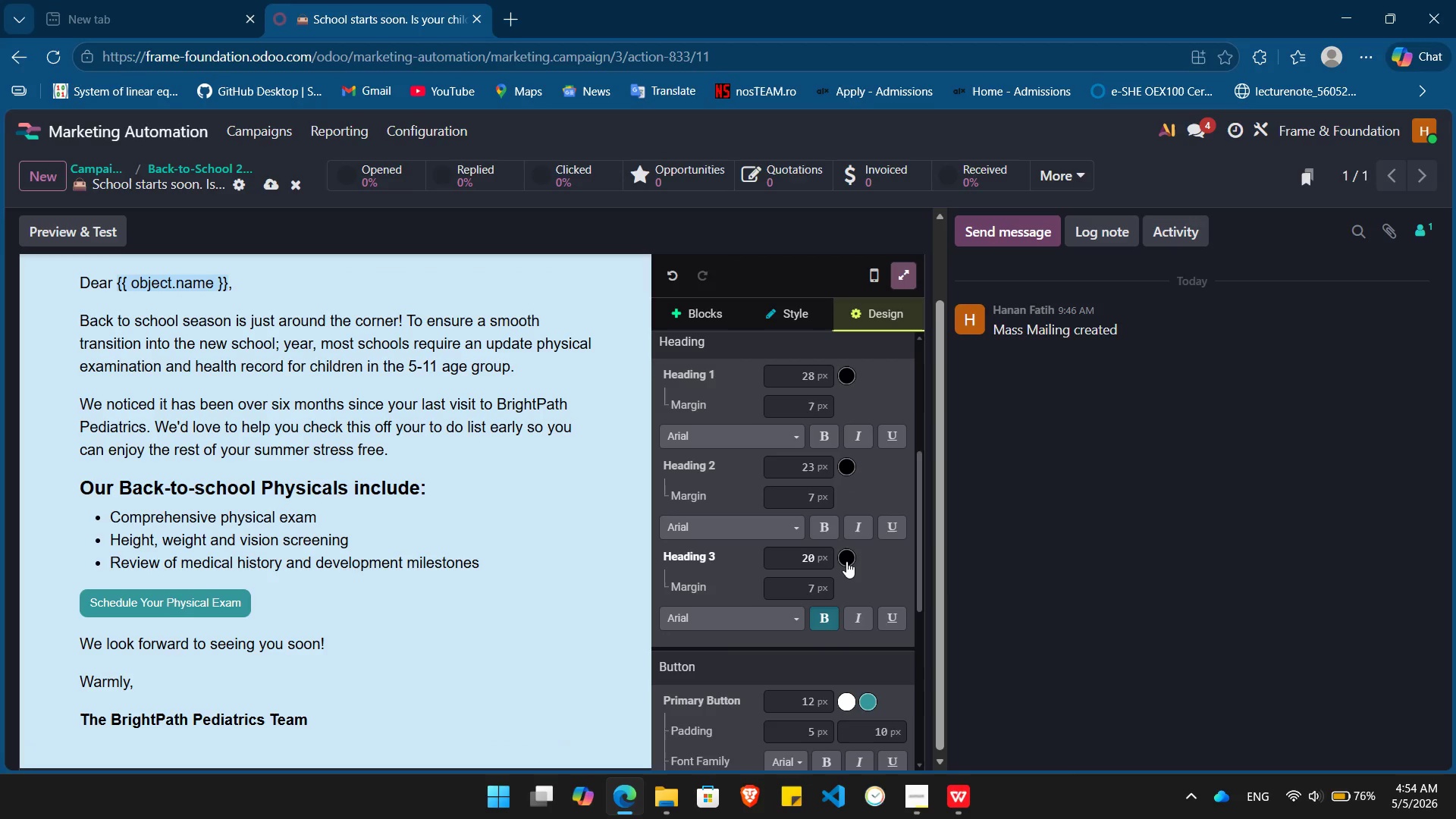 
left_click([846, 561])
 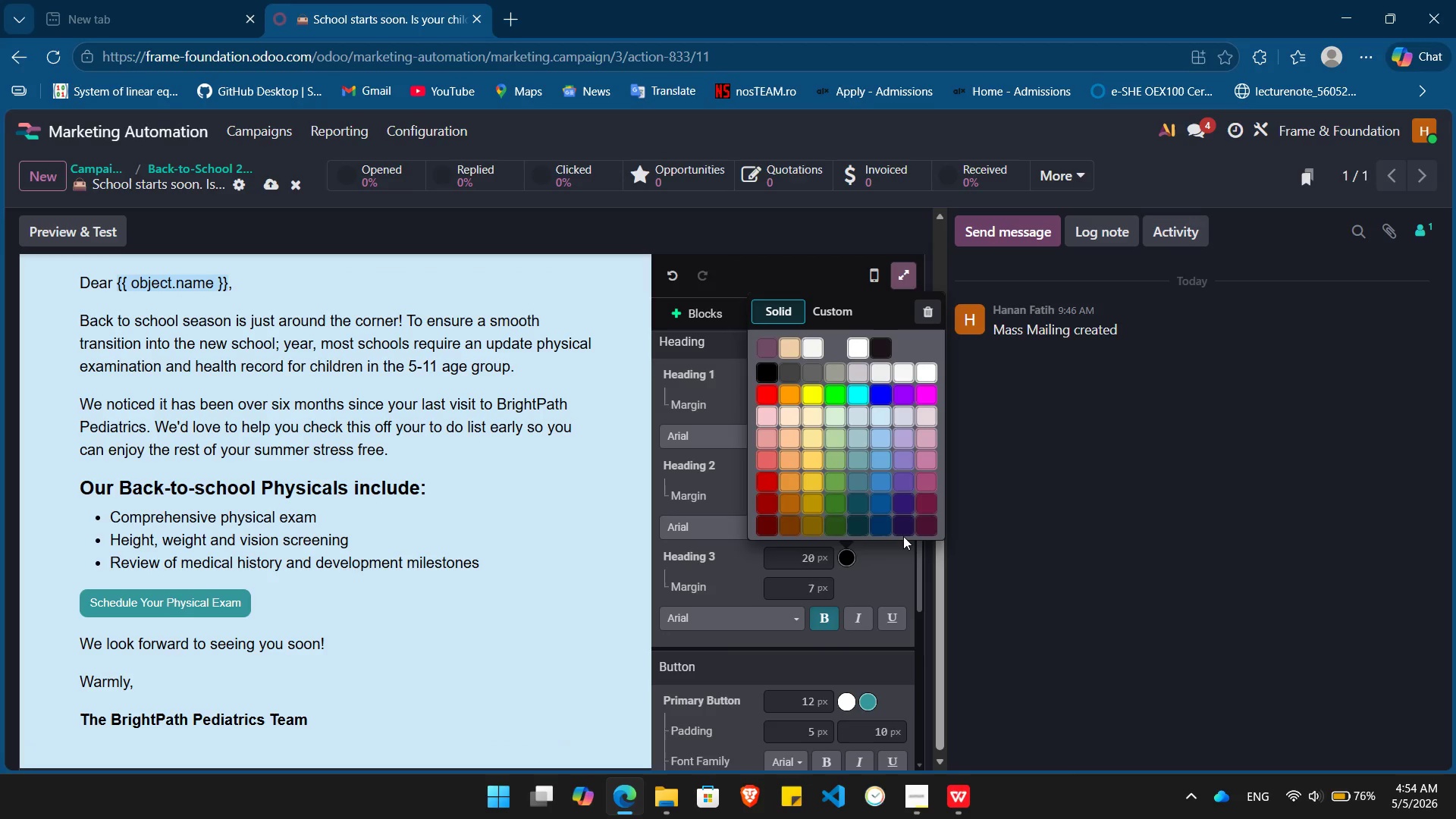 
wait(5.91)
 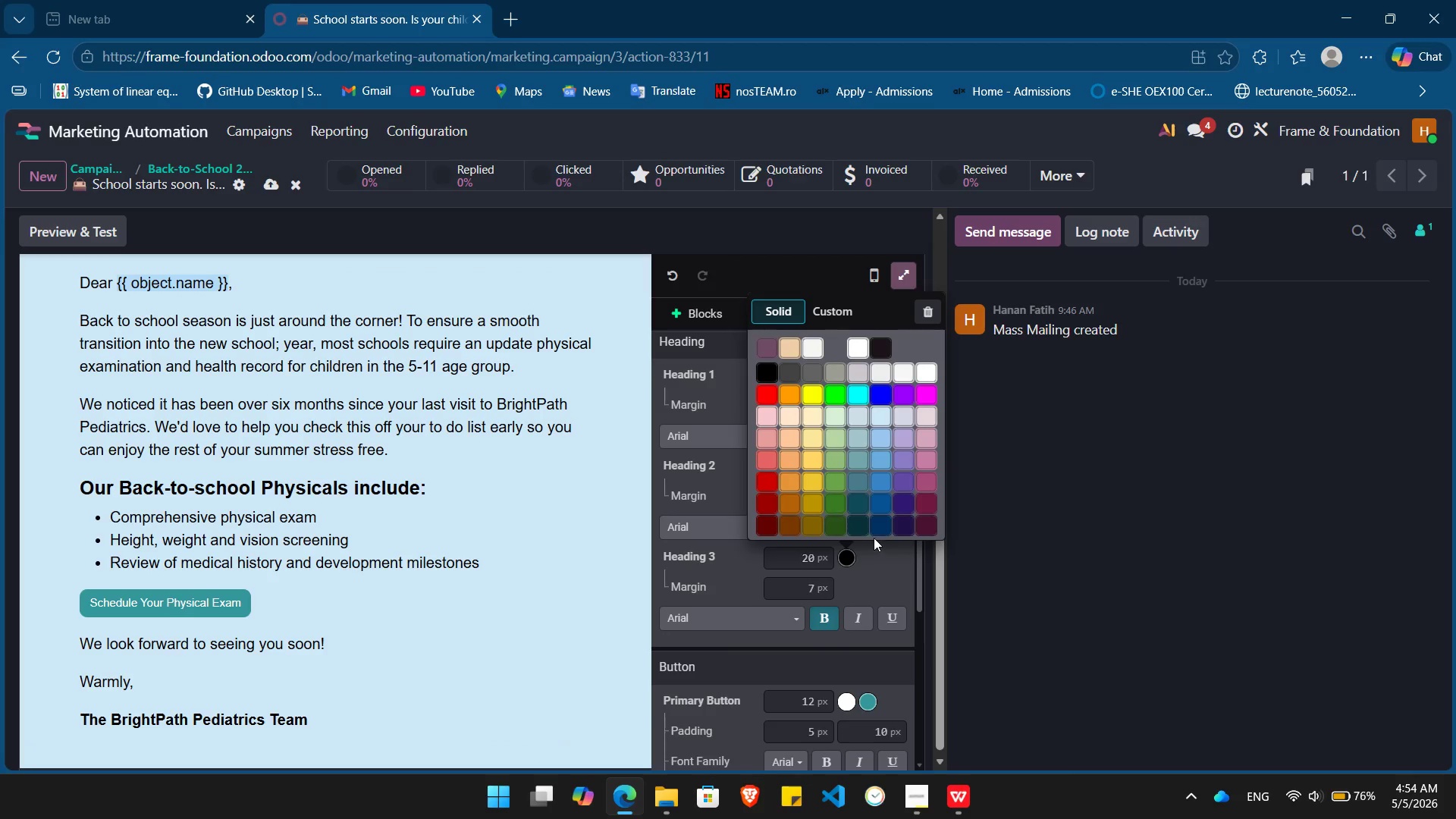 
left_click([874, 531])
 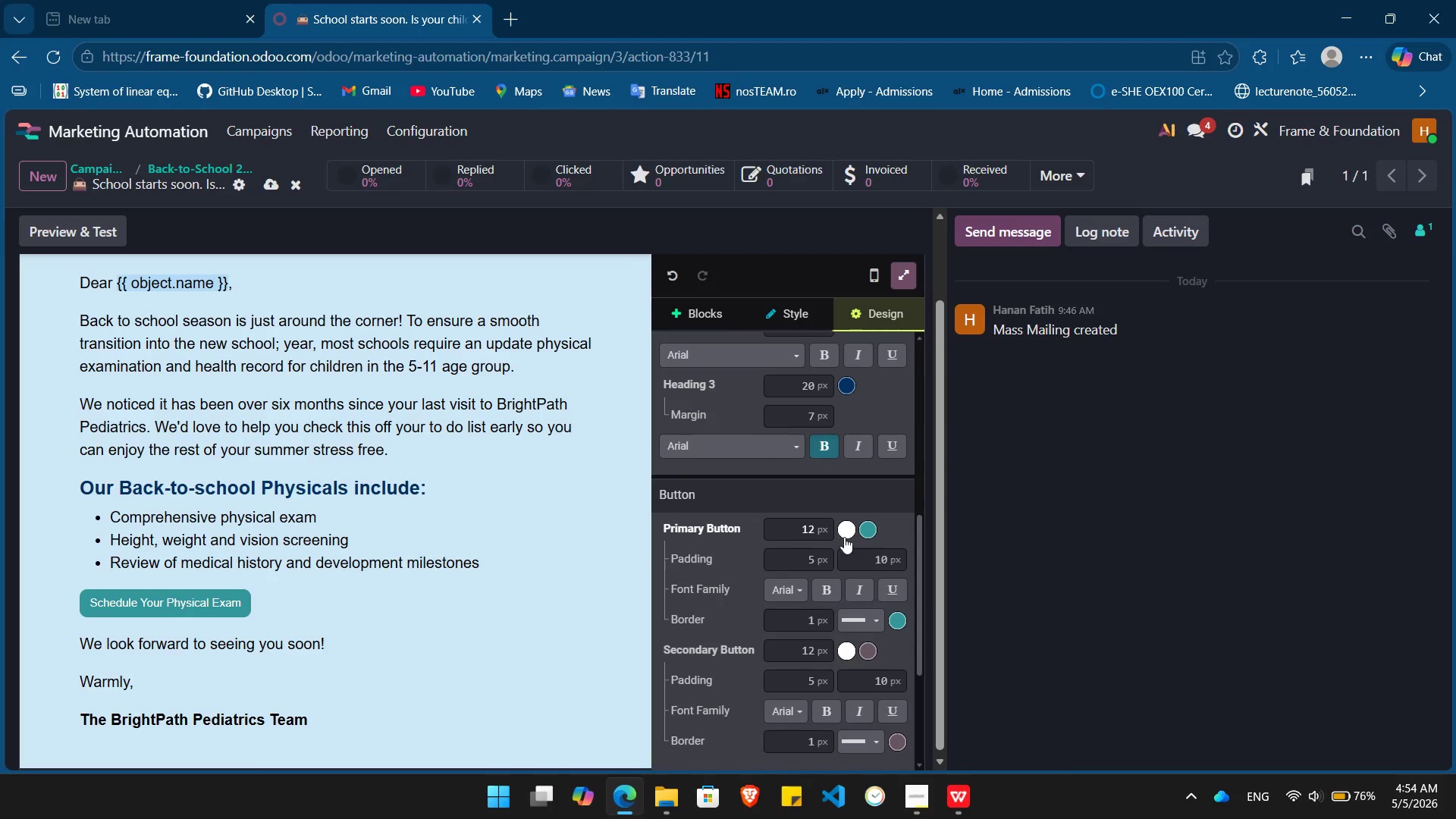 
left_click([865, 534])
 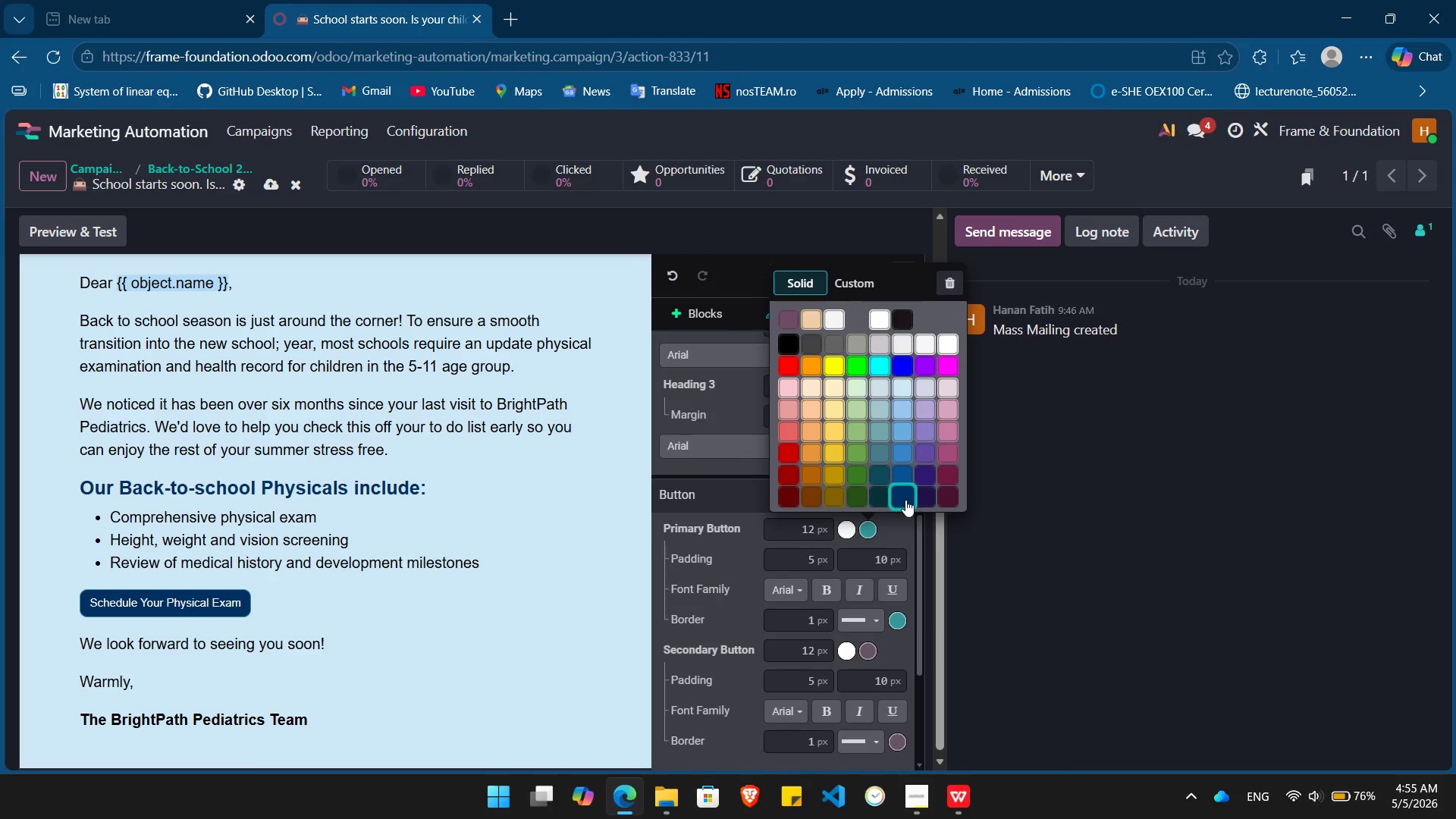 
left_click([905, 500])
 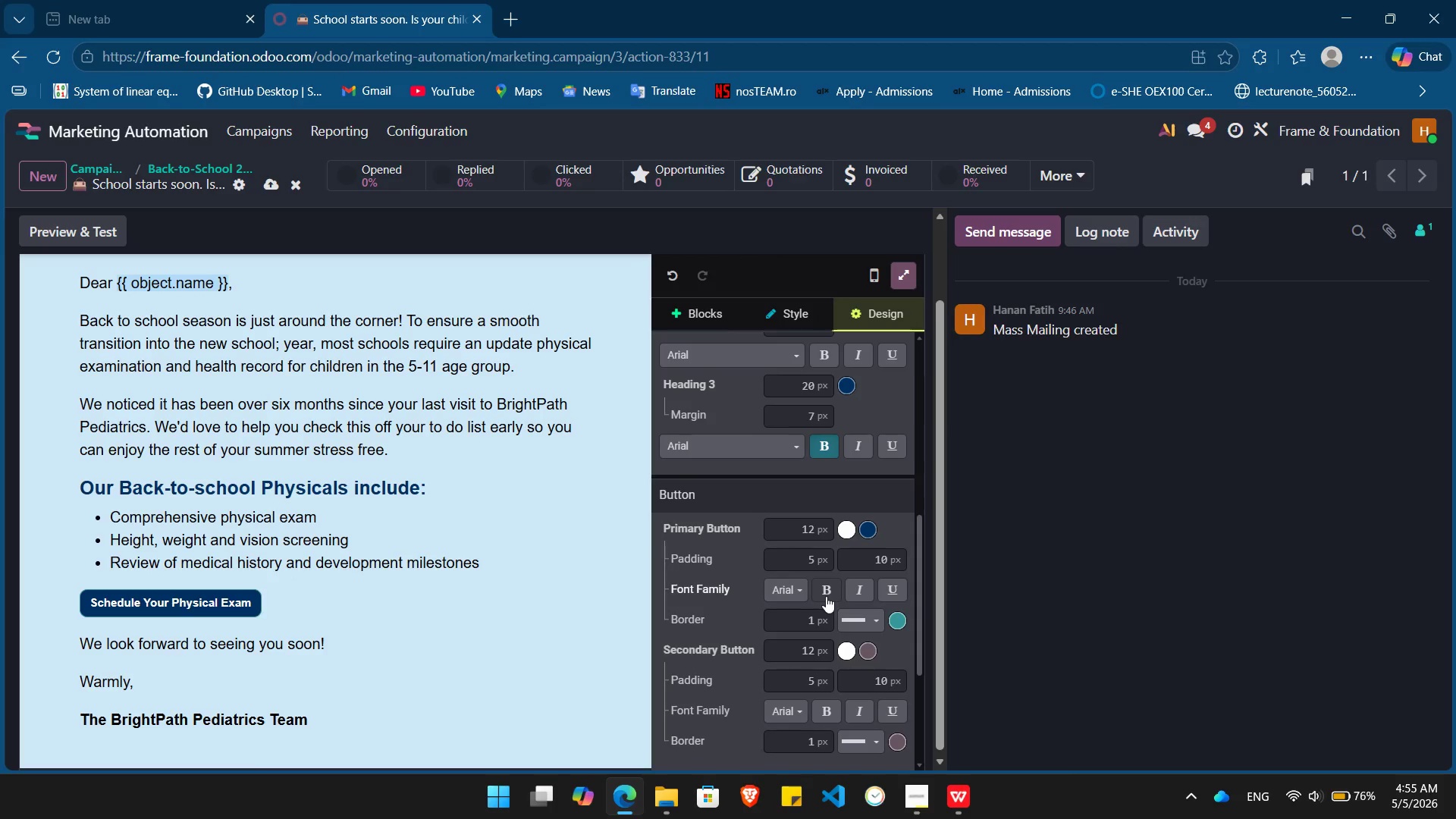 
left_click([826, 595])
 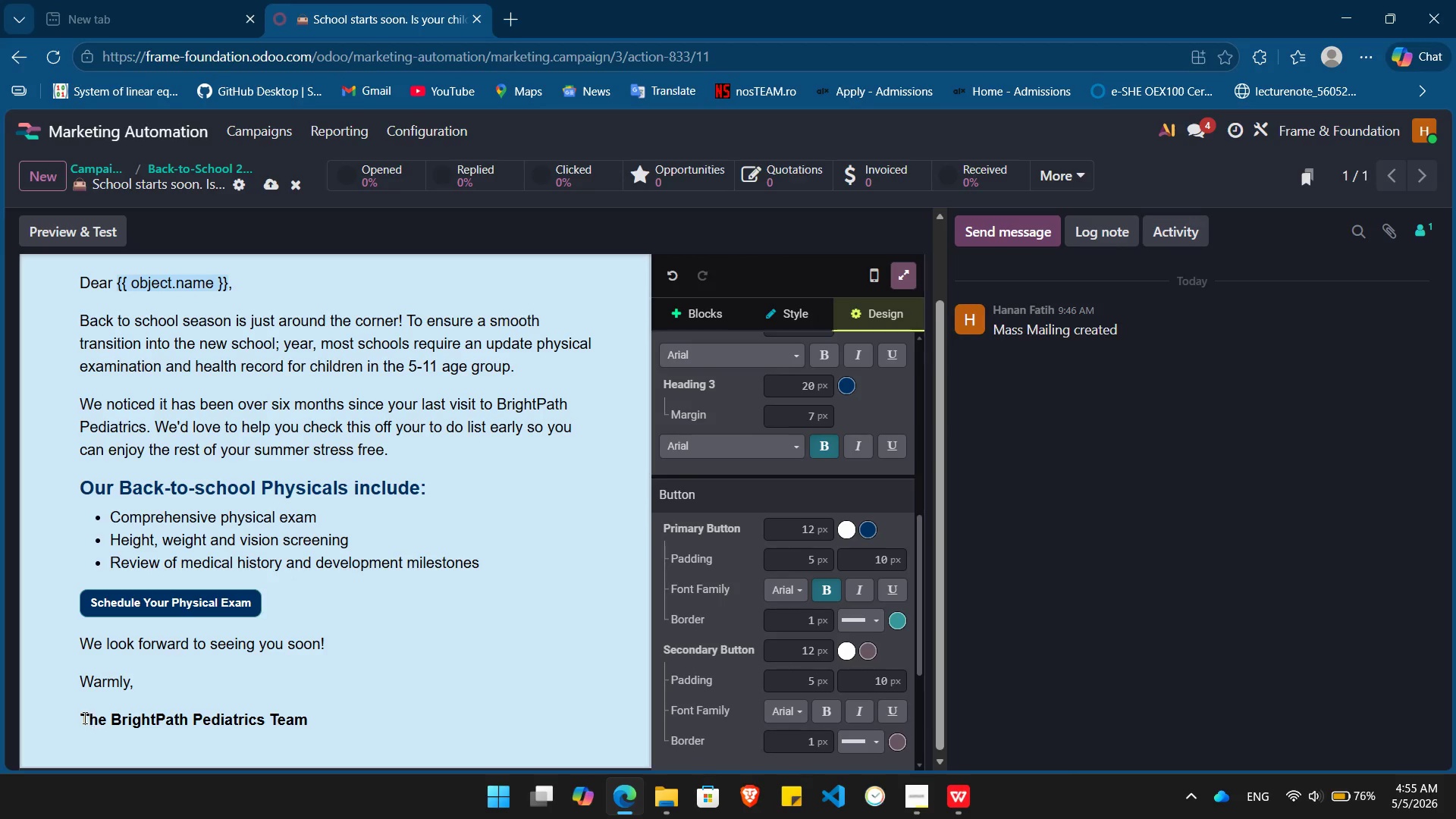 
left_click_drag(start_coordinate=[82, 717], to_coordinate=[311, 723])
 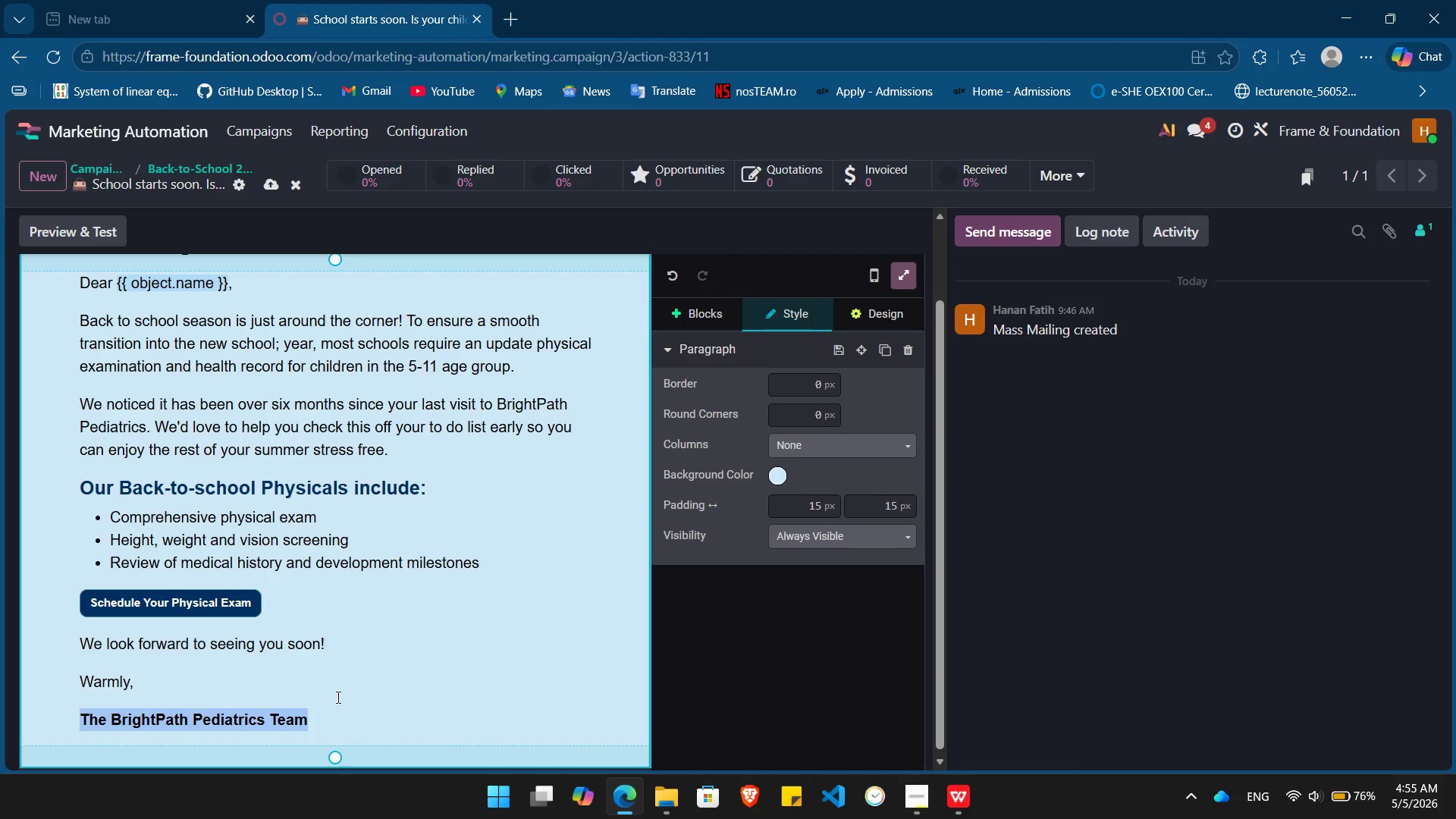 
wait(6.09)
 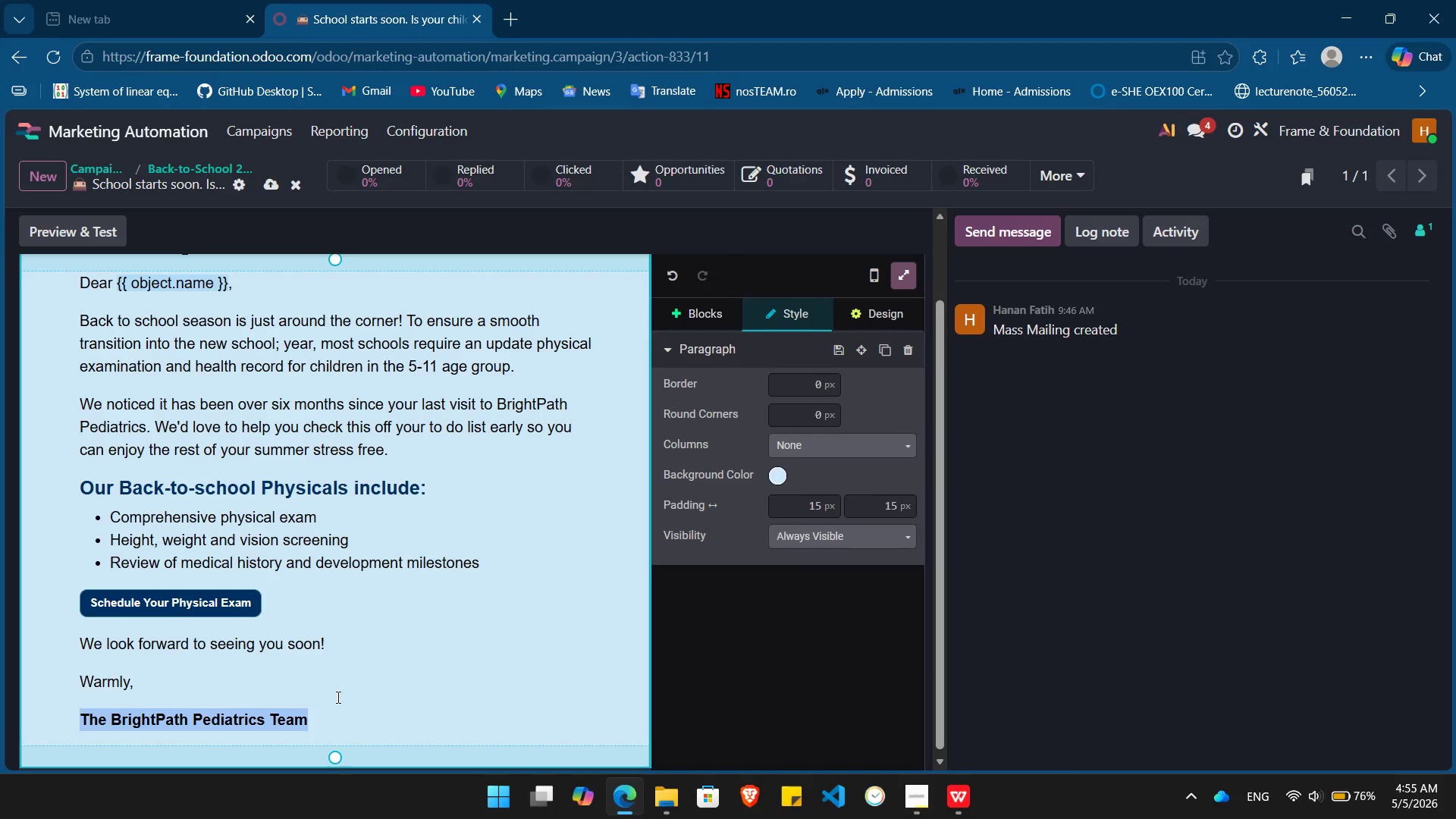 
key(Control+I)
 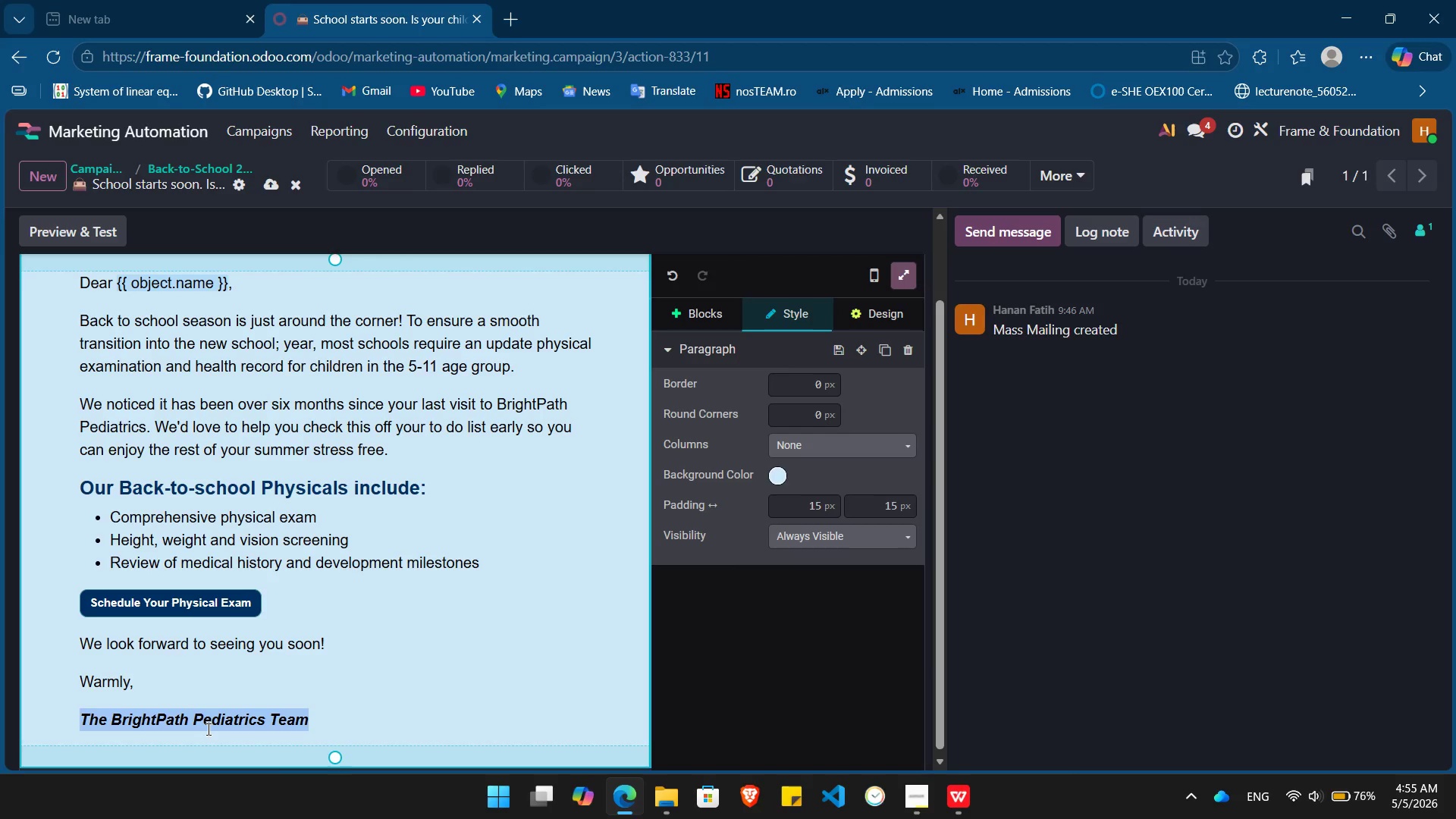 
left_click([193, 714])
 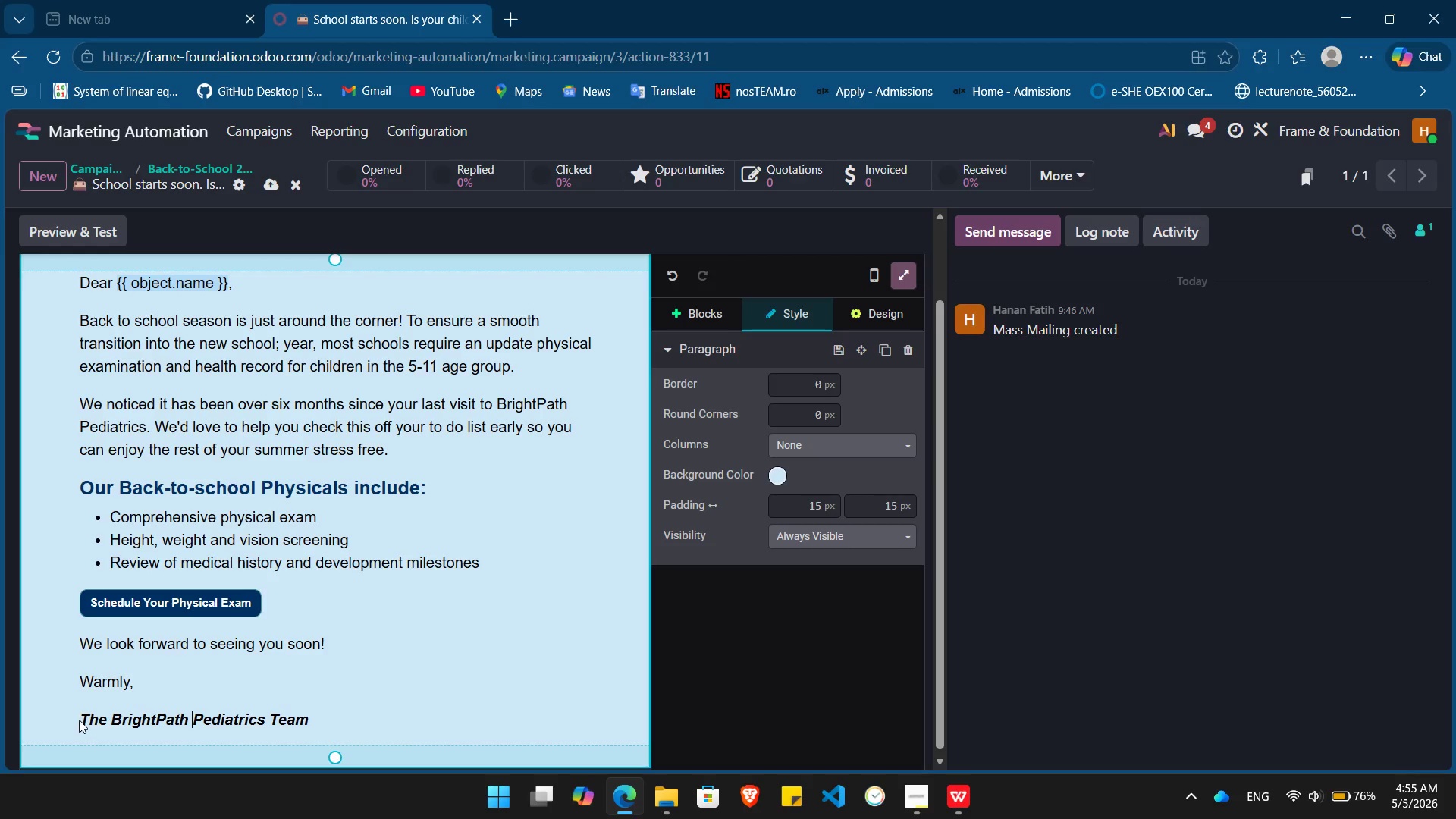 
left_click_drag(start_coordinate=[79, 720], to_coordinate=[211, 731])
 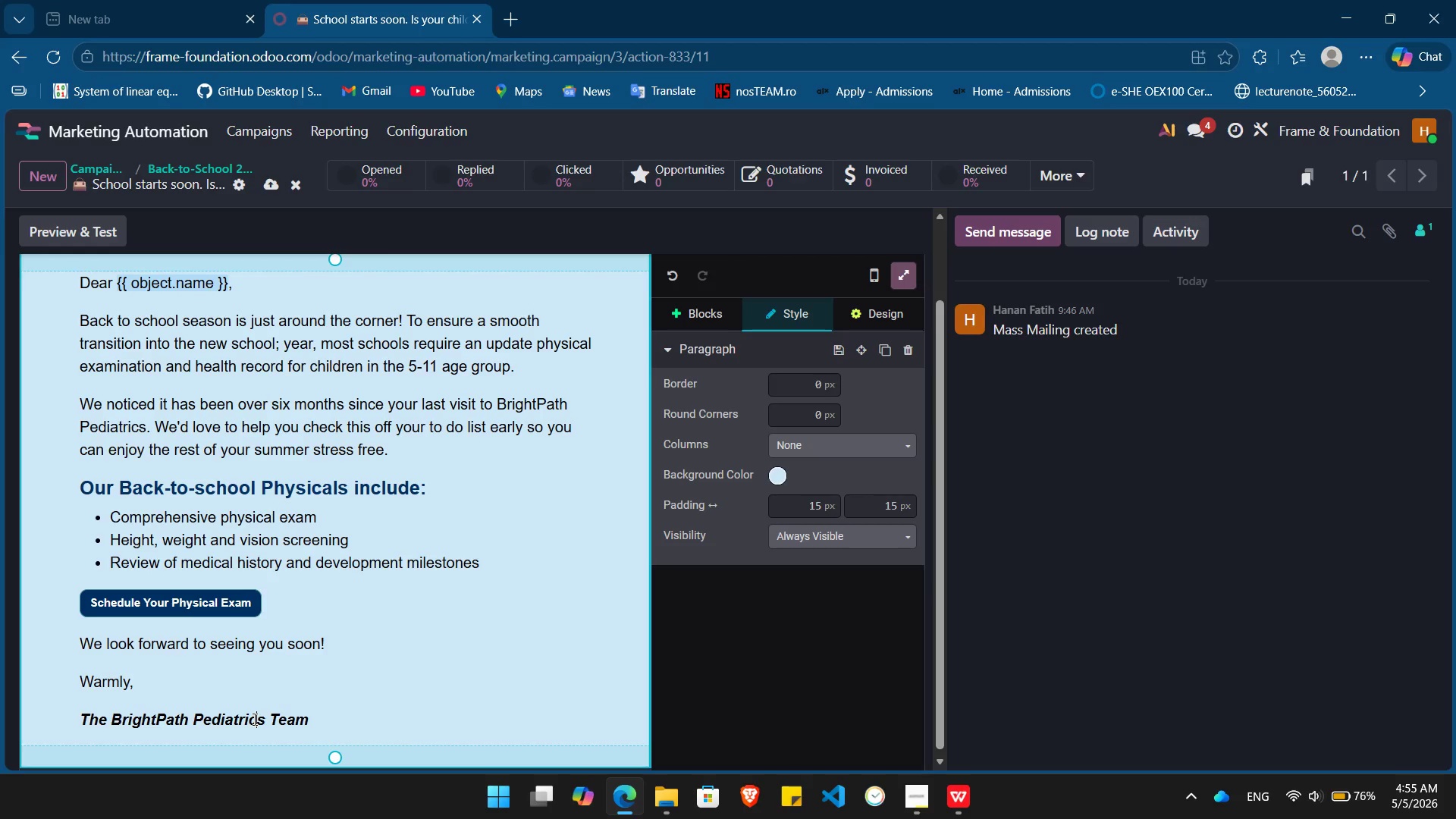 
double_click([253, 719])
 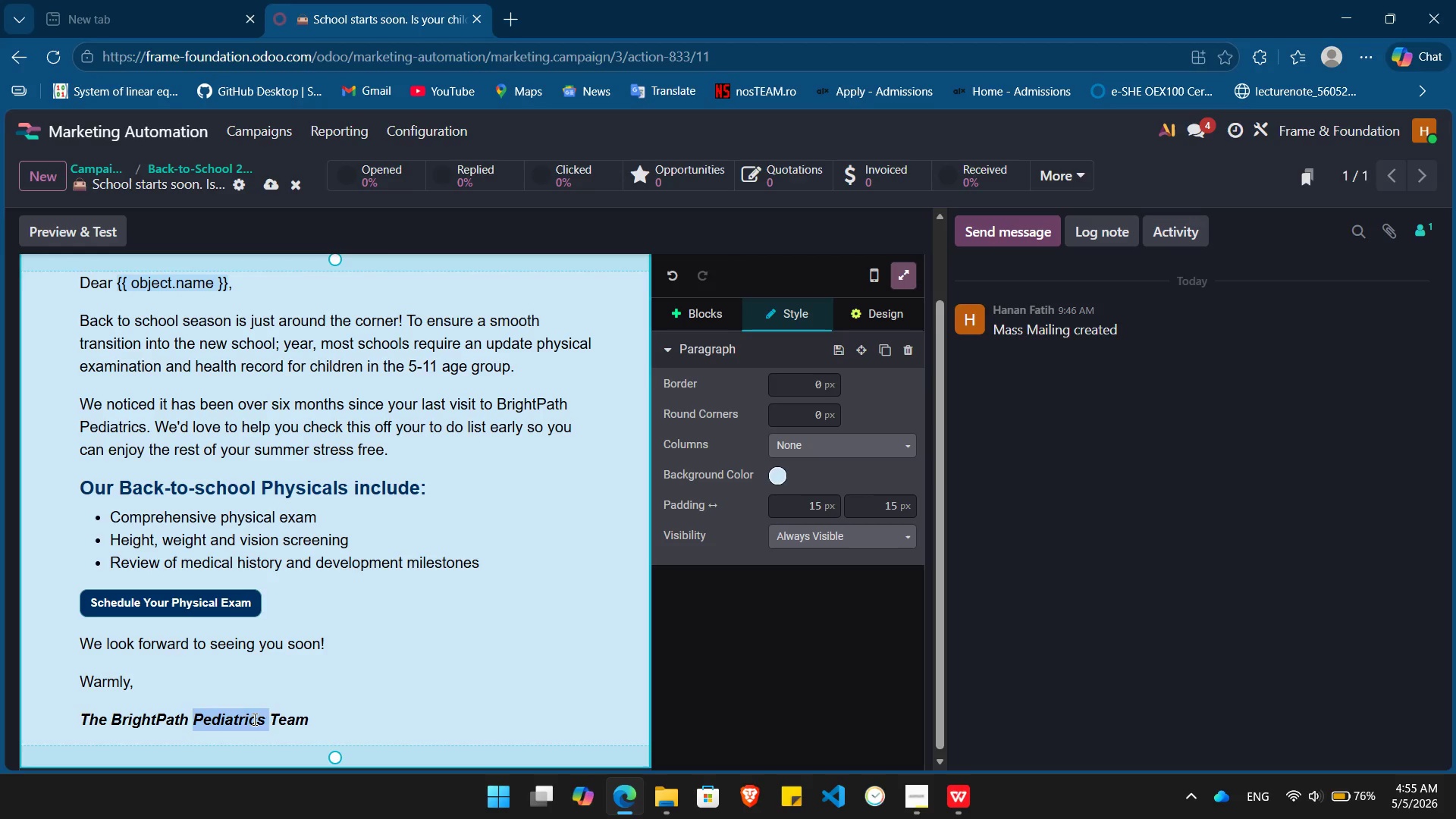 
triple_click([253, 719])
 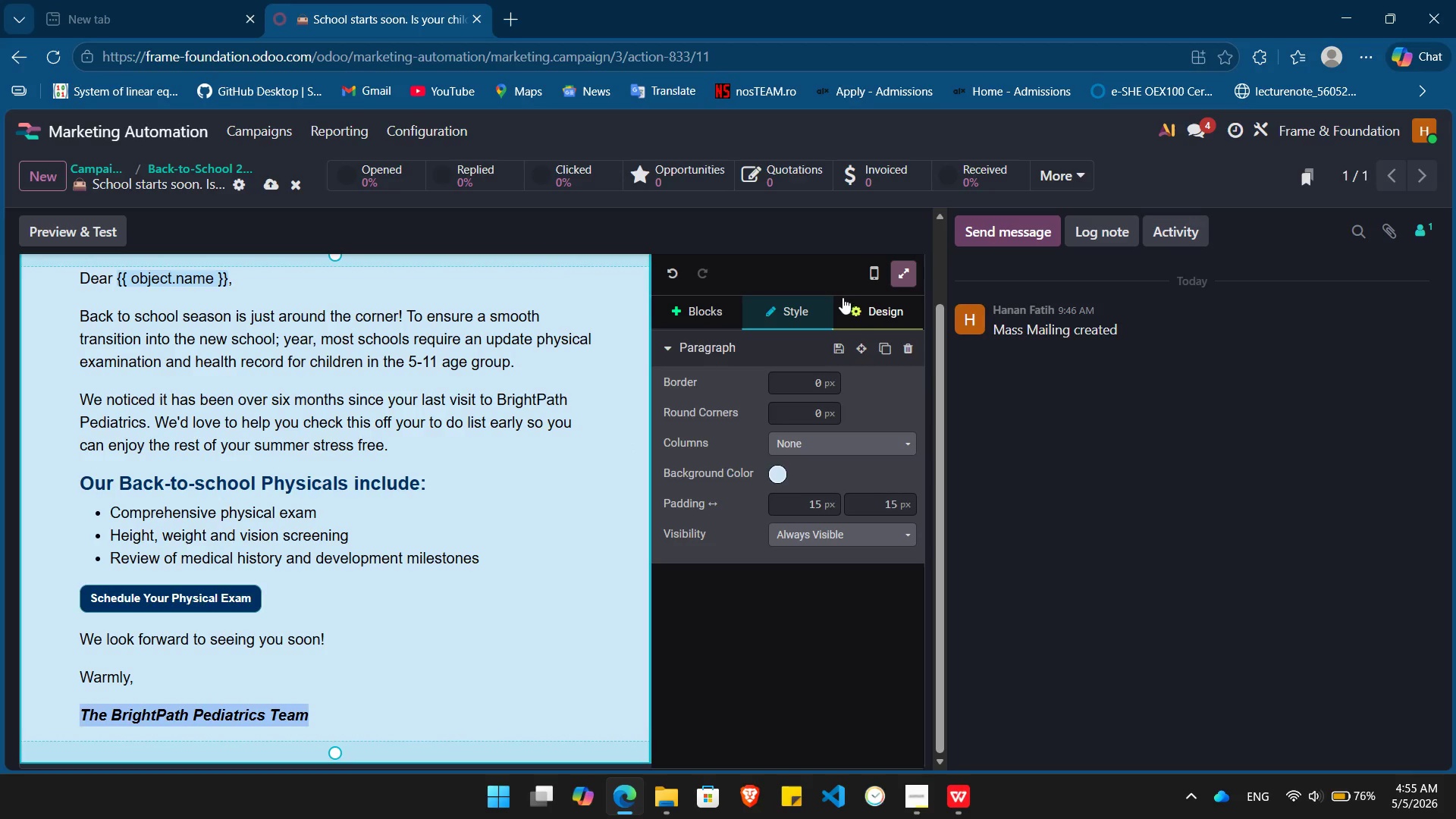 
left_click([866, 308])
 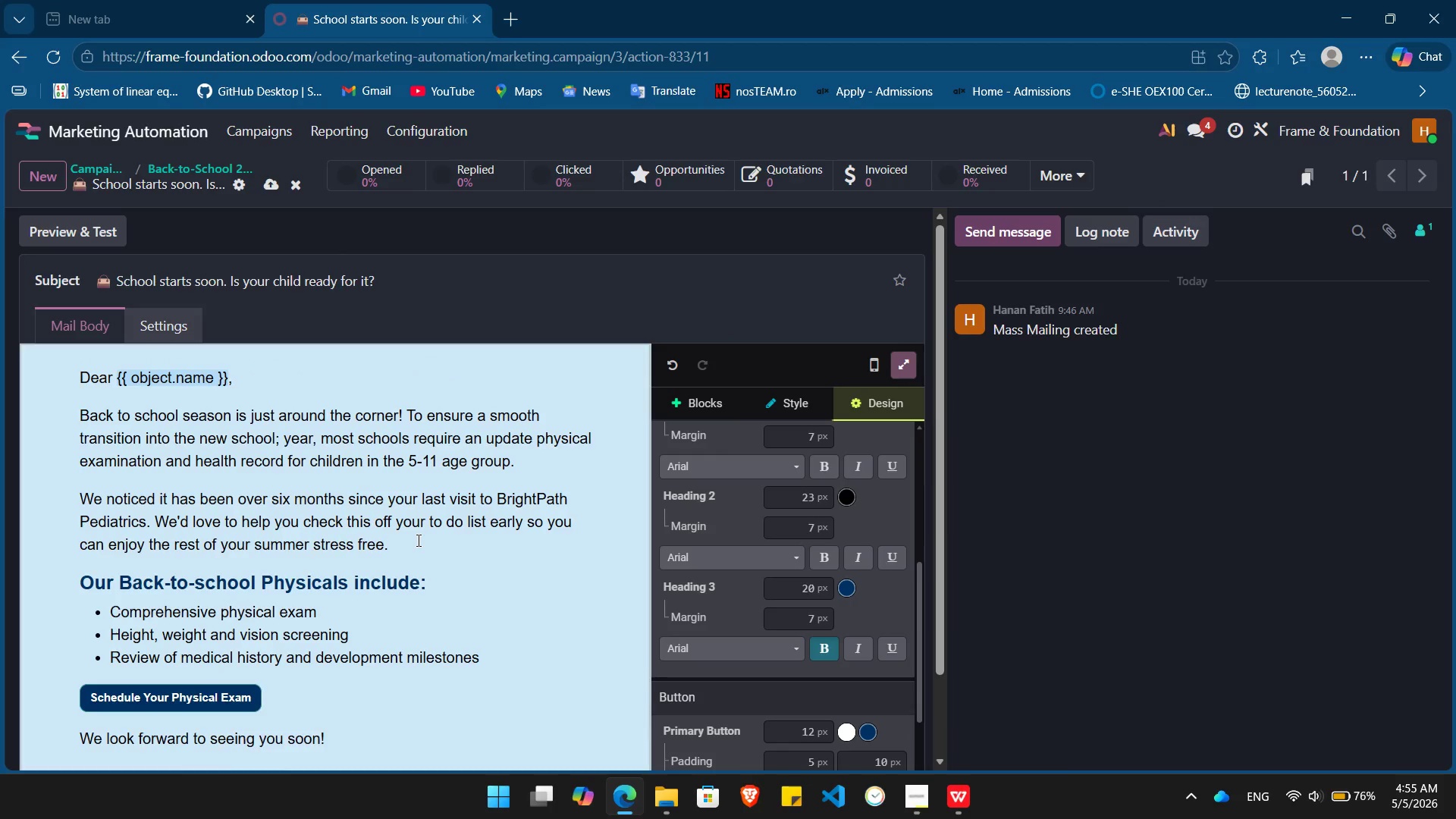 
wait(5.88)
 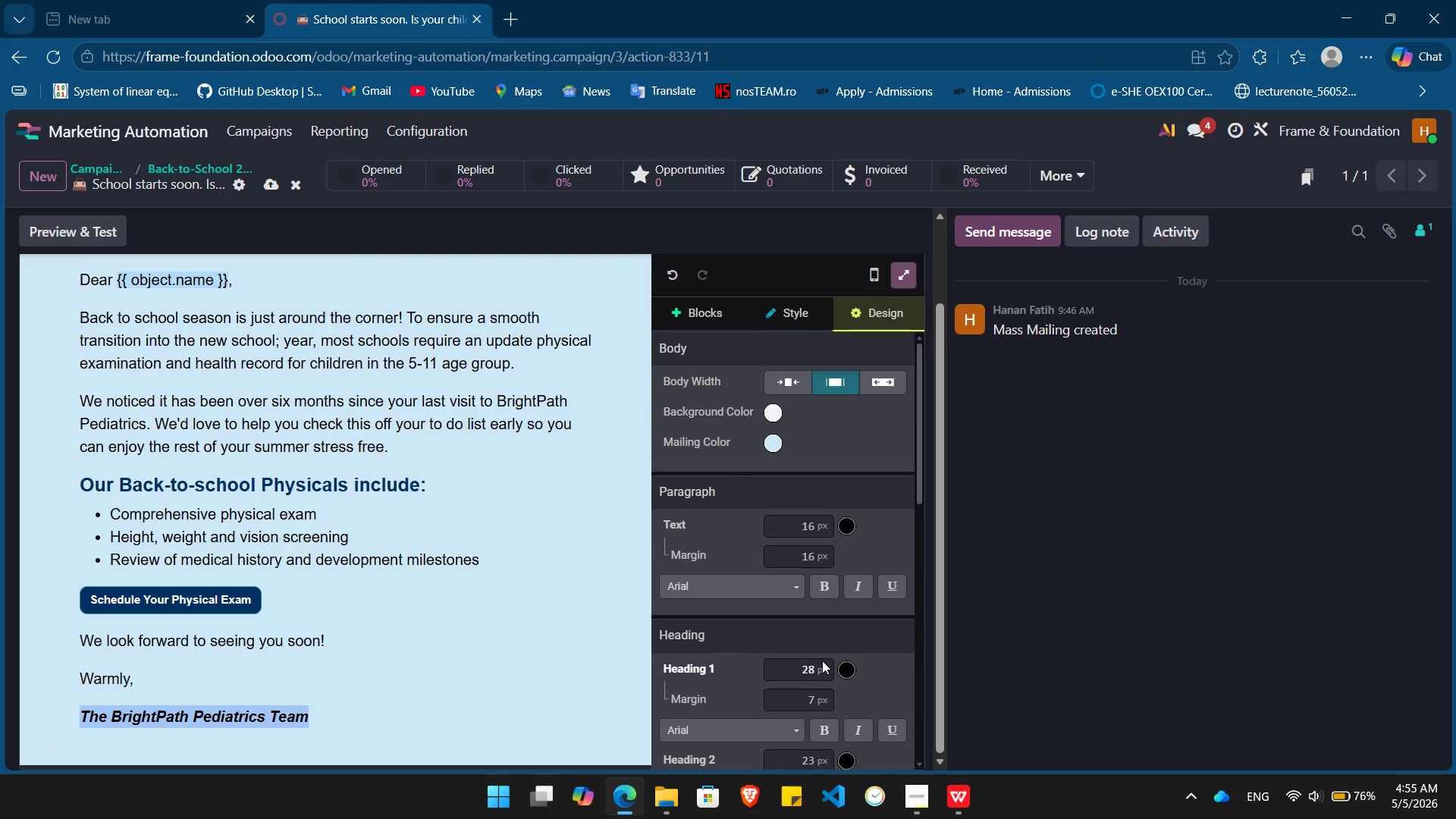 
left_click([417, 540])
 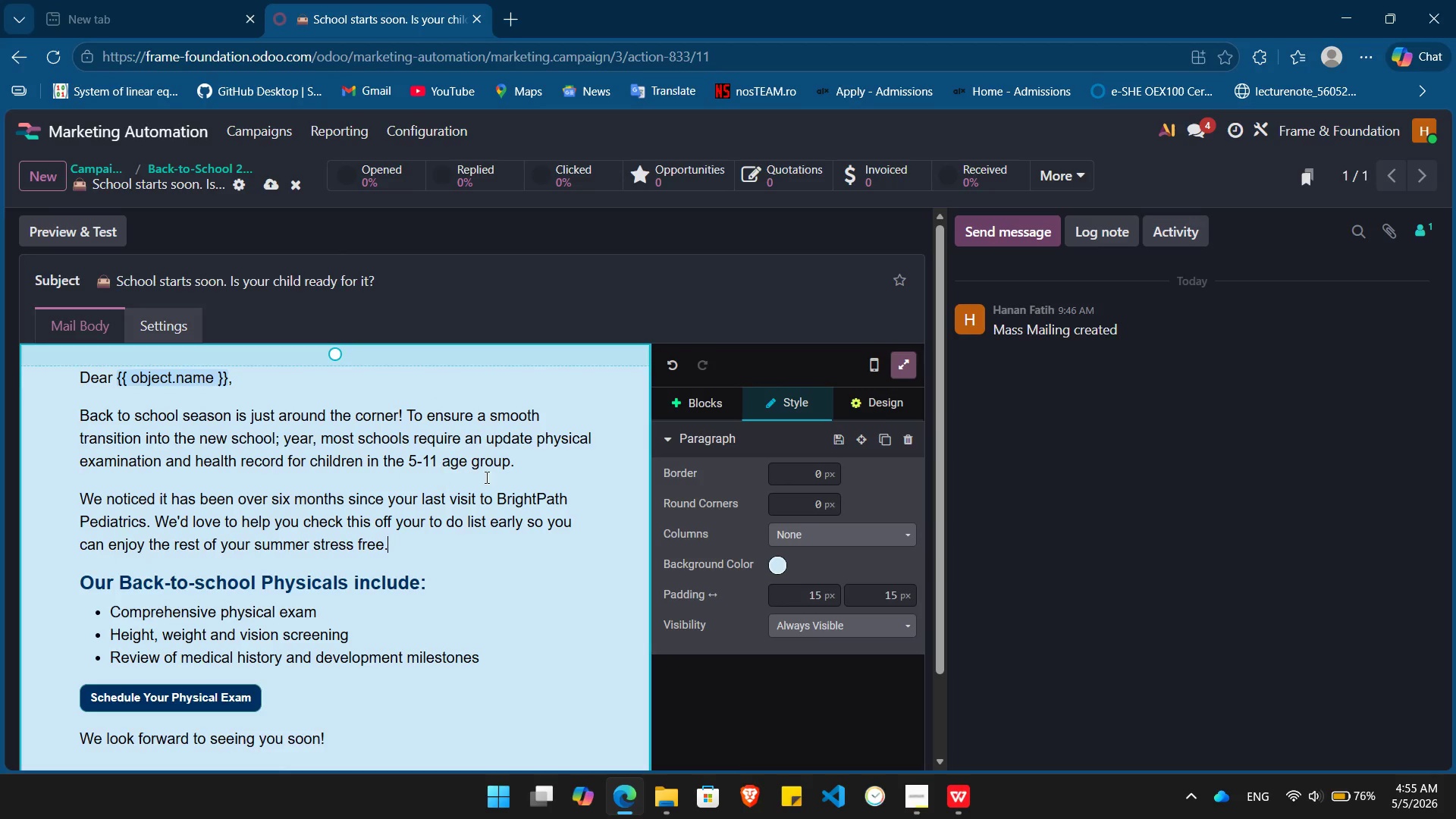 
left_click_drag(start_coordinate=[498, 497], to_coordinate=[143, 510])
 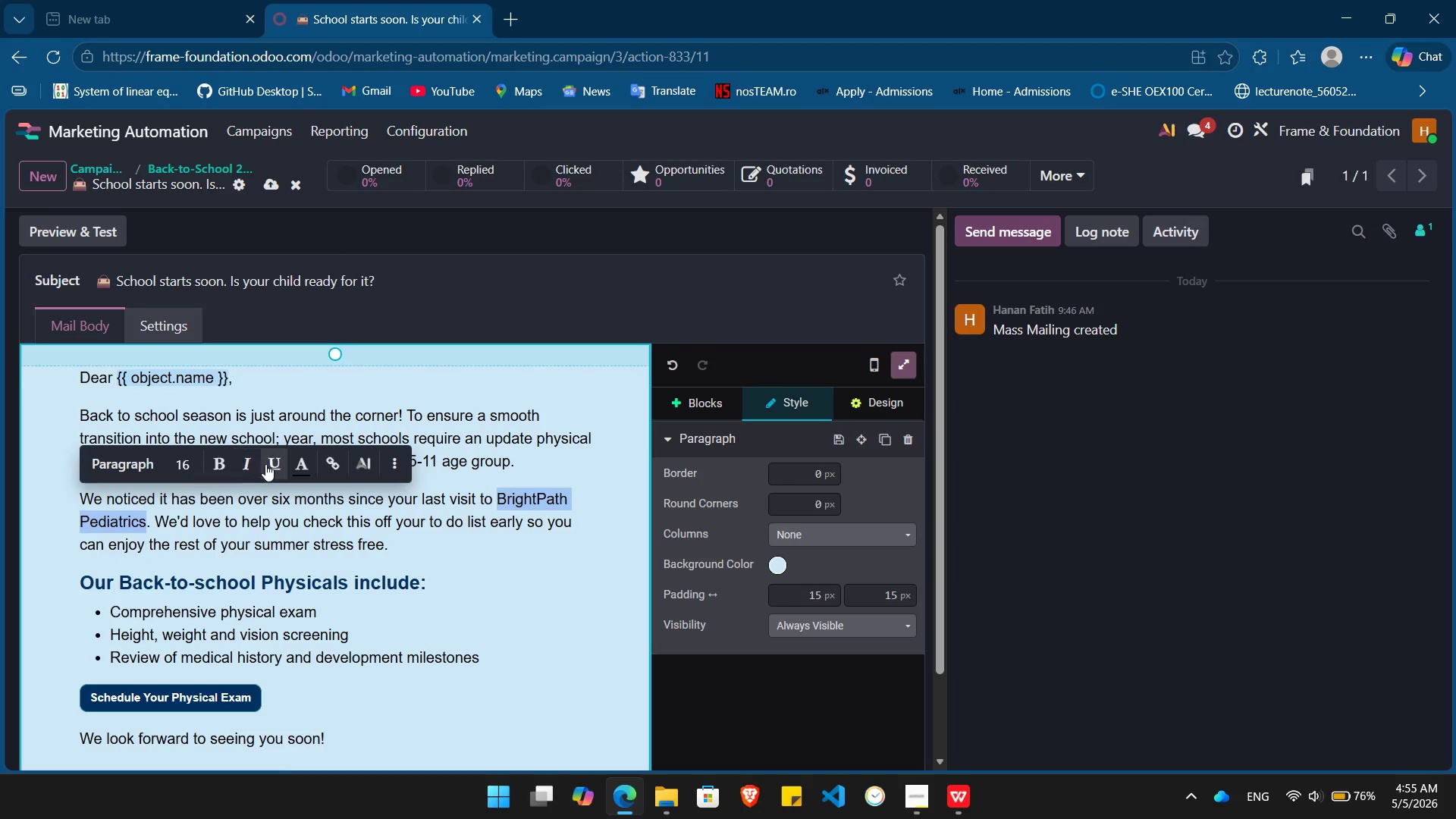 
left_click([275, 463])
 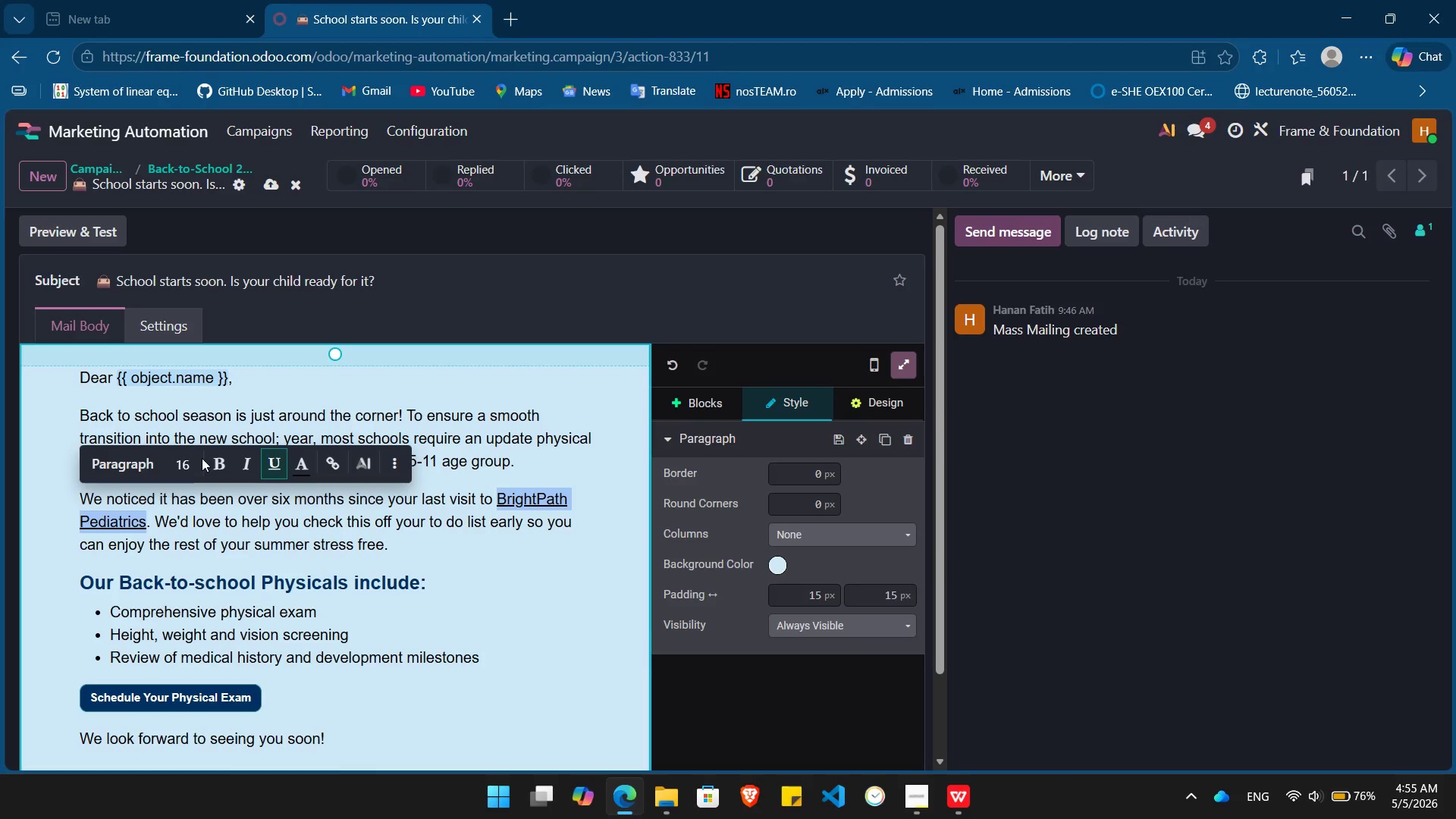 
left_click([303, 464])
 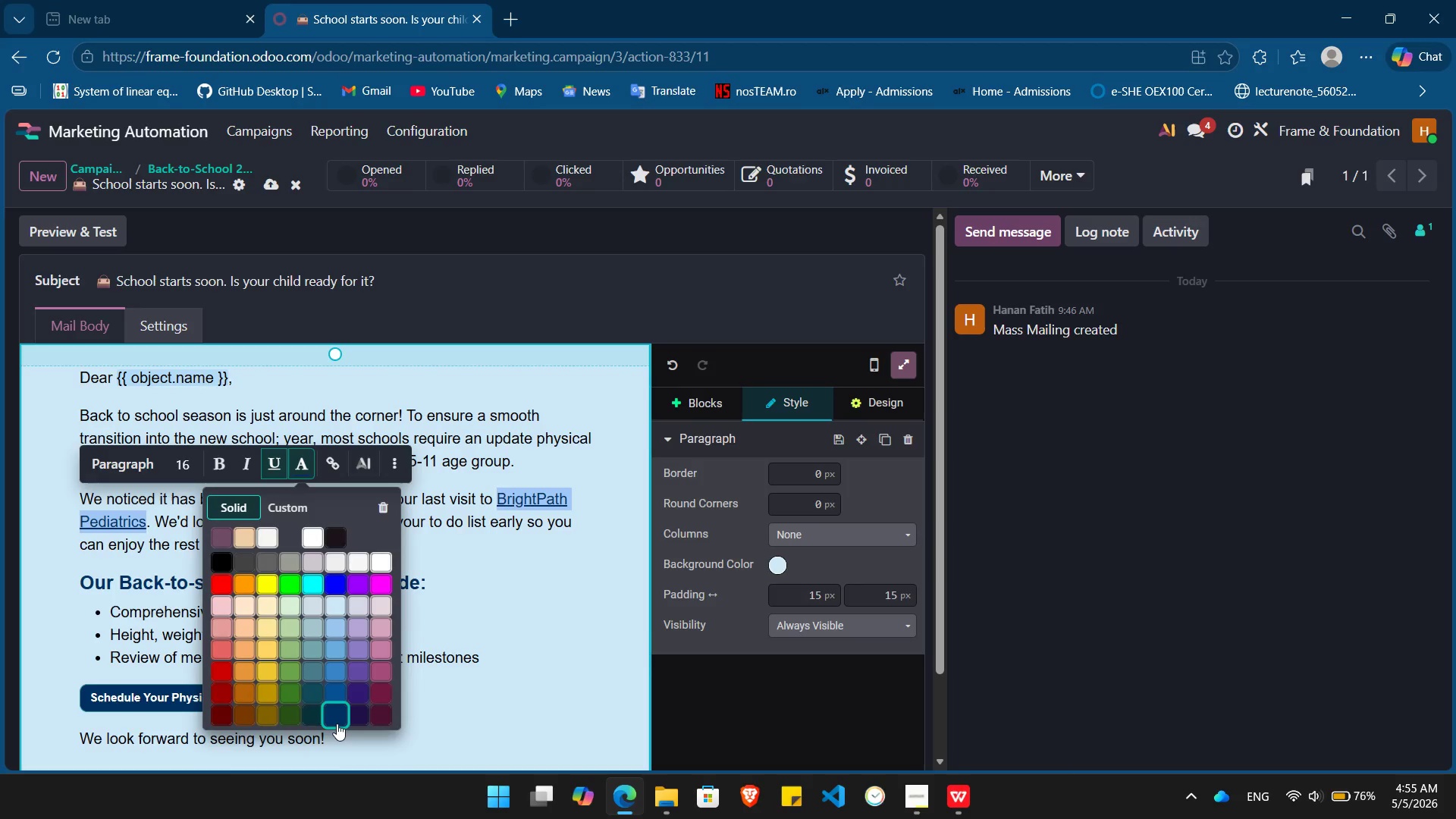 
left_click([338, 710])
 